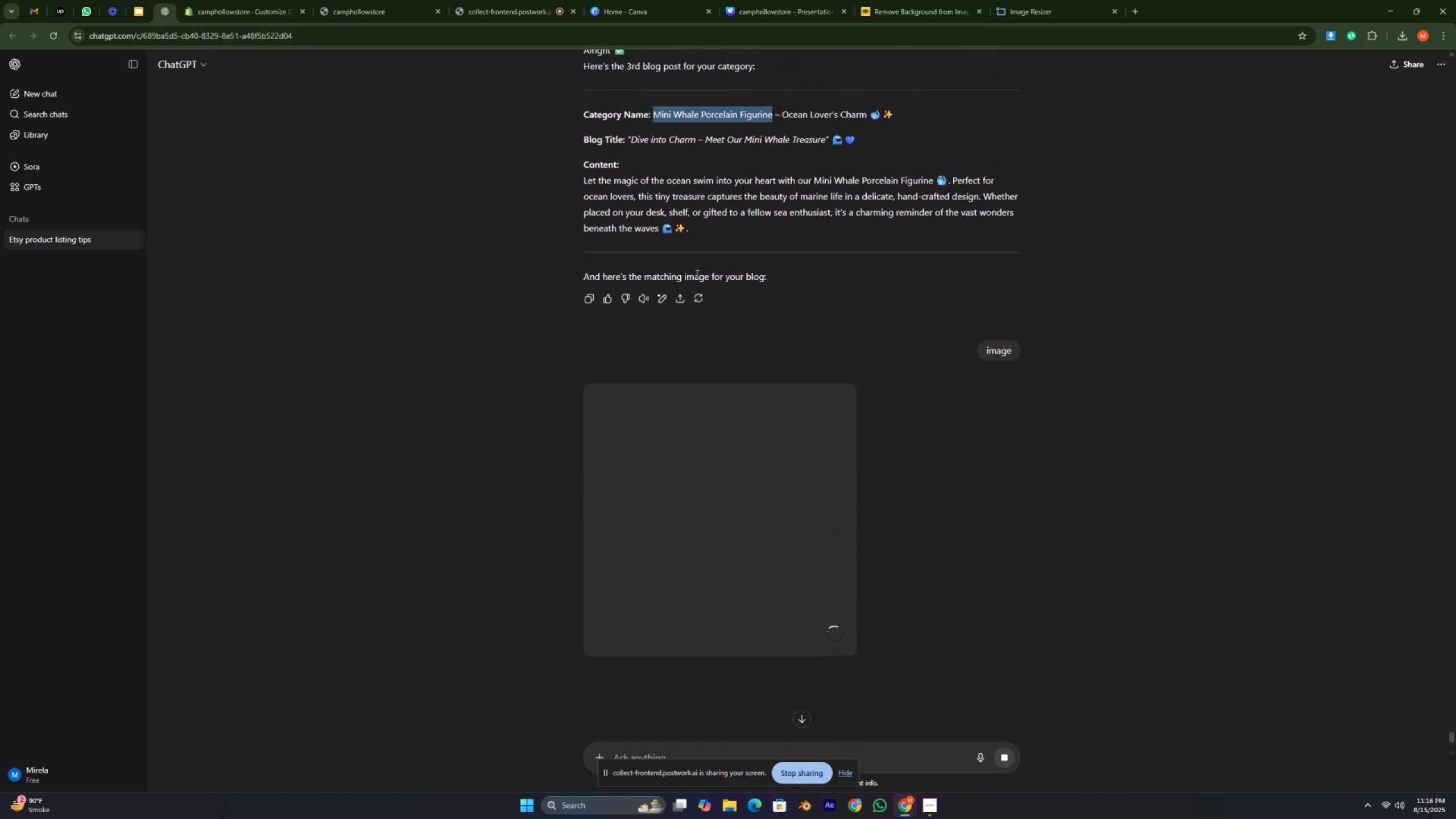 
scroll: coordinate [696, 274], scroll_direction: down, amount: 1.0
 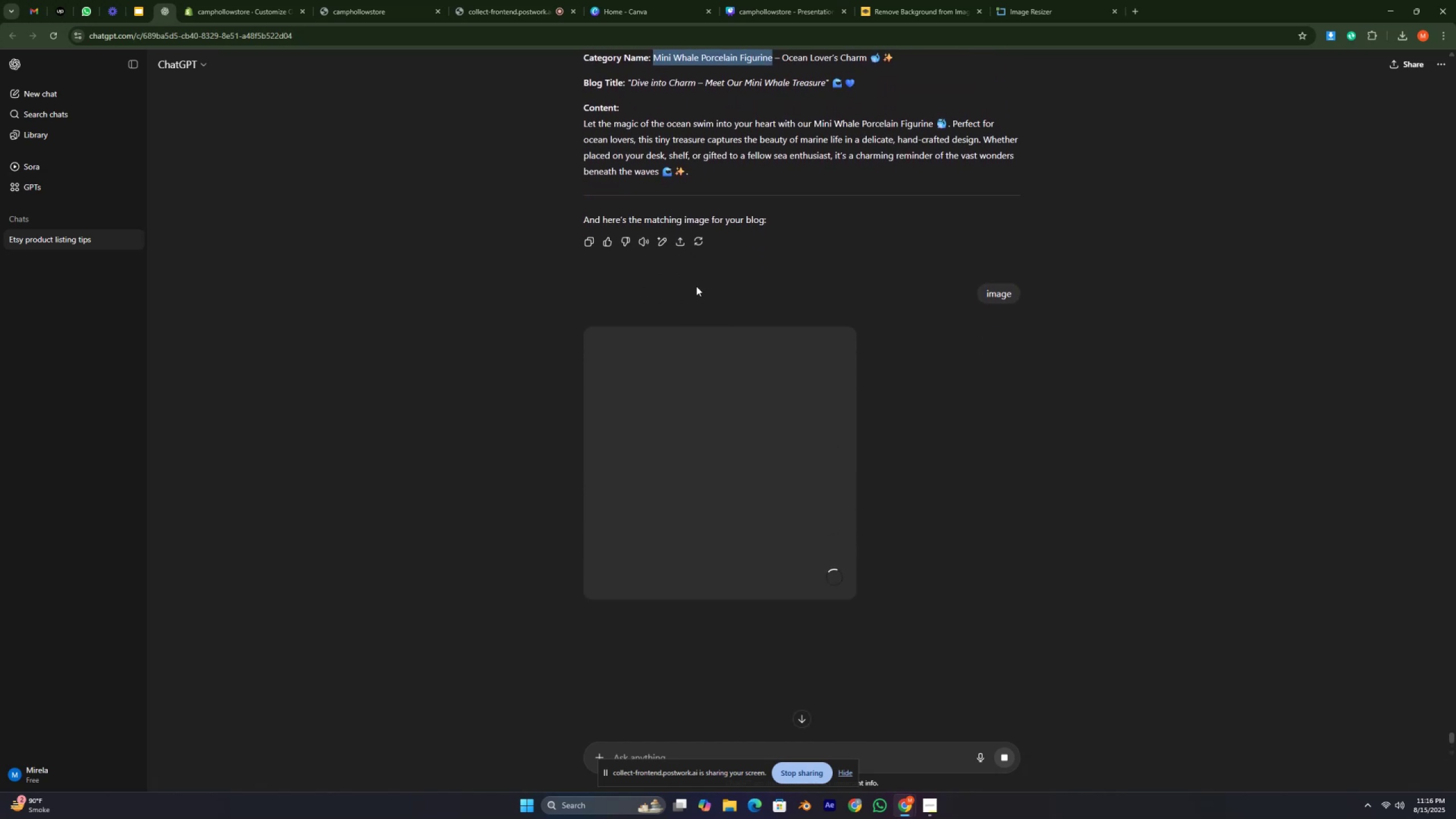 
hold_key(key=ControlLeft, duration=1.97)
hold_key(key=ShiftLeft, duration=0.72)
scroll: coordinate [716, 282], scroll_direction: down, amount: 1.0
 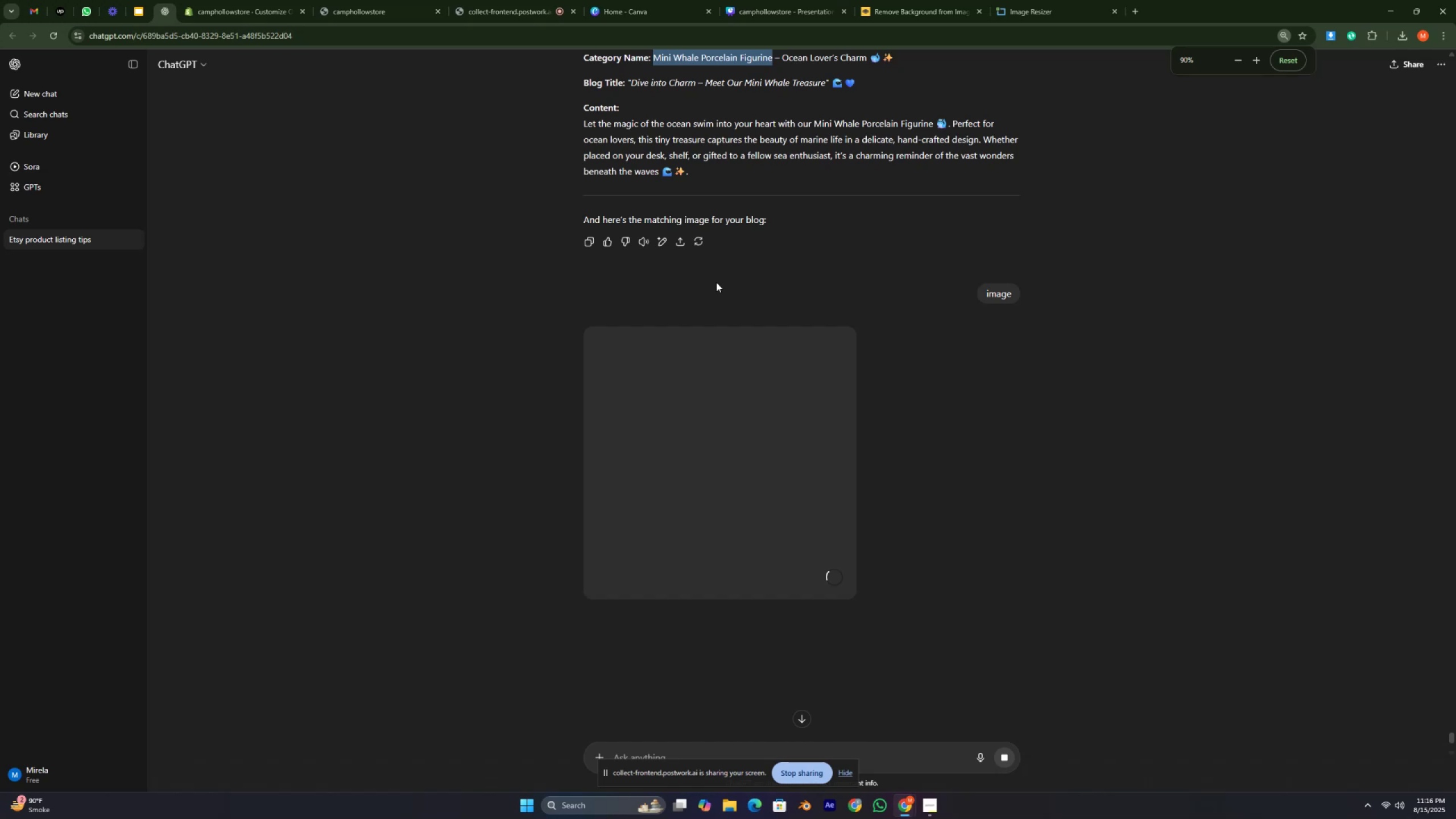 
scroll: coordinate [716, 282], scroll_direction: up, amount: 1.0
 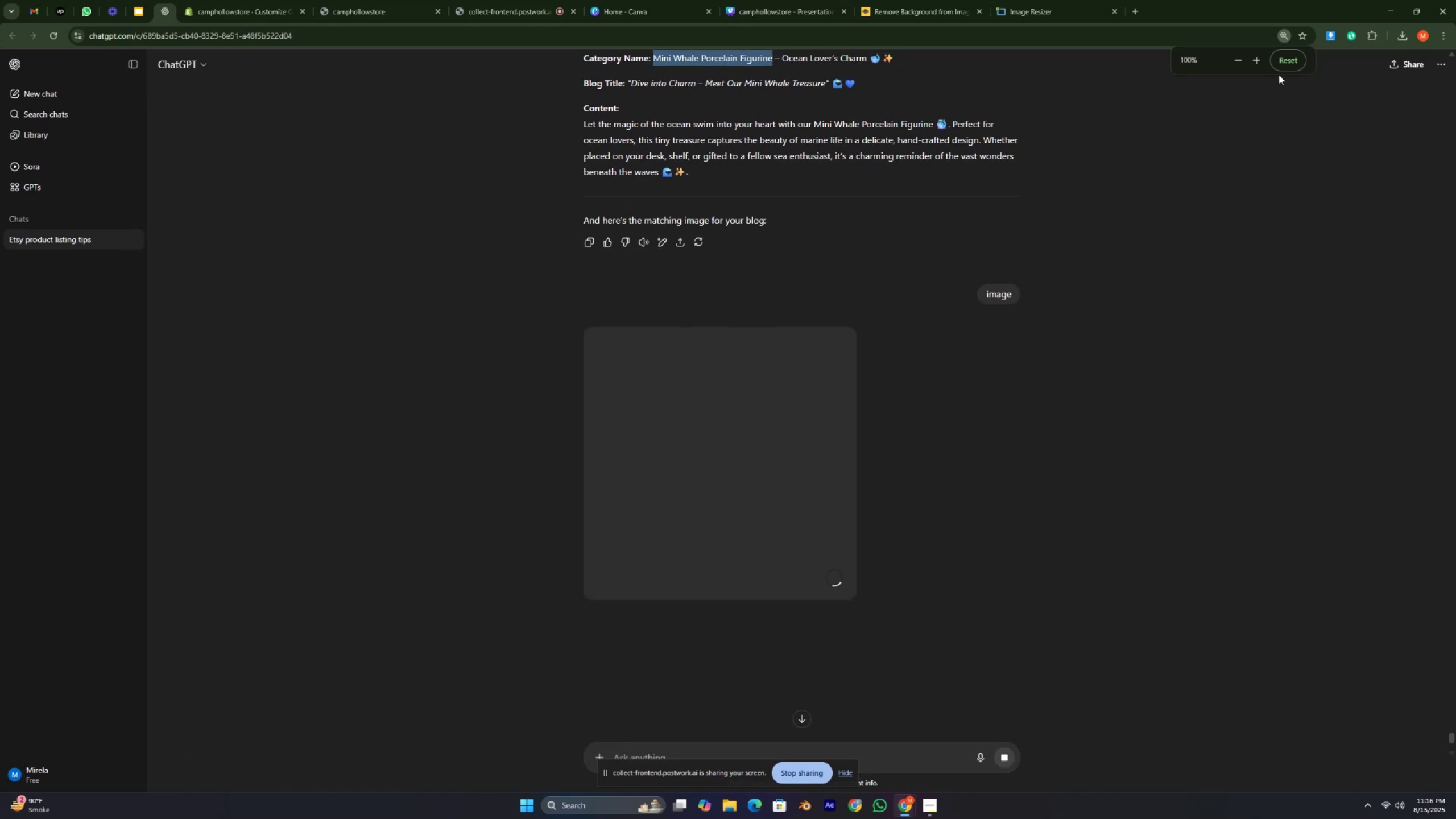 
left_click([1284, 63])
 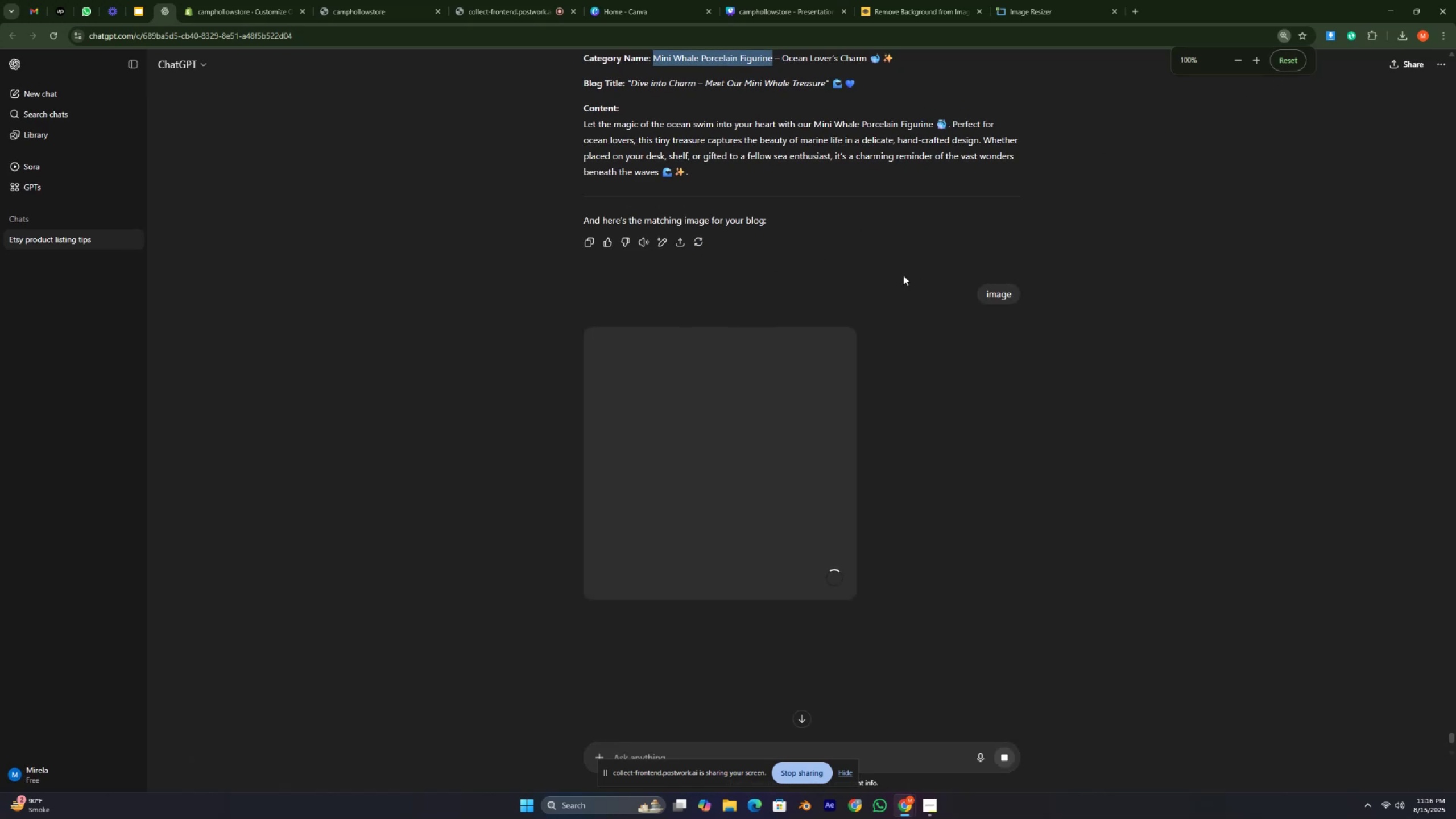 
mouse_move([894, 289])
 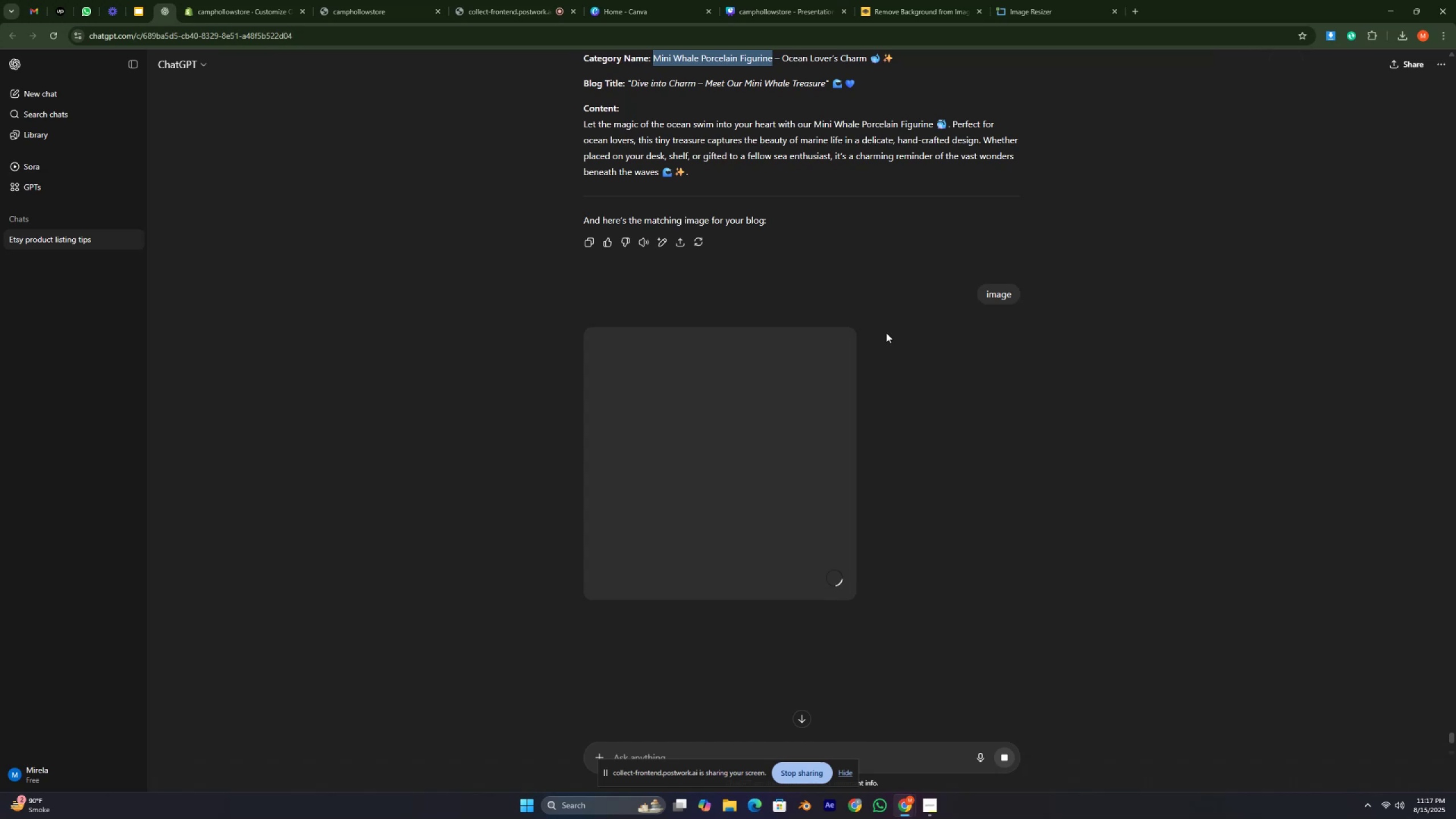 
wait(6.22)
 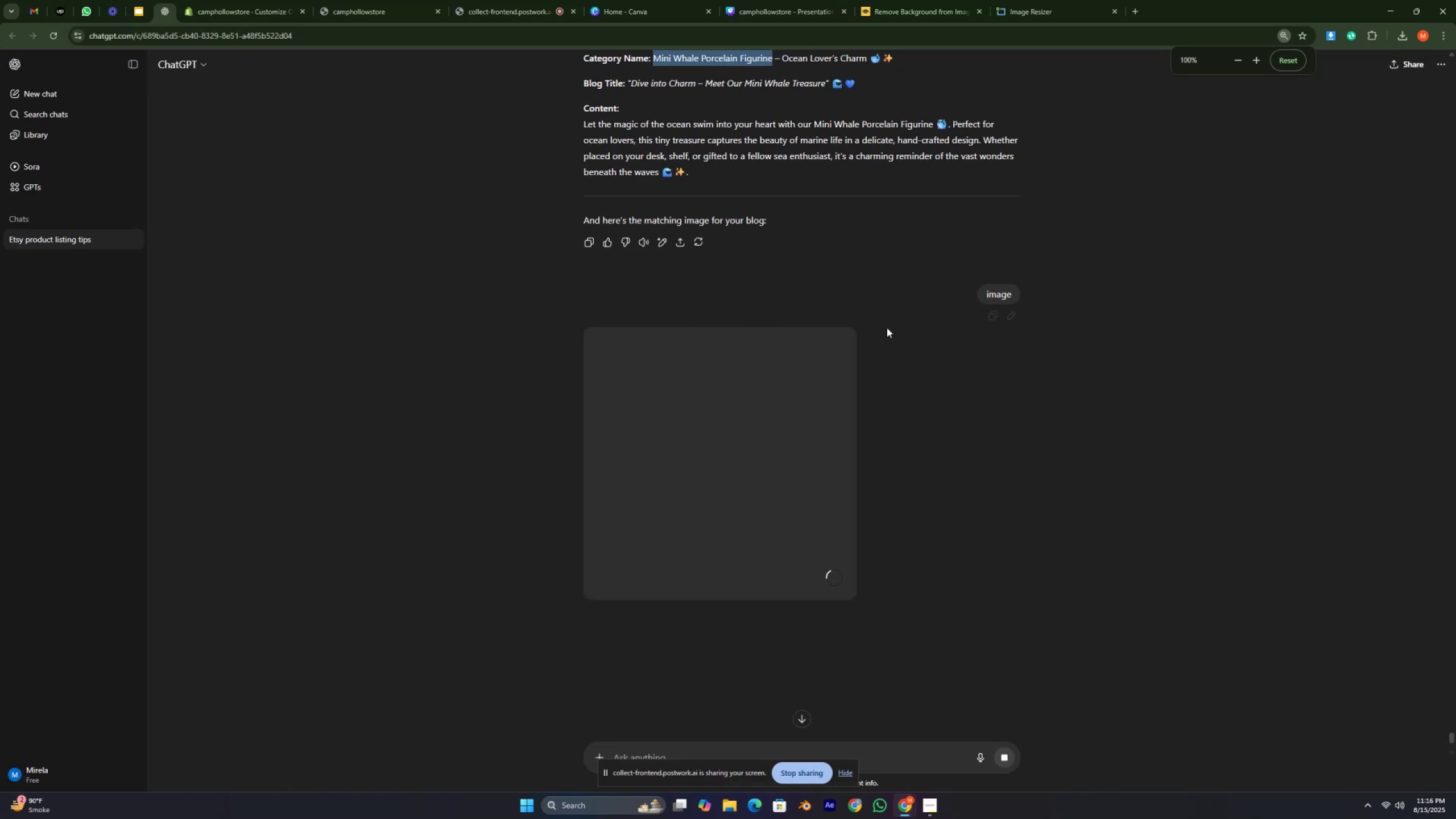 
left_click([250, 4])
 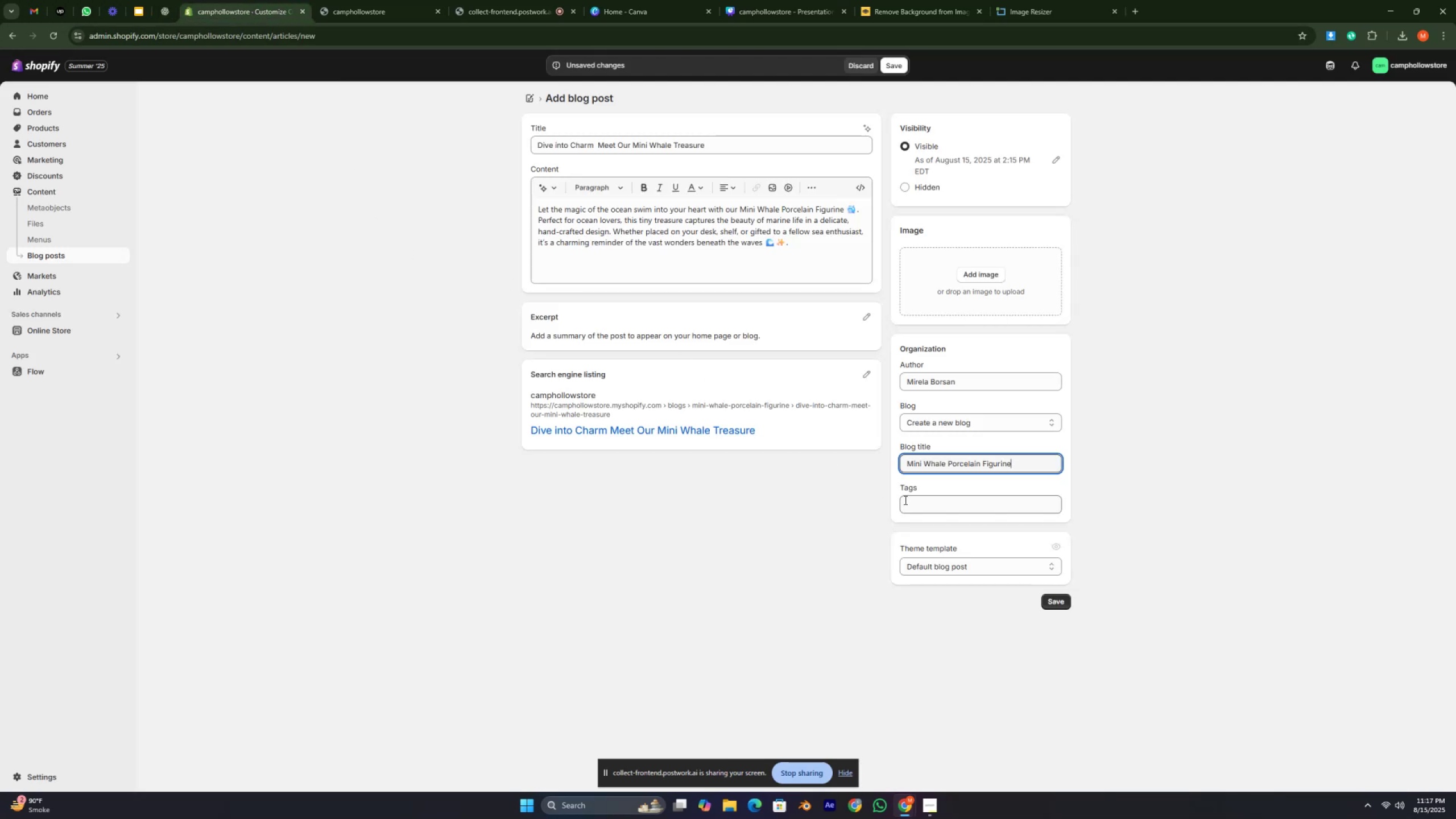 
hold_key(key=ControlLeft, duration=1.53)
 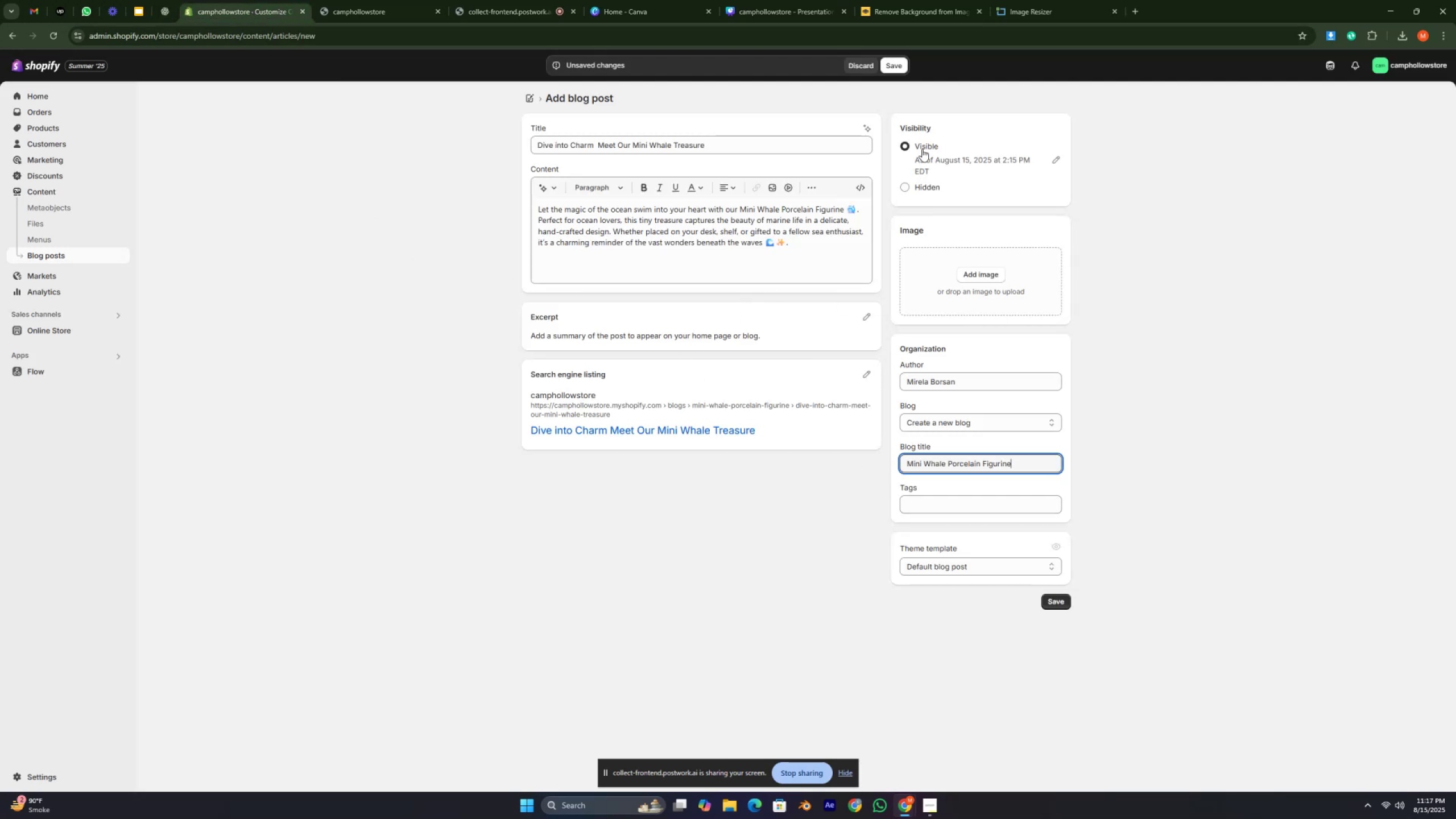 
hold_key(key=ControlLeft, duration=1.51)
 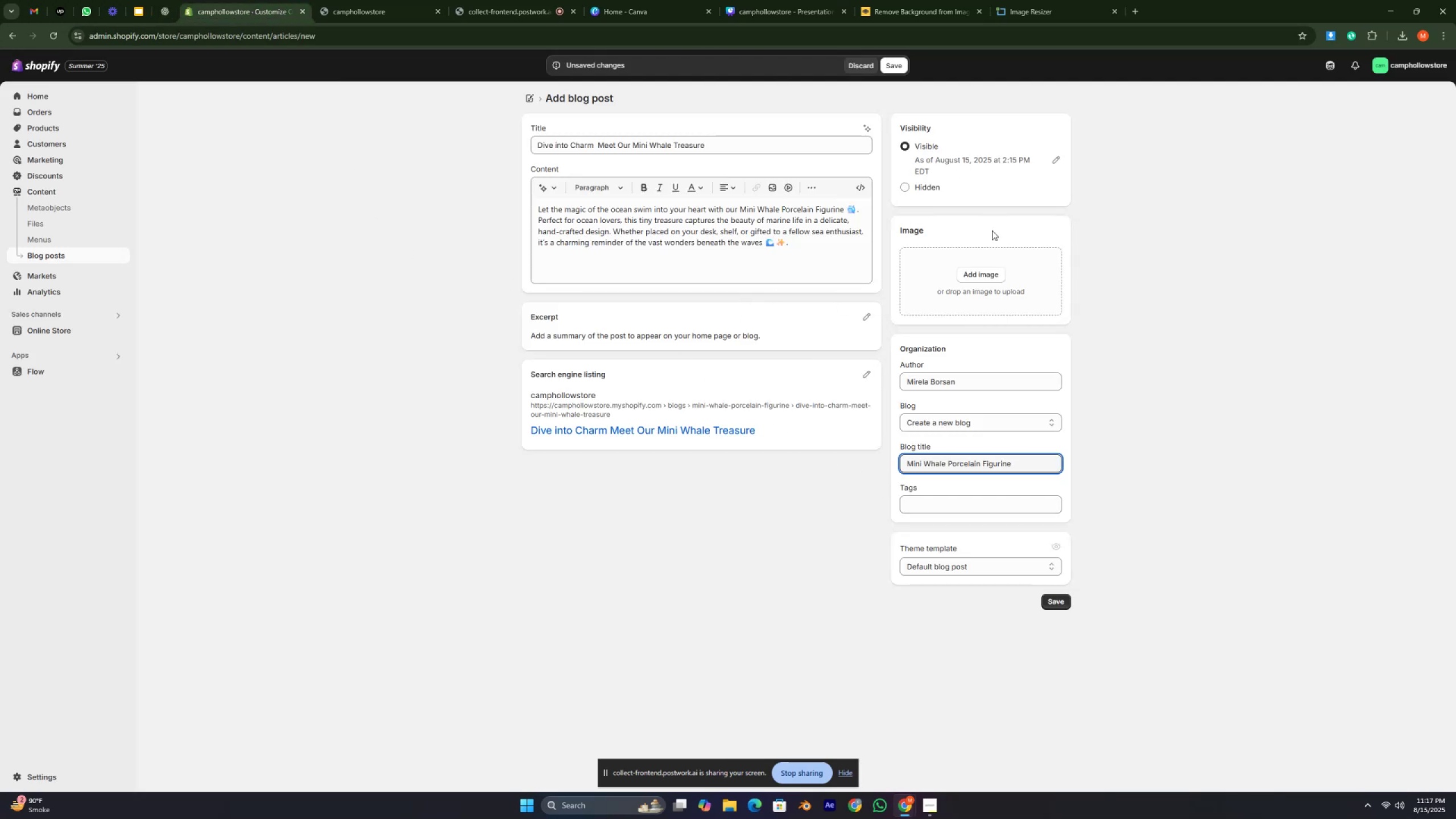 
hold_key(key=ControlLeft, duration=1.51)
 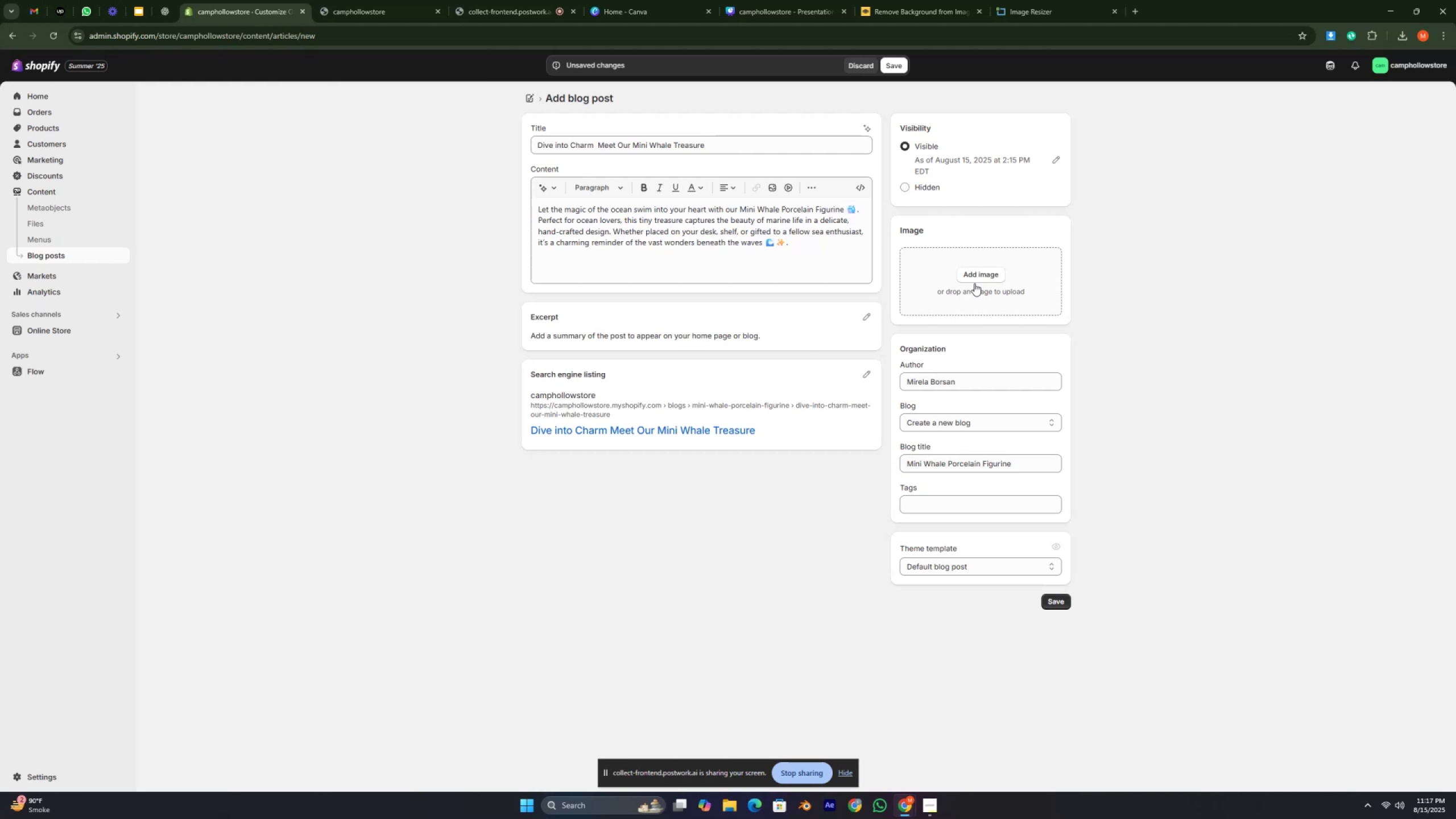 
hold_key(key=ControlLeft, duration=1.52)
left_click([974, 283])
 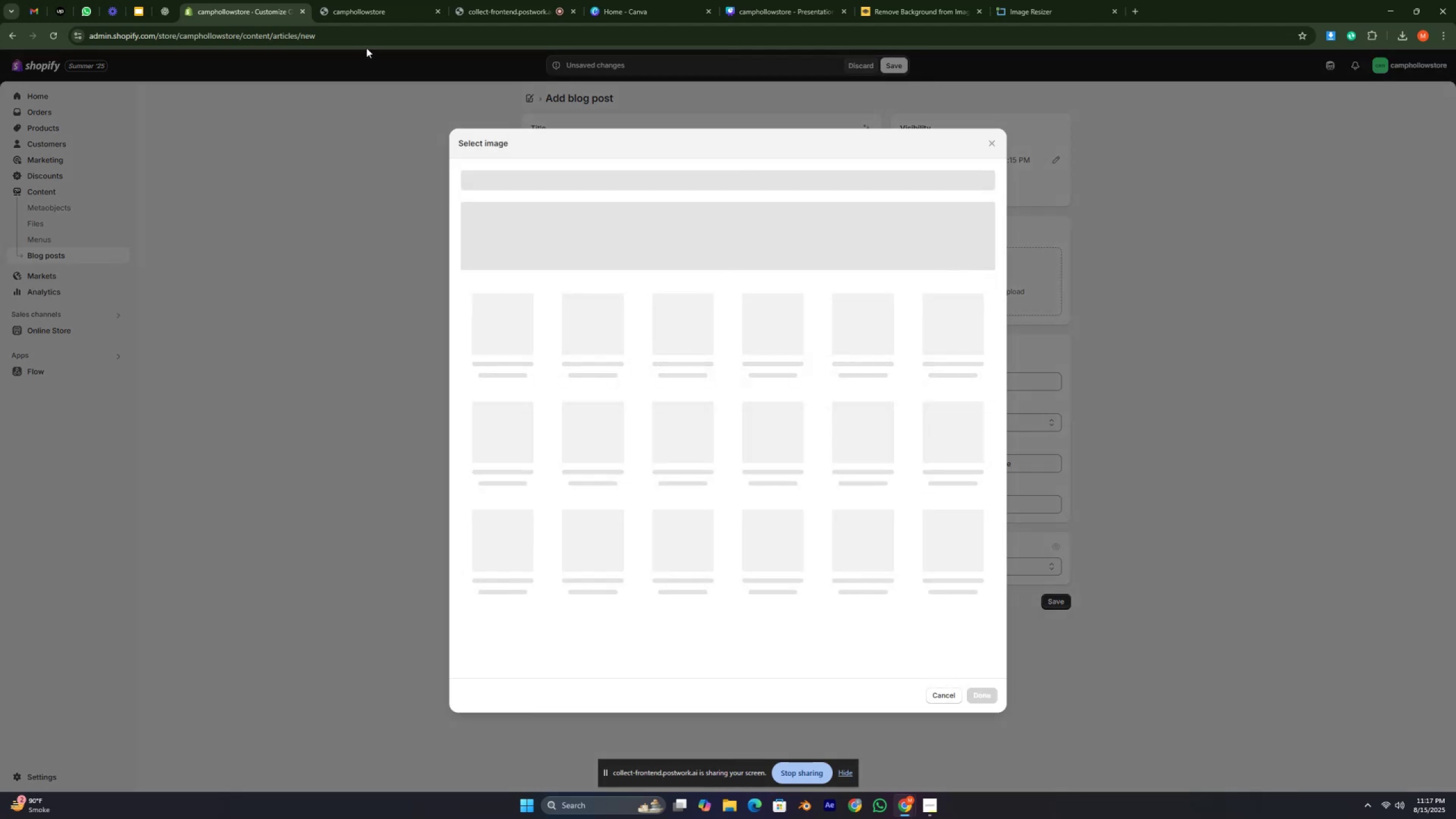 
hold_key(key=ControlLeft, duration=1.52)
left_click([163, 11])
 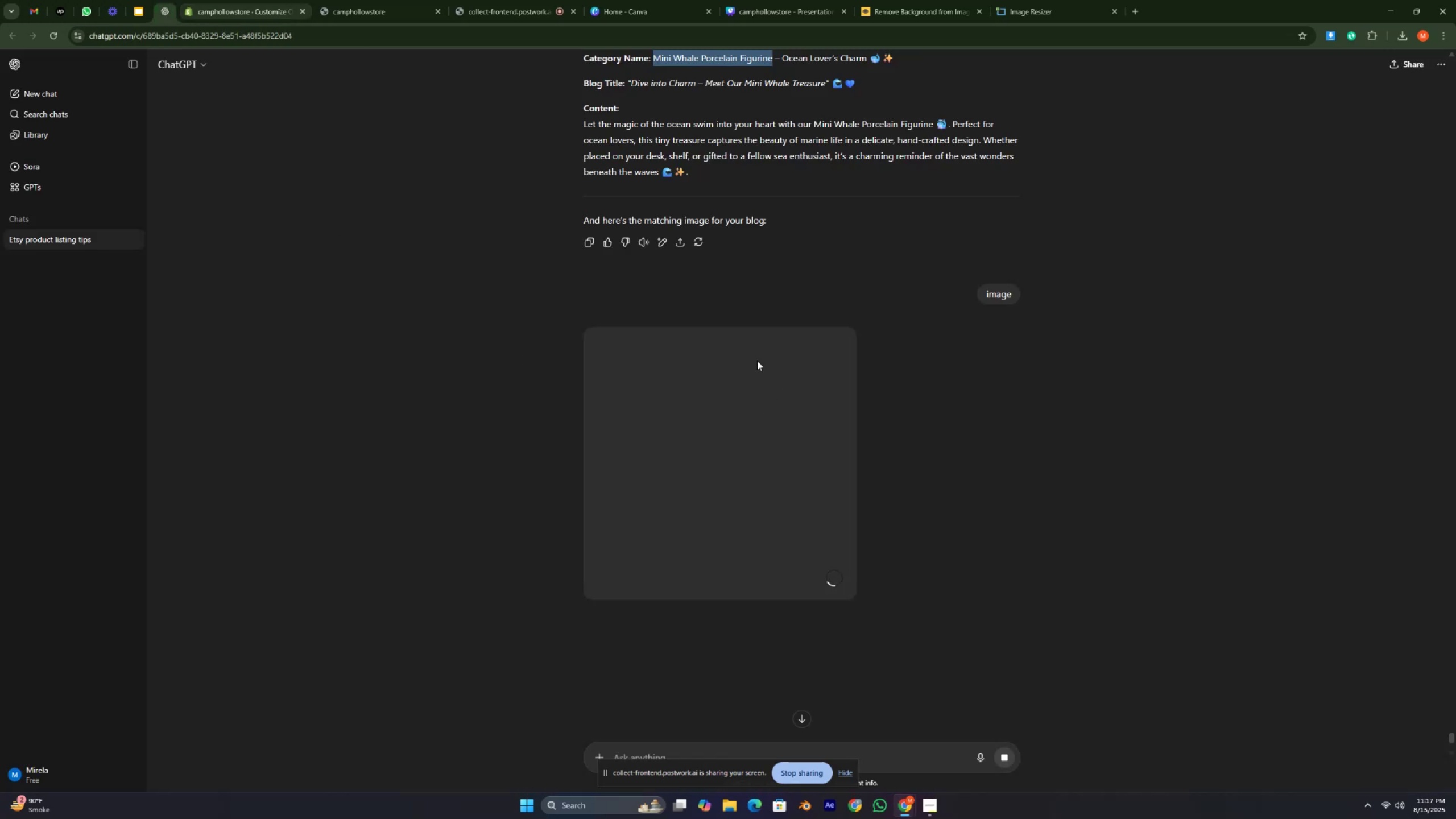 
hold_key(key=ControlLeft, duration=1.52)
 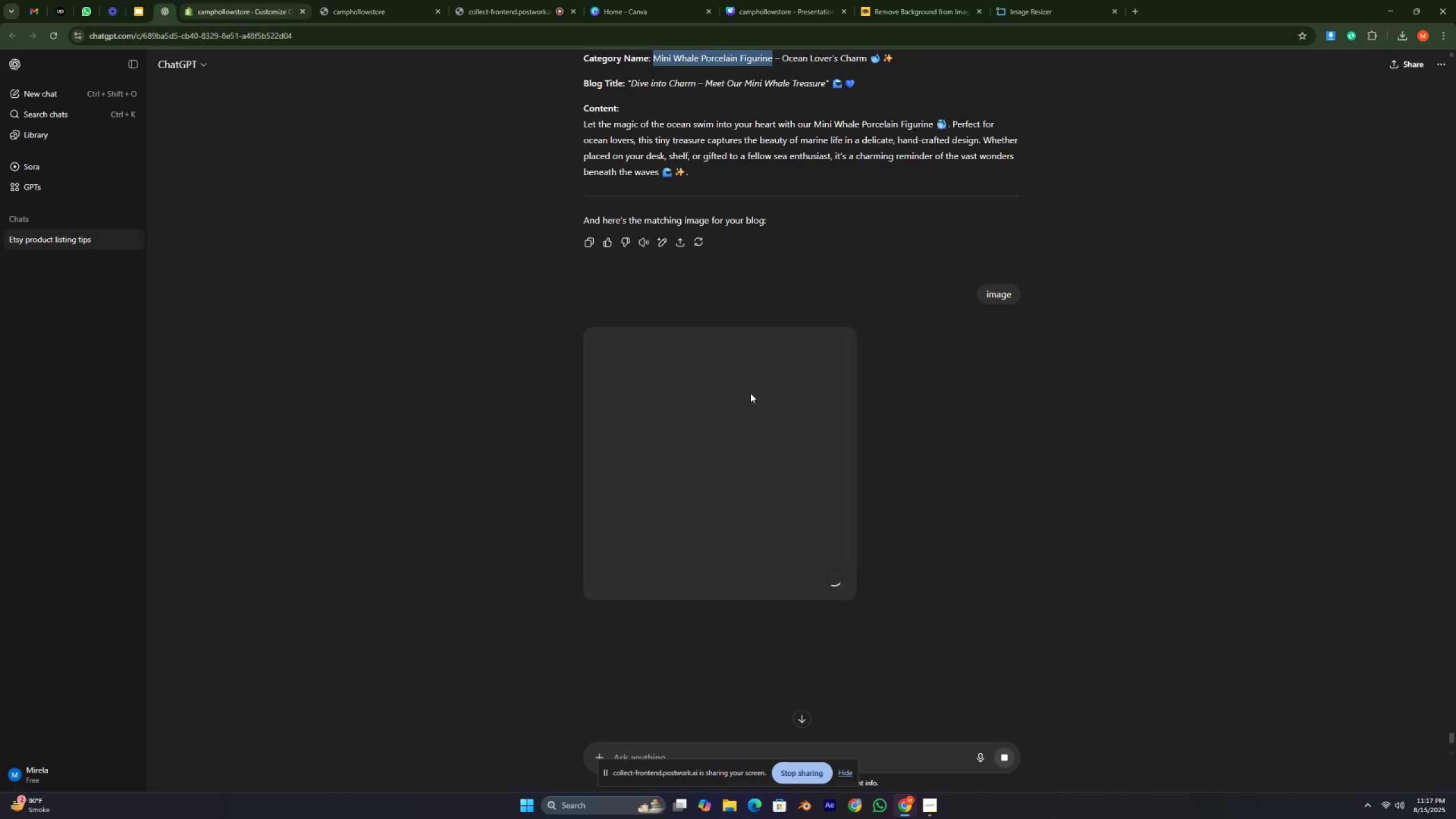 
hold_key(key=ControlLeft, duration=1.53)
 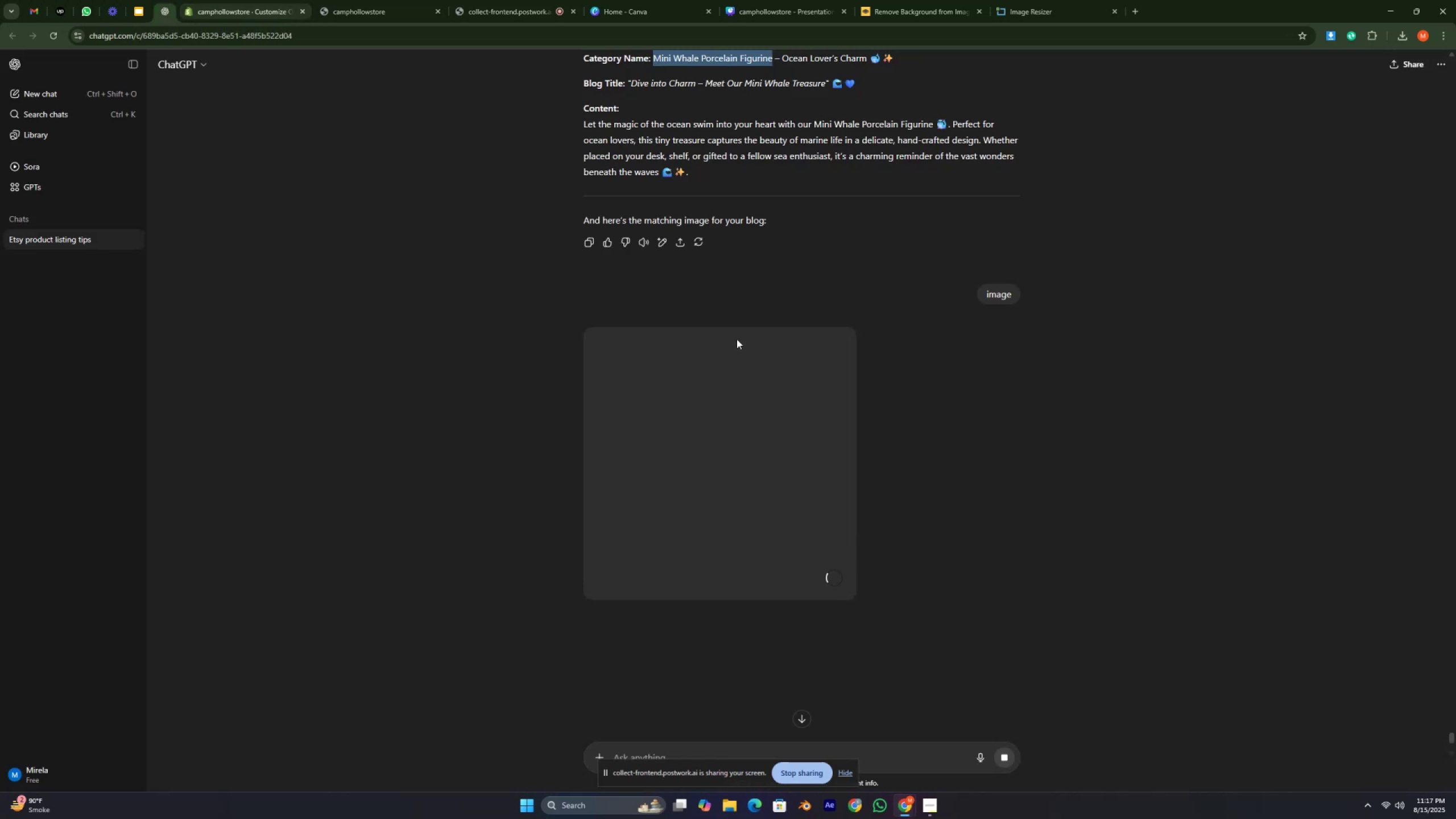 
hold_key(key=ControlLeft, duration=1.52)
scroll: coordinate [731, 275], scroll_direction: up, amount: 4.0
 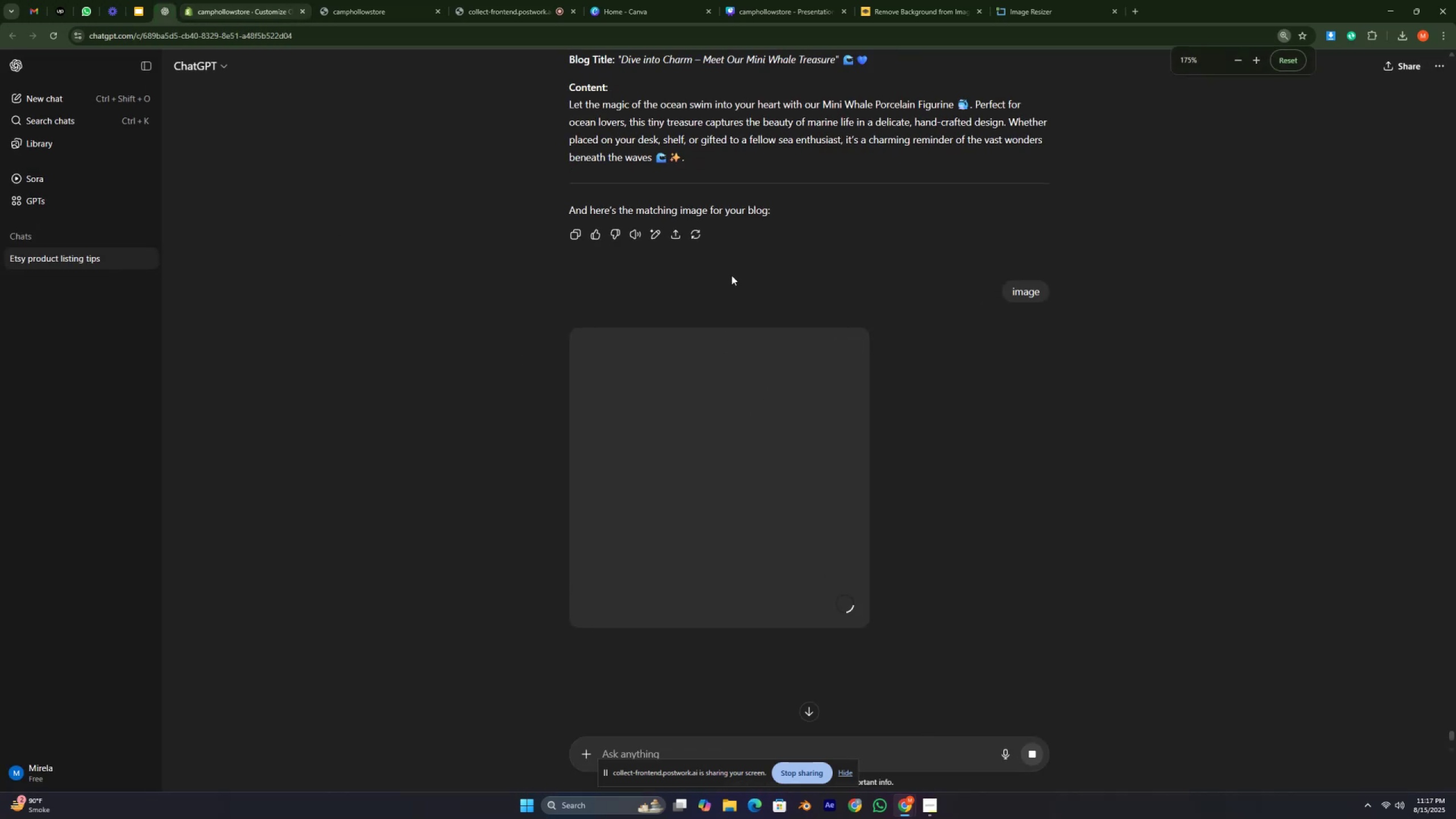 
hold_key(key=ControlLeft, duration=1.52)
 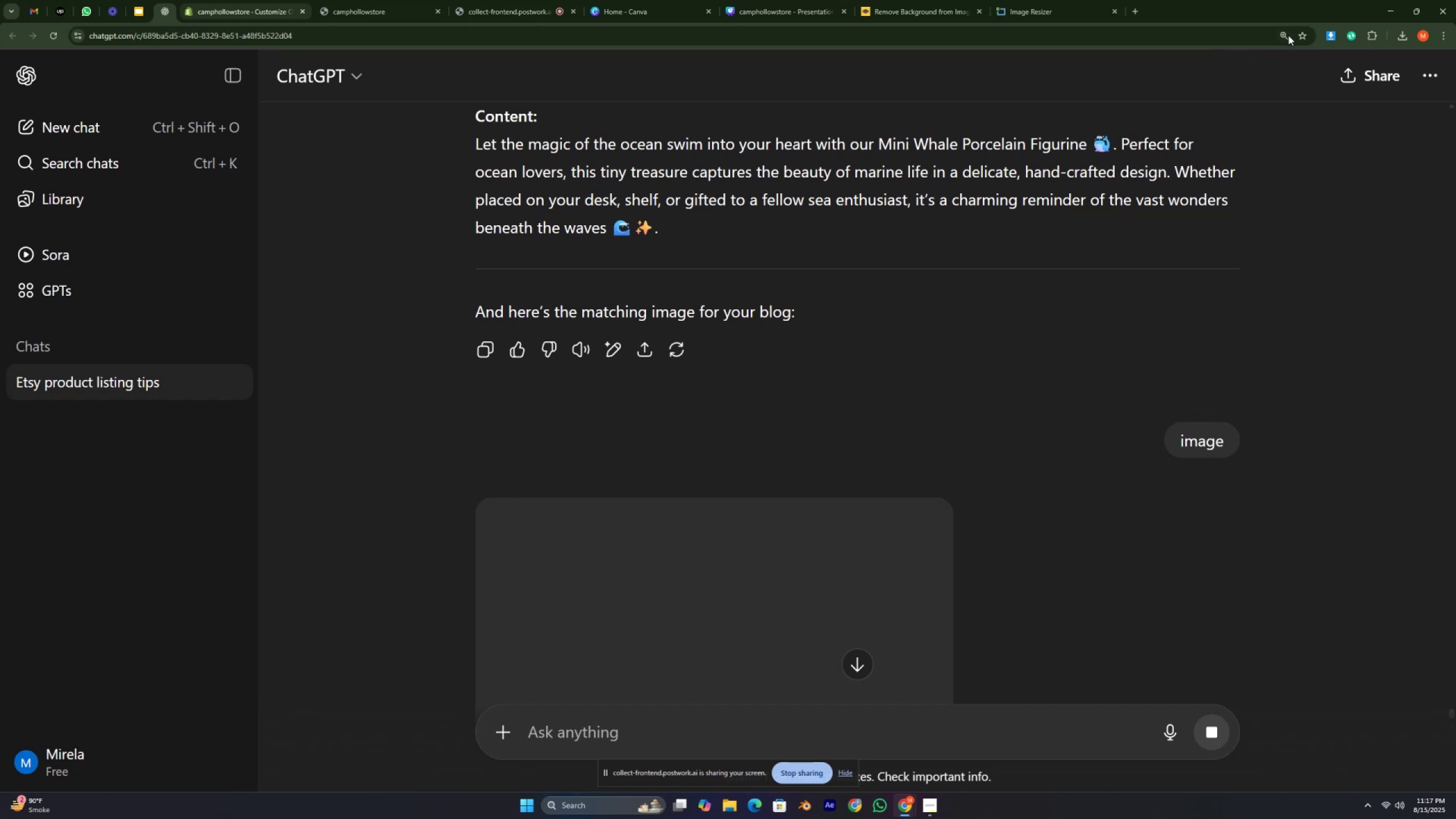 
hold_key(key=ControlLeft, duration=1.51)
left_click([1287, 32])
 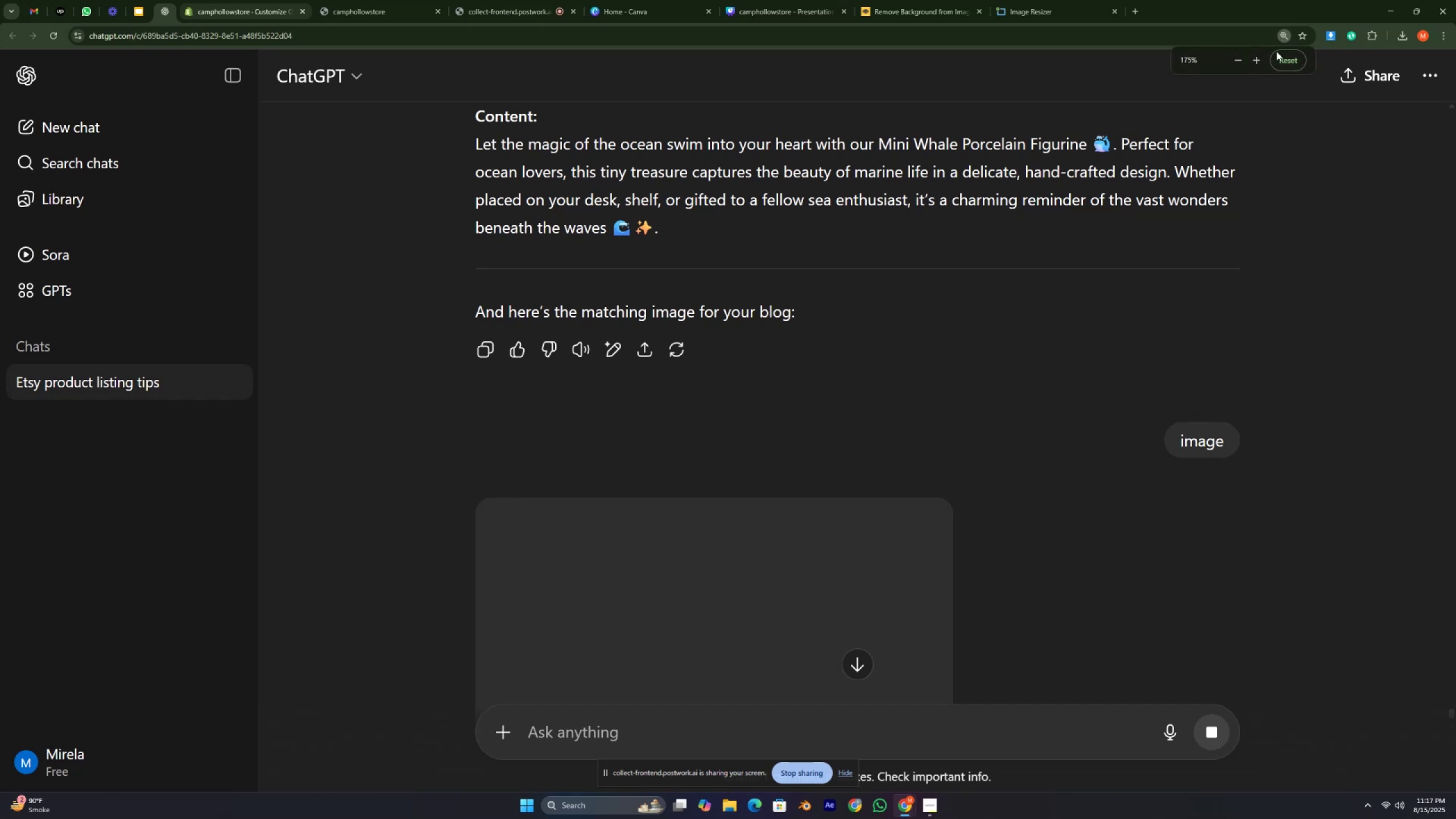 
hold_key(key=ControlLeft, duration=1.52)
left_click([1285, 63])
 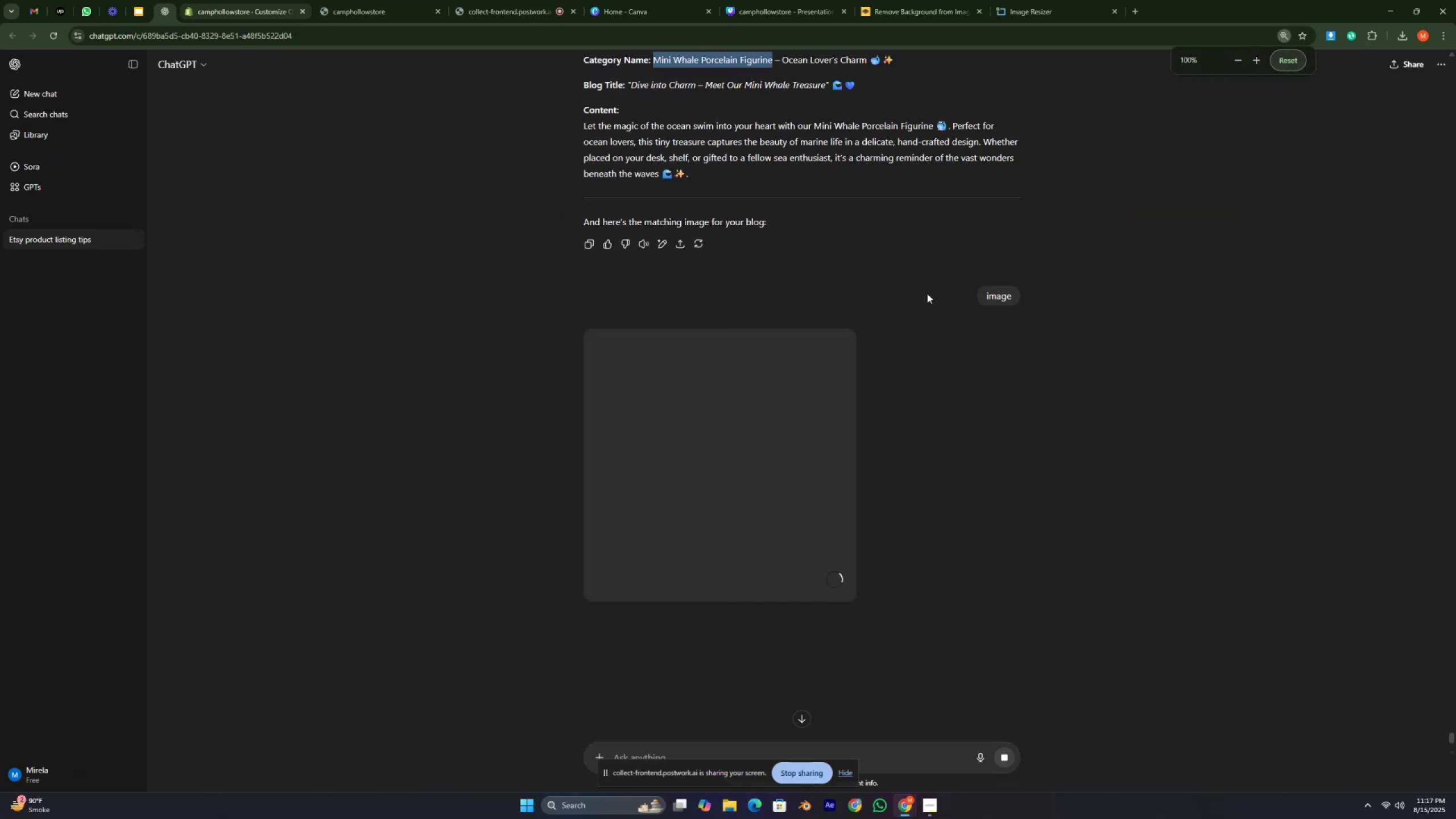 
key(Control+ControlLeft)
 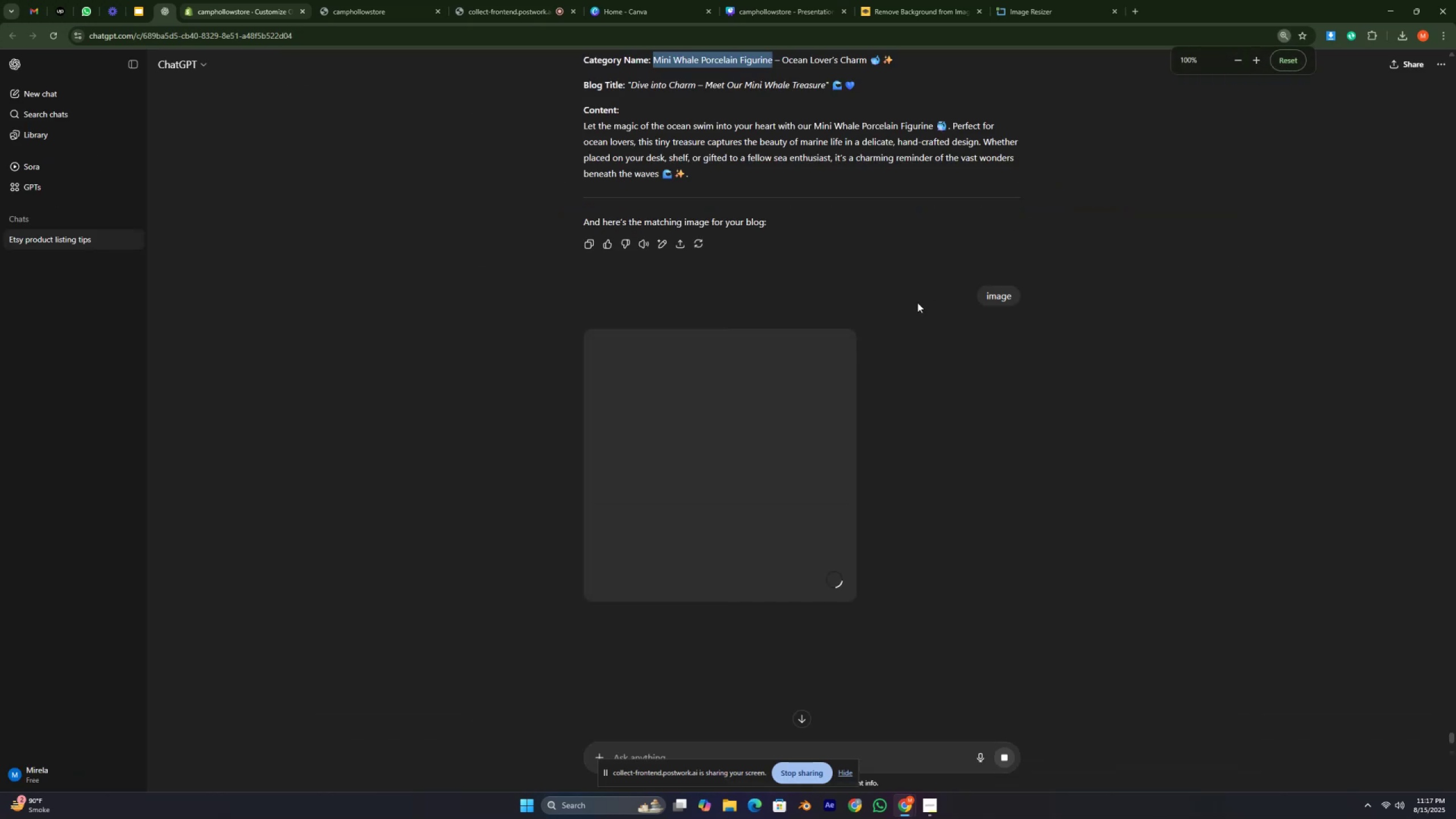 
key(Control+ControlLeft)
 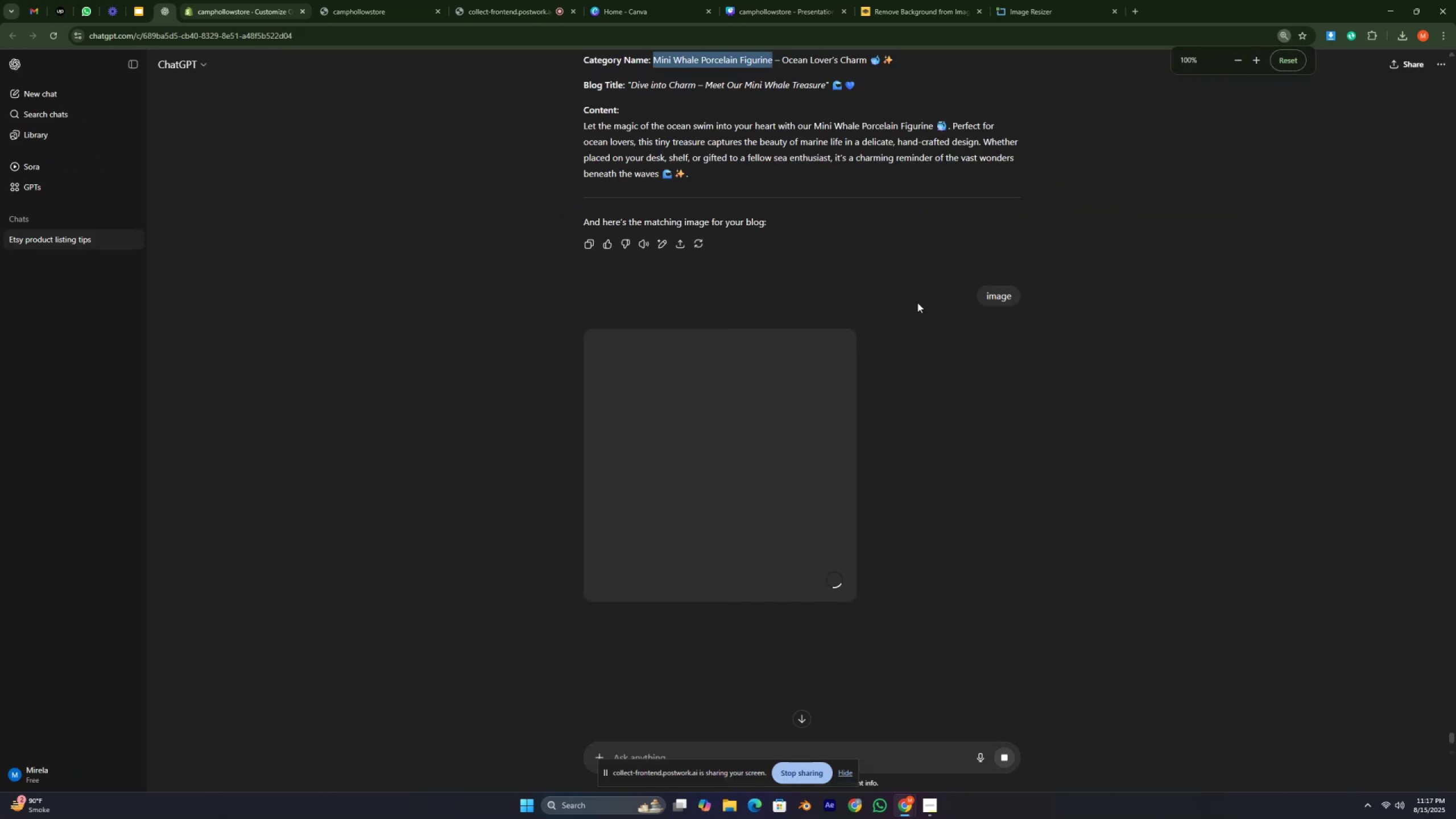 
key(Control+ControlLeft)
 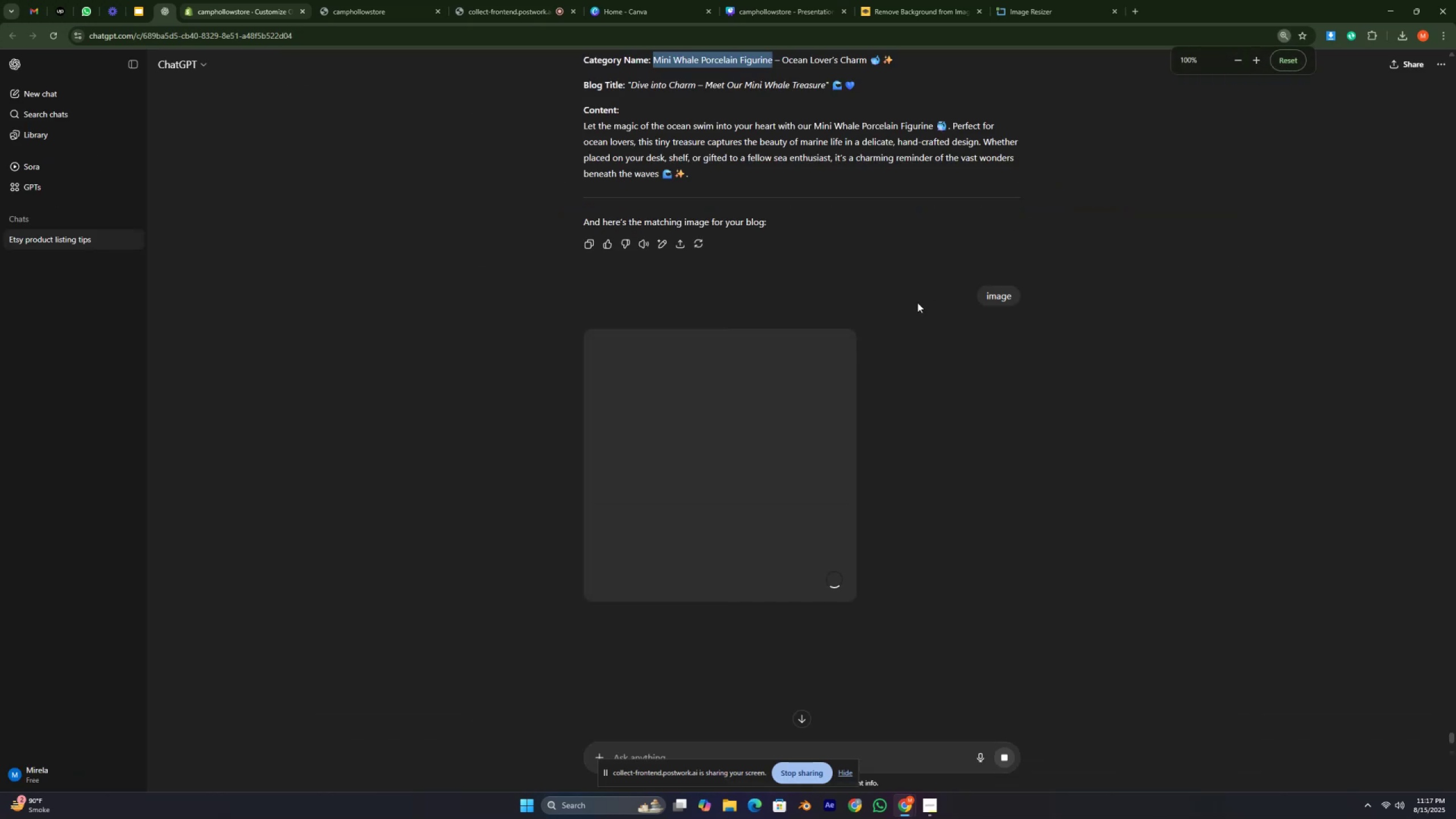 
key(Control+ControlLeft)
 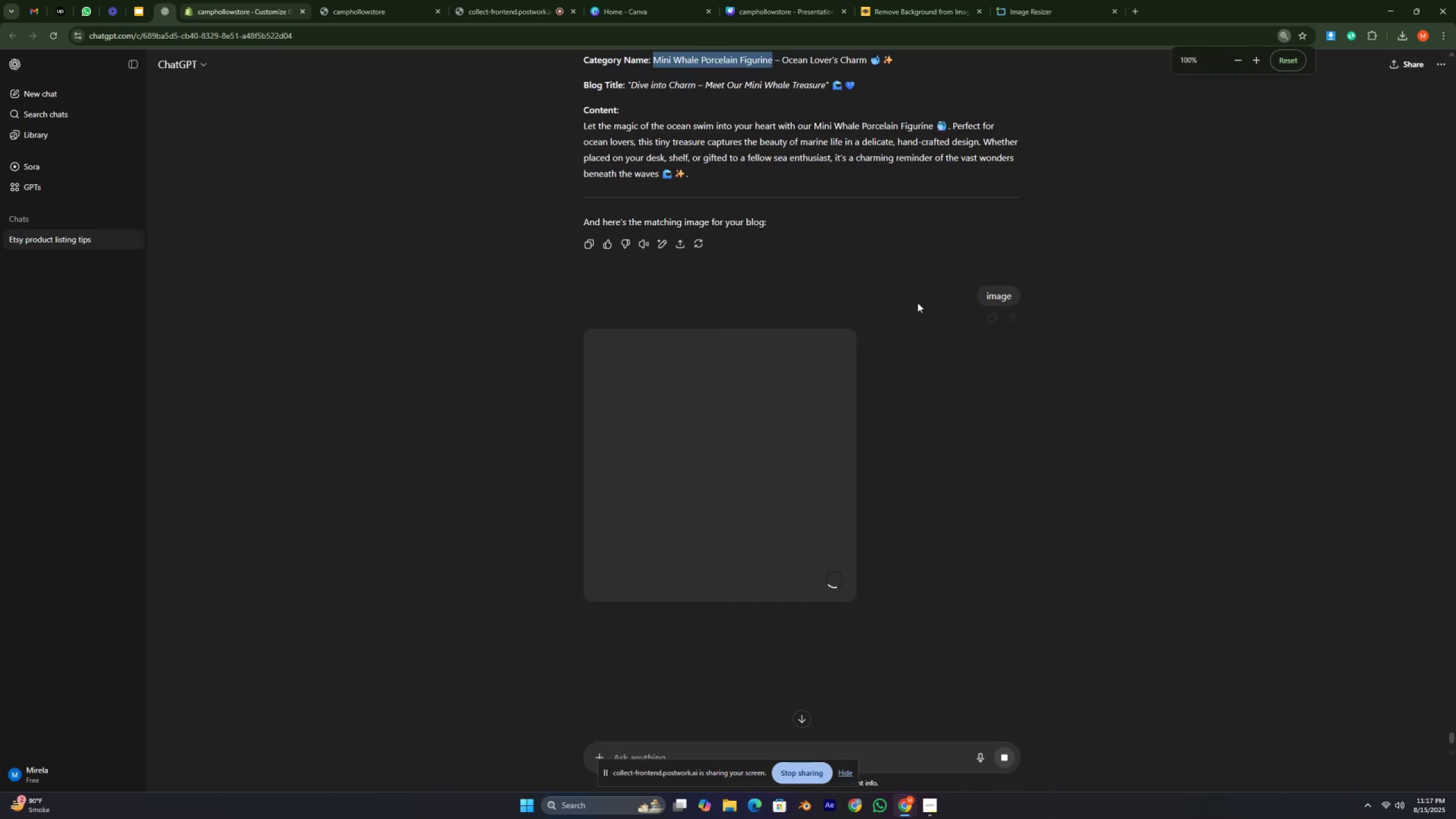 
key(Control+ControlLeft)
 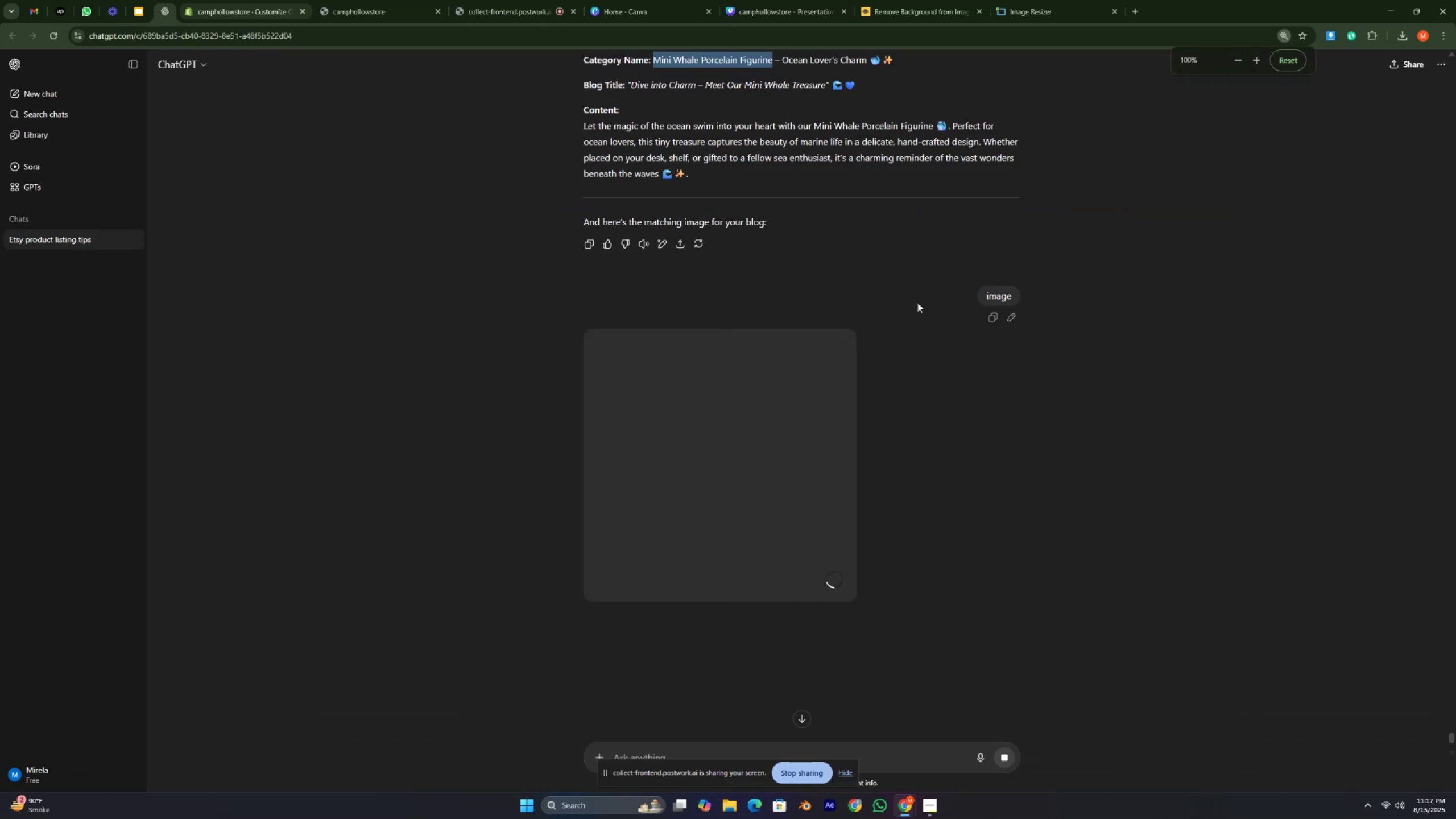 
key(Control+ControlLeft)
 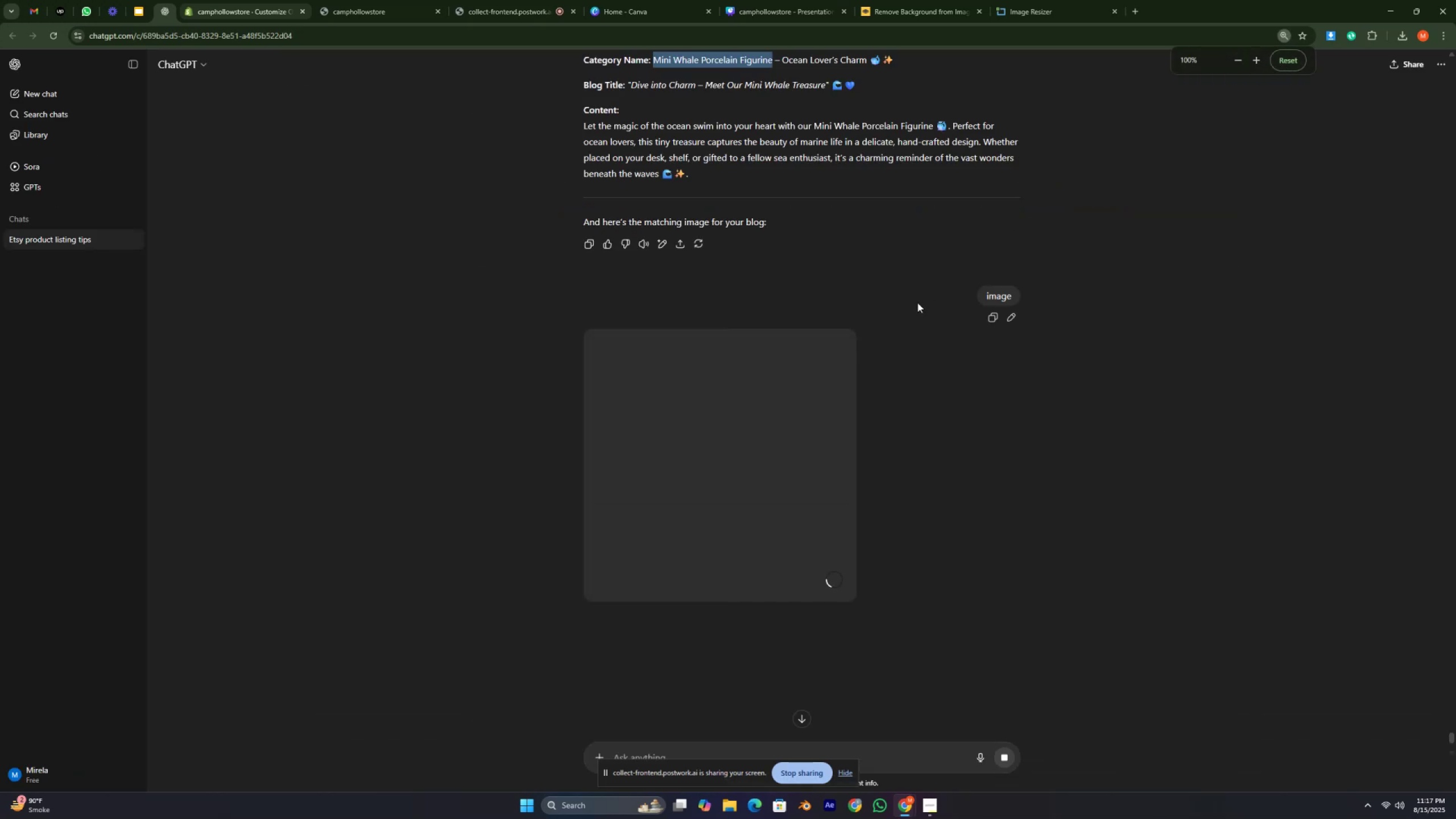 
key(Control+ControlLeft)
 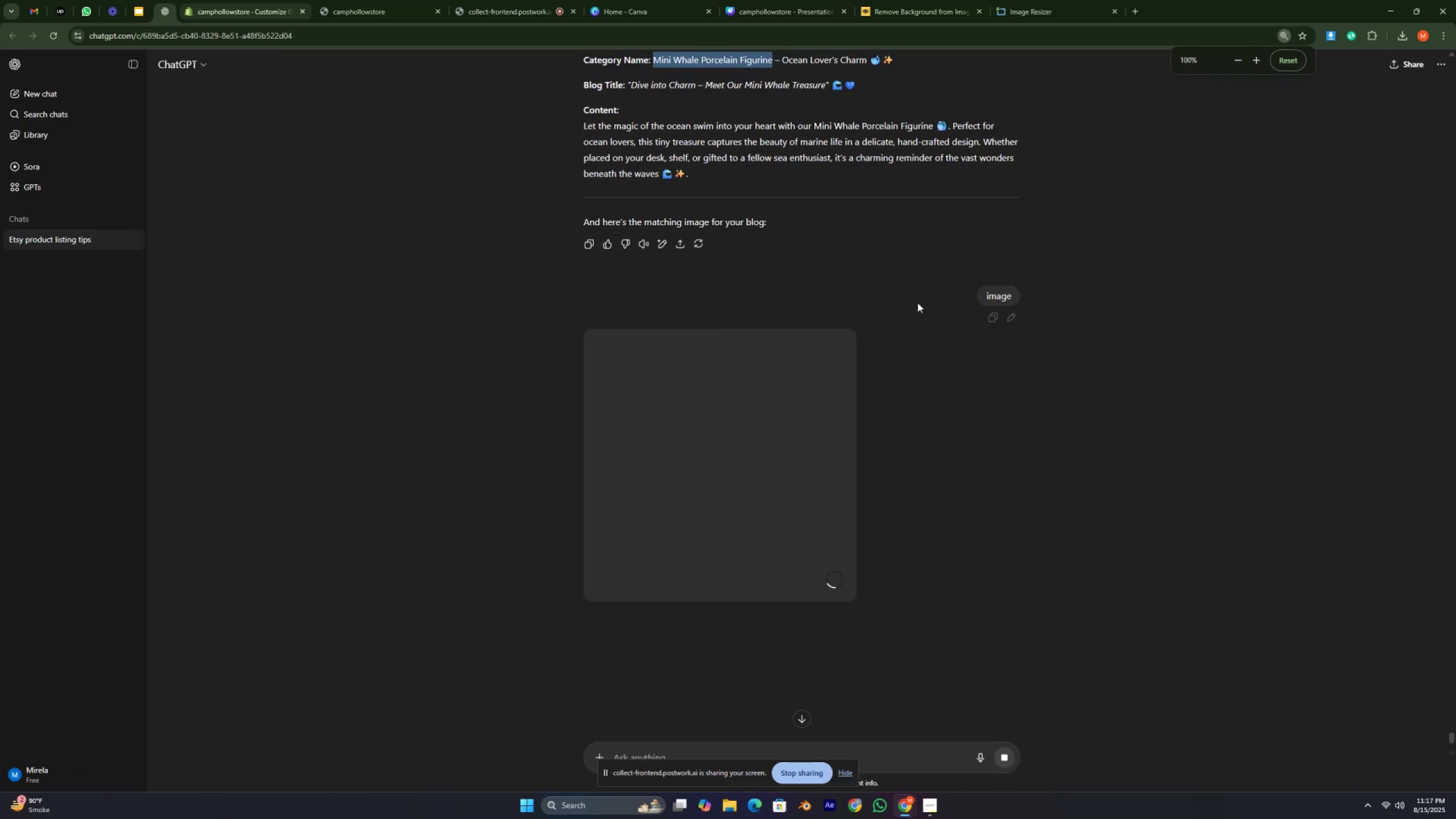 
key(Control+ControlLeft)
 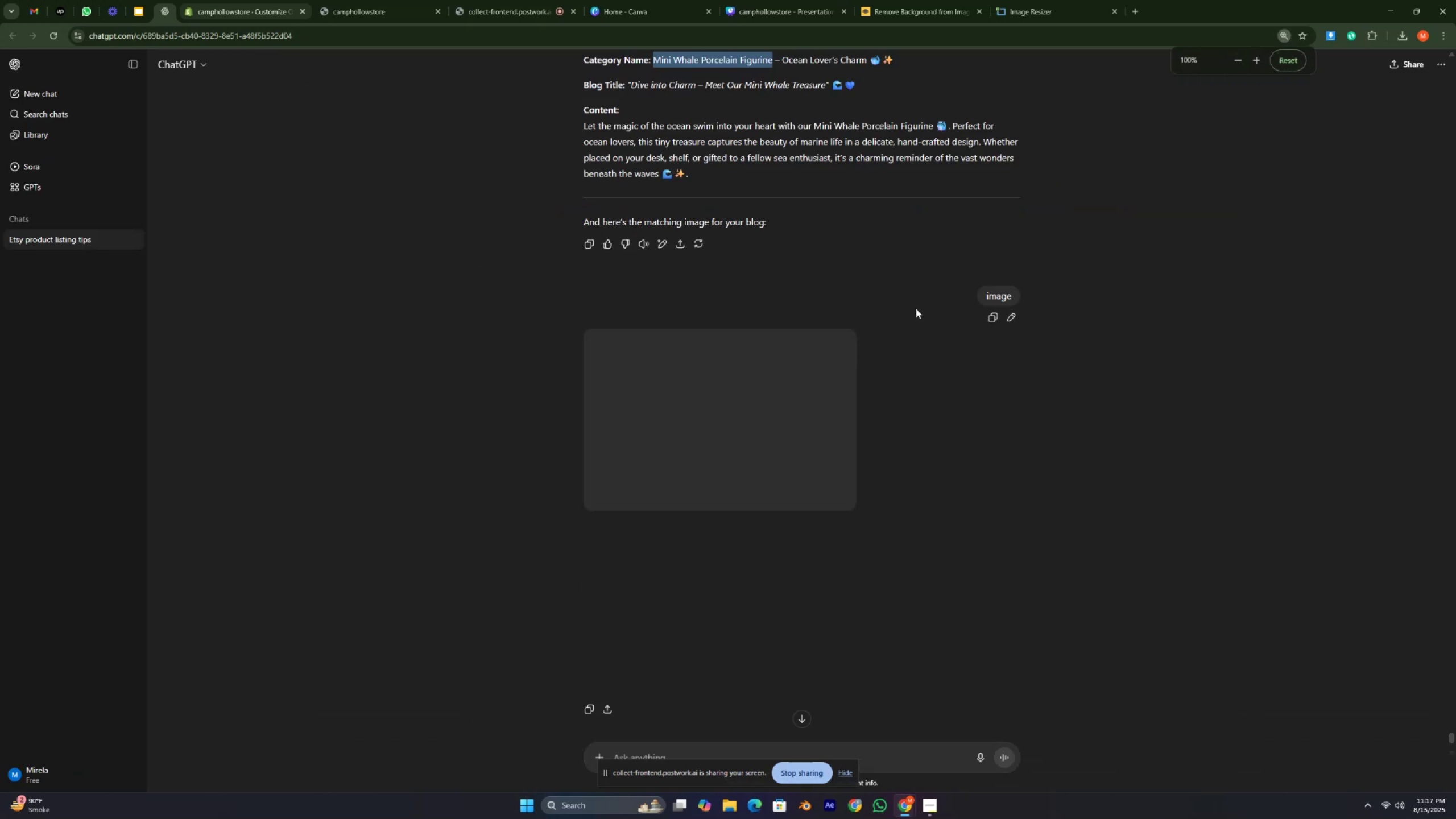 
wait(6.19)
 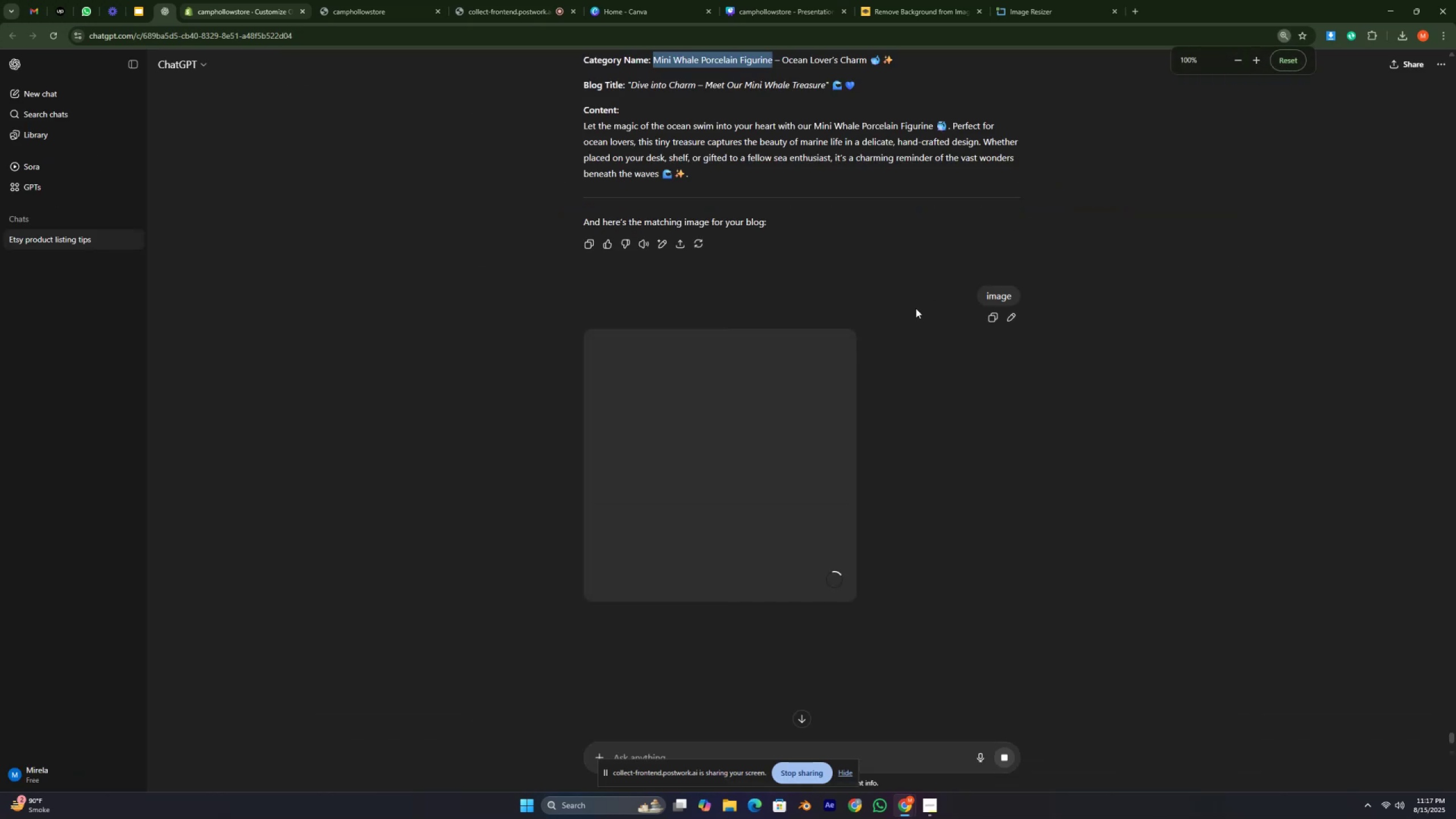 
scroll: coordinate [898, 318], scroll_direction: down, amount: 1.0
 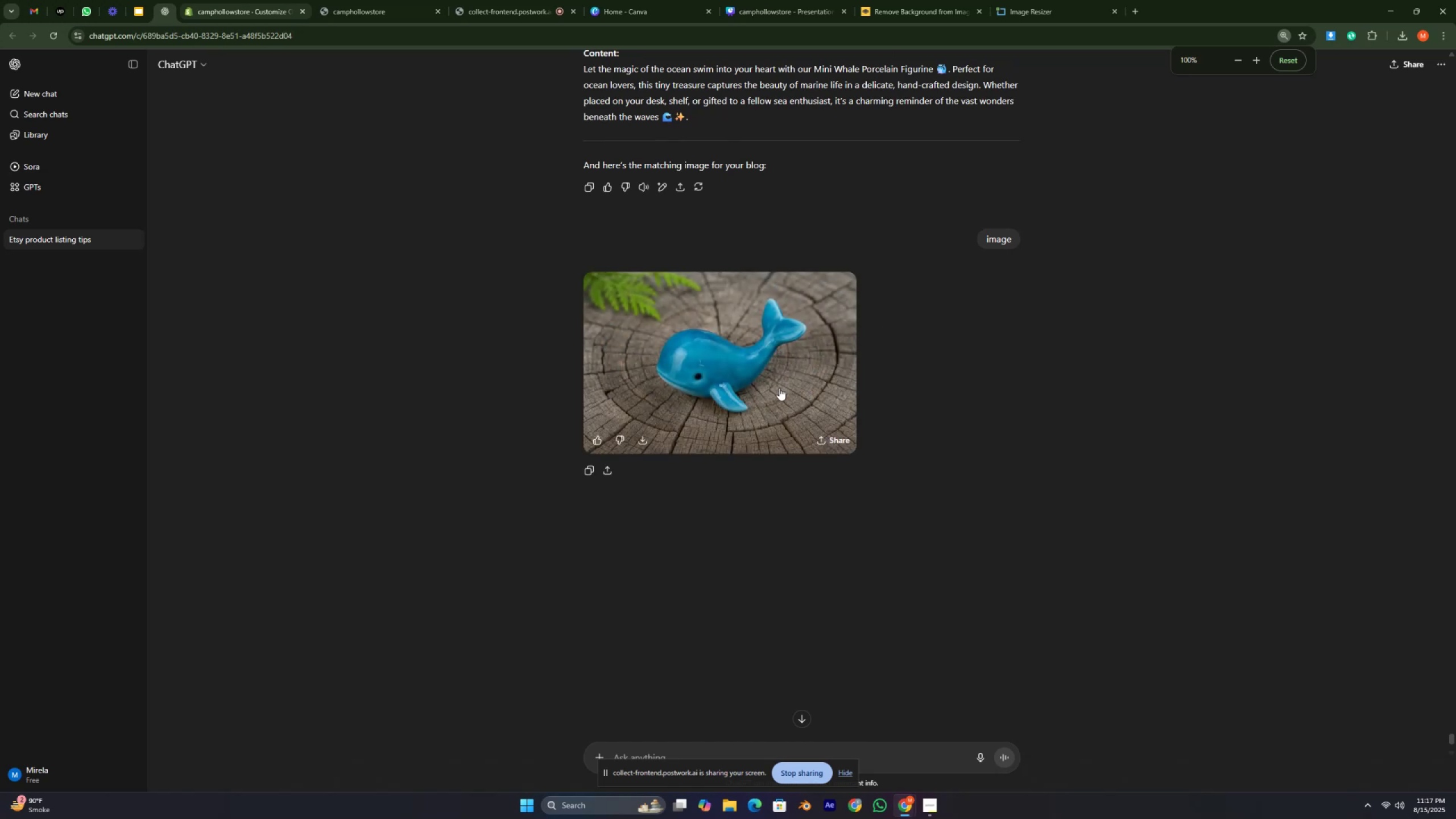 
left_click([639, 437])
 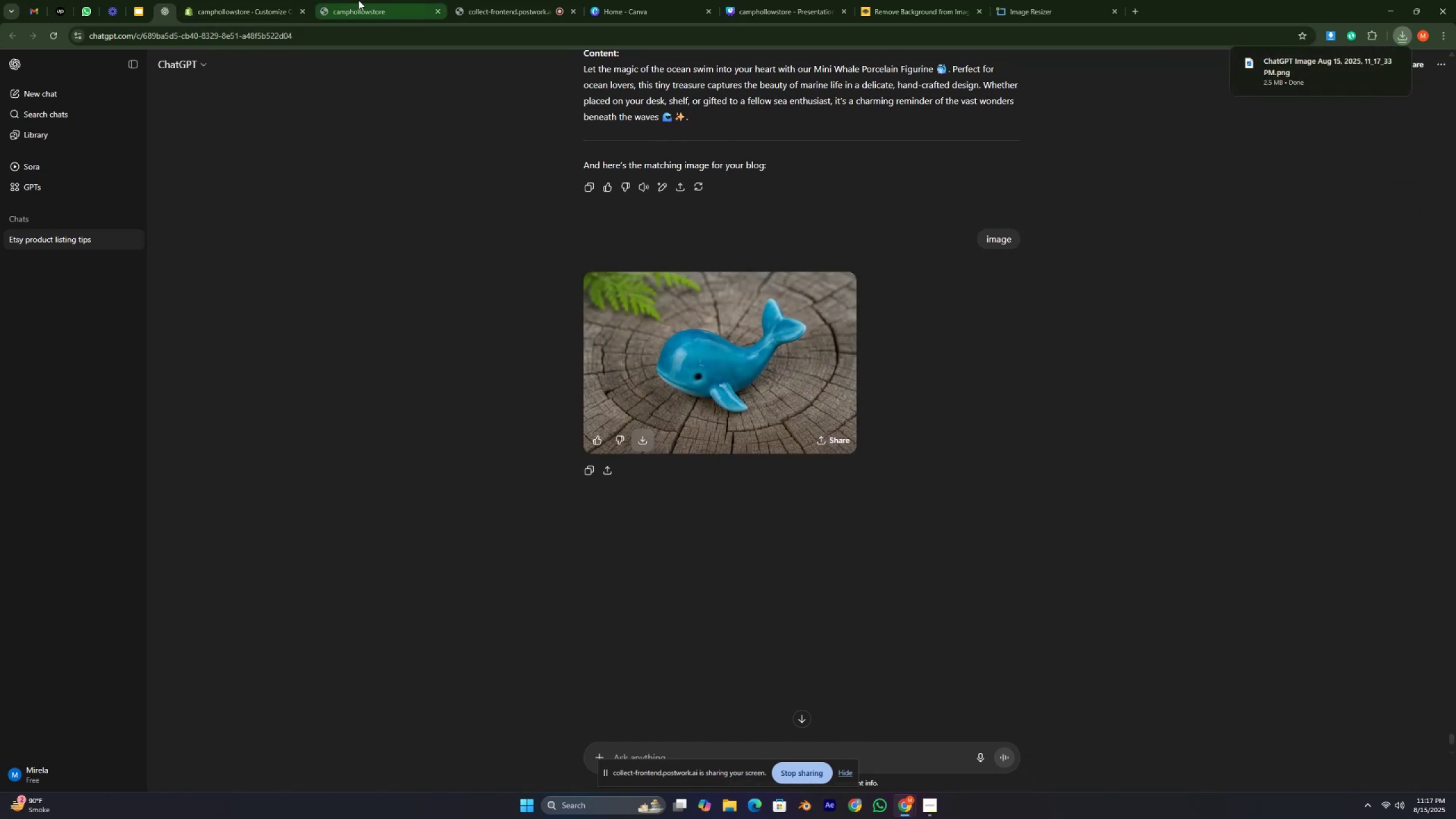 
left_click([255, 10])
 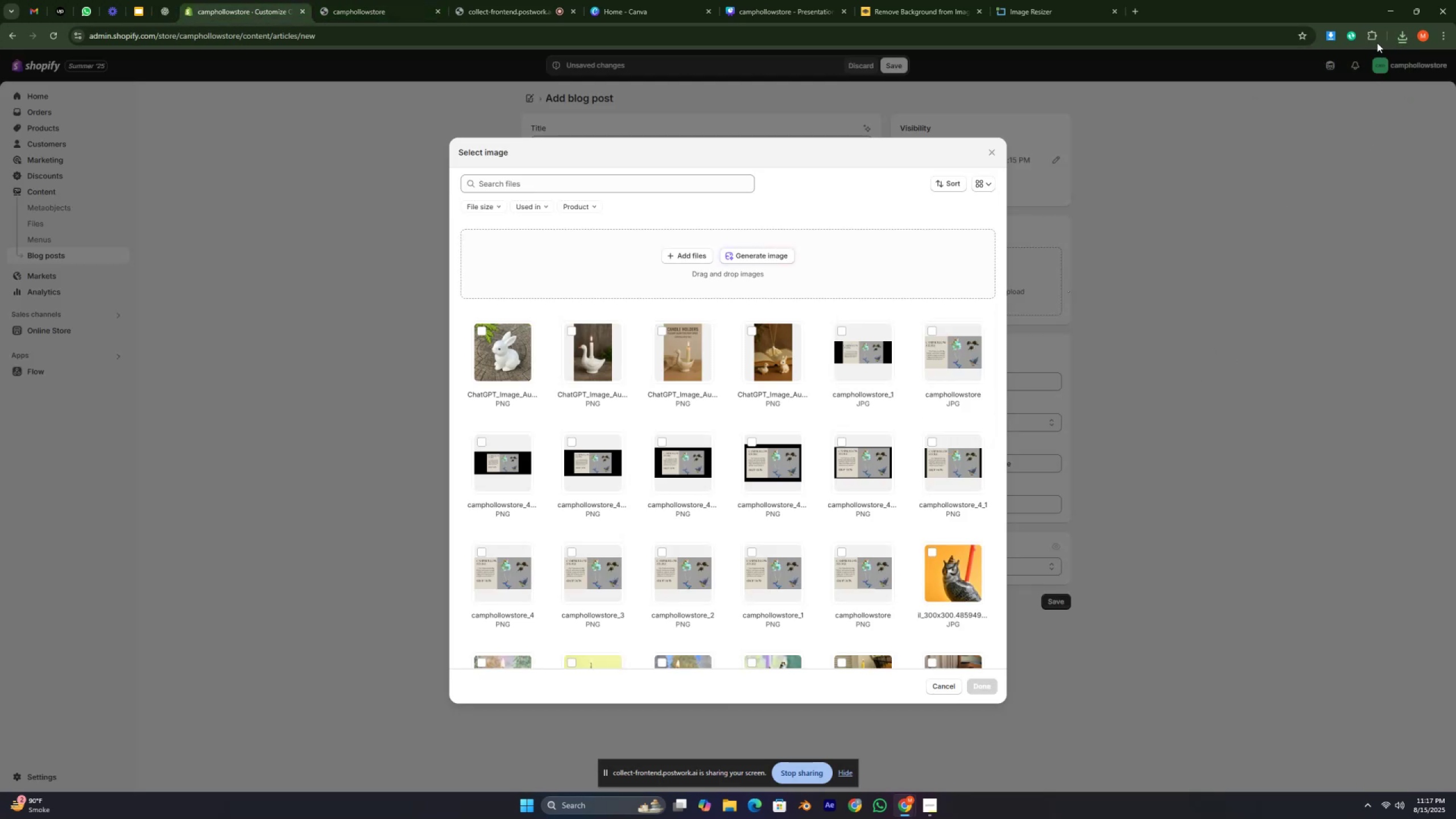 
left_click([1400, 35])
 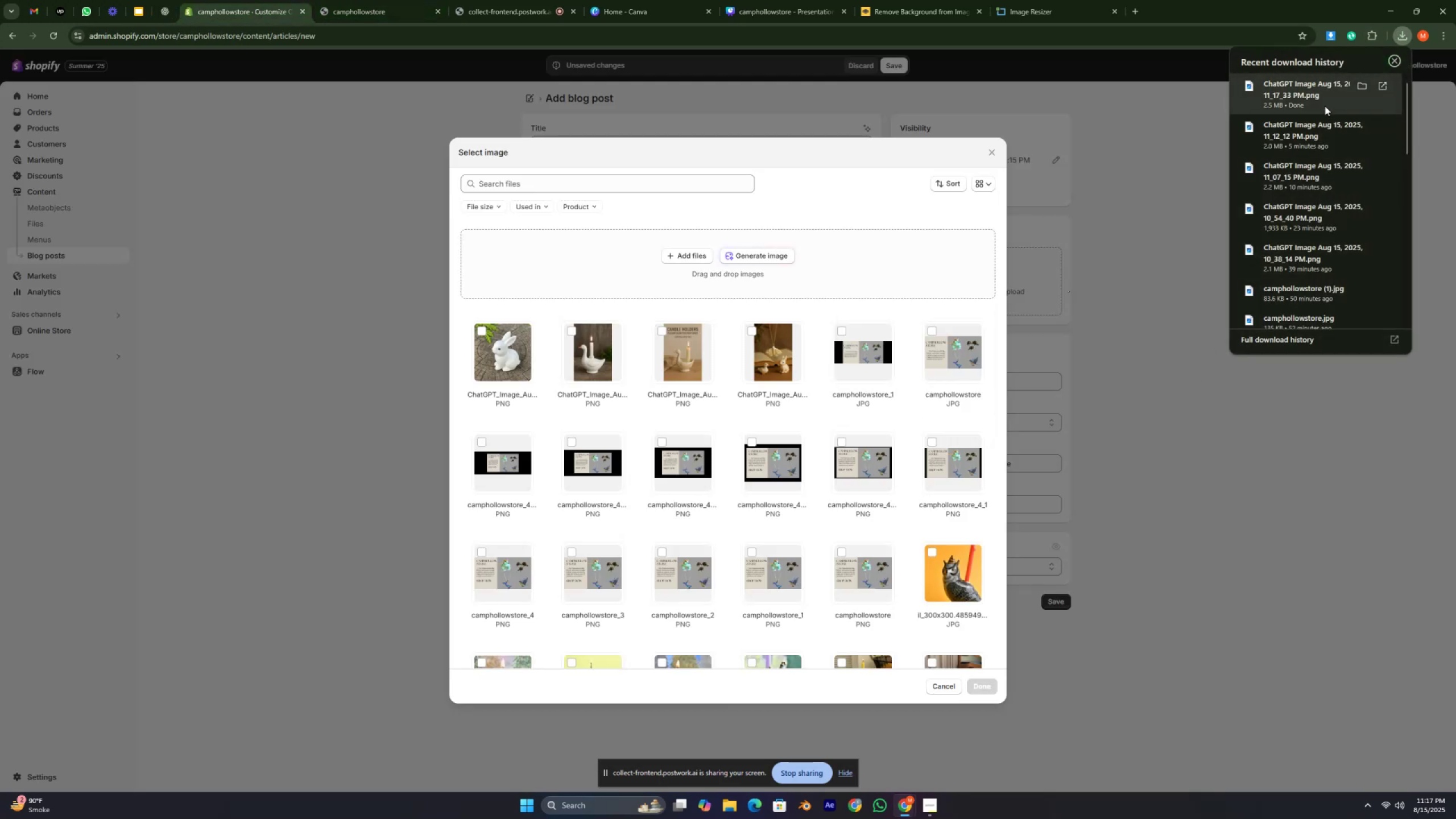 
left_click_drag(start_coordinate=[1290, 90], to_coordinate=[782, 233])
 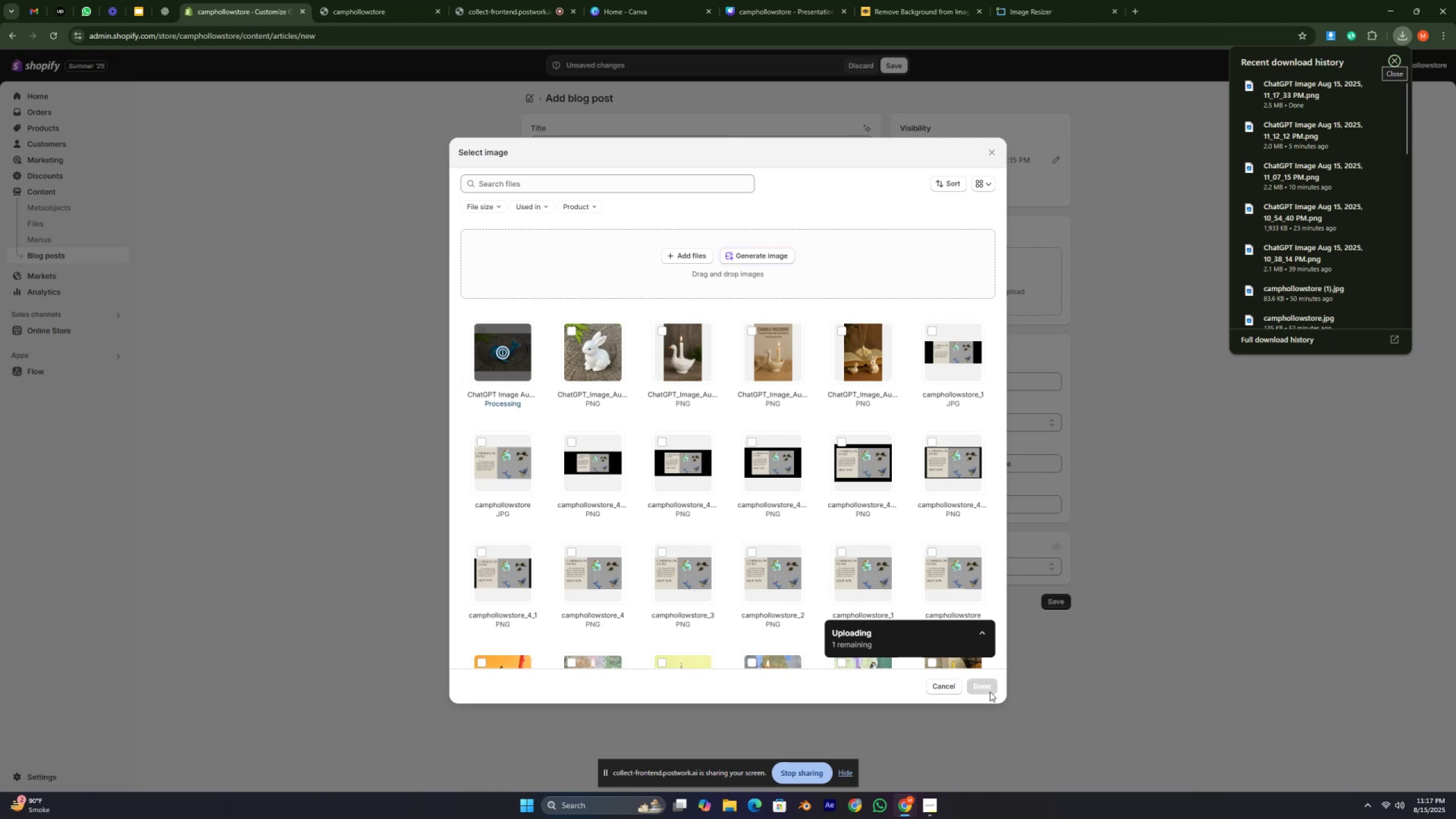 
wait(8.0)
 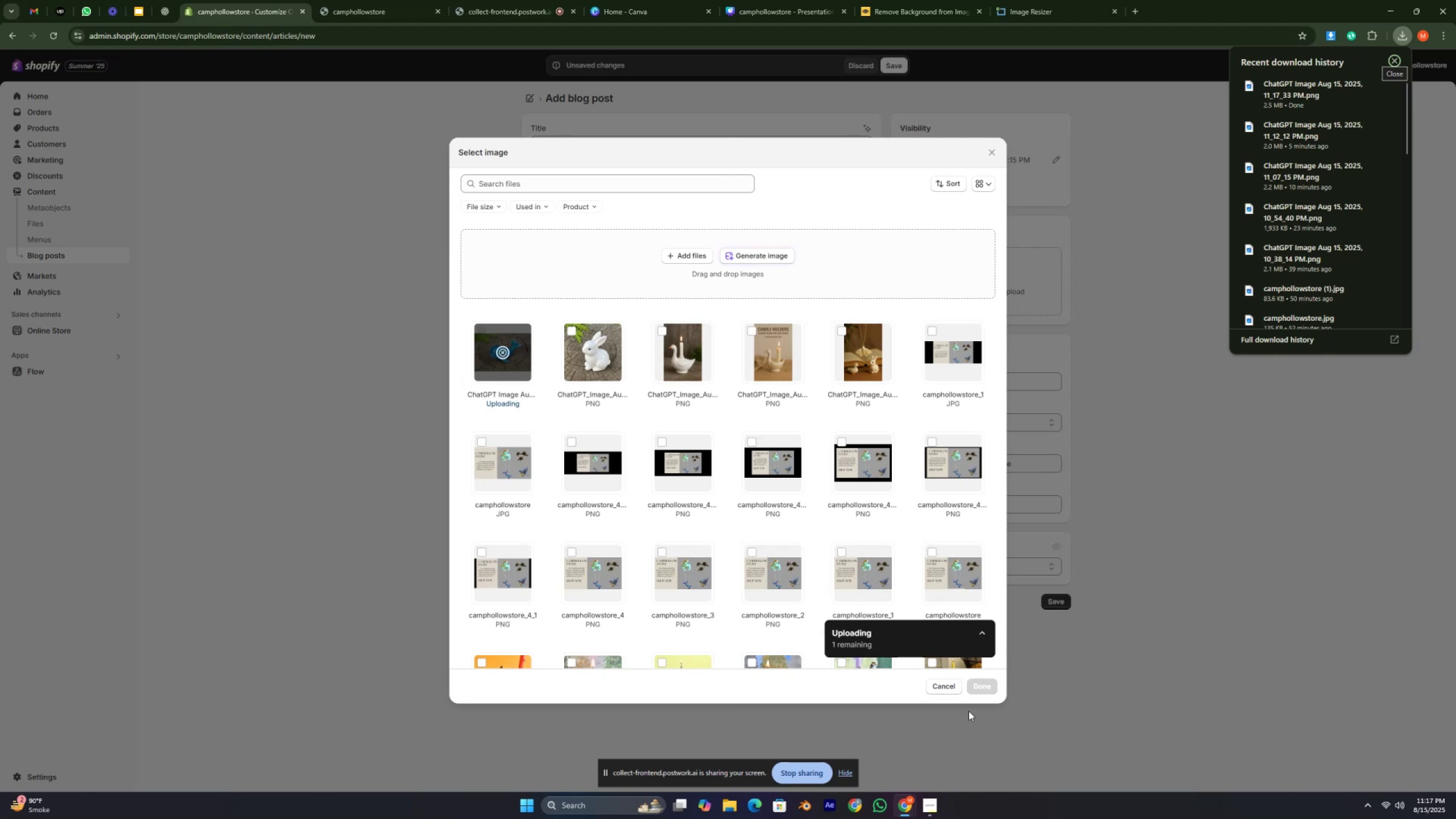 
left_click([991, 690])
 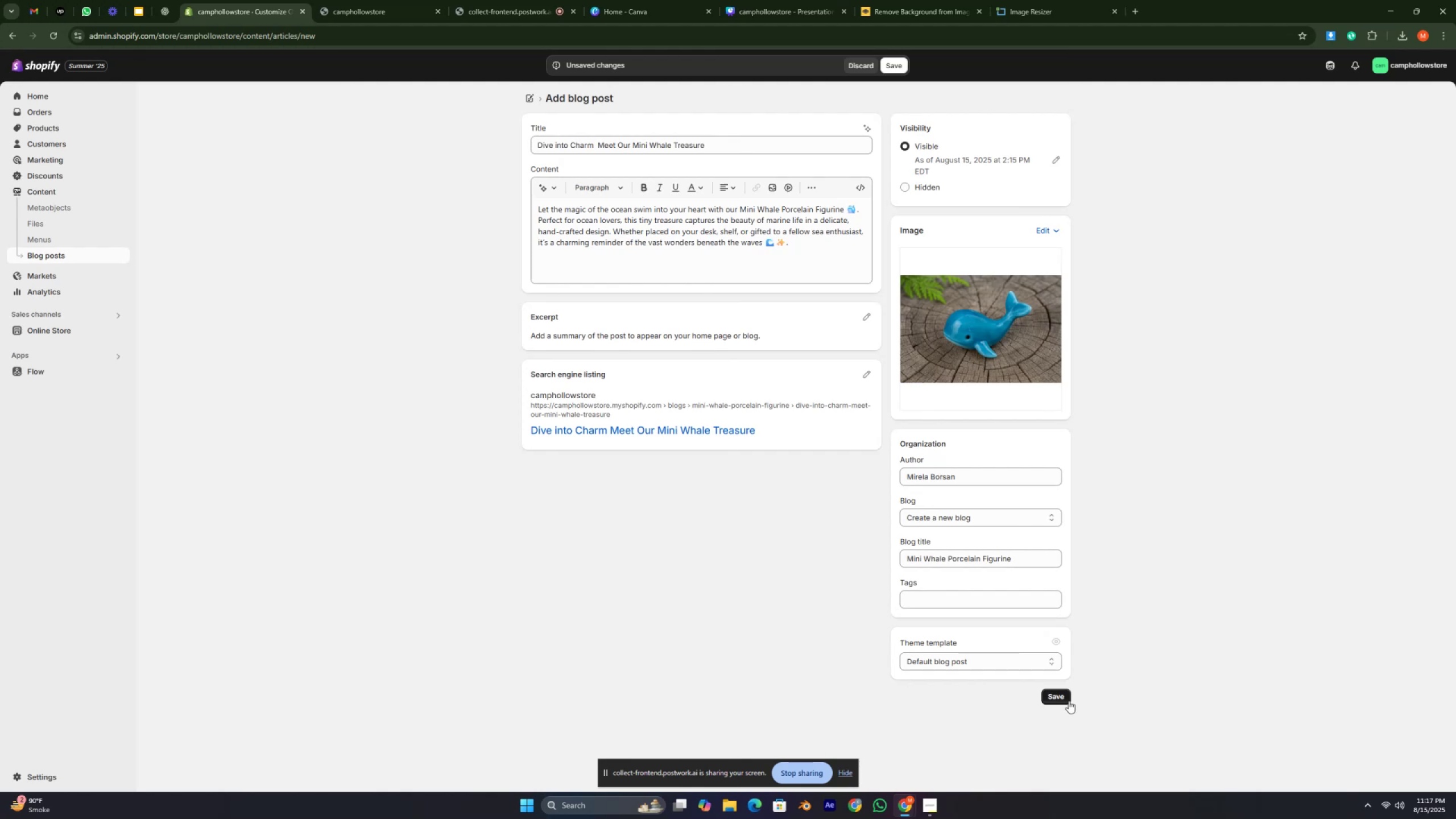 
left_click([1067, 698])
 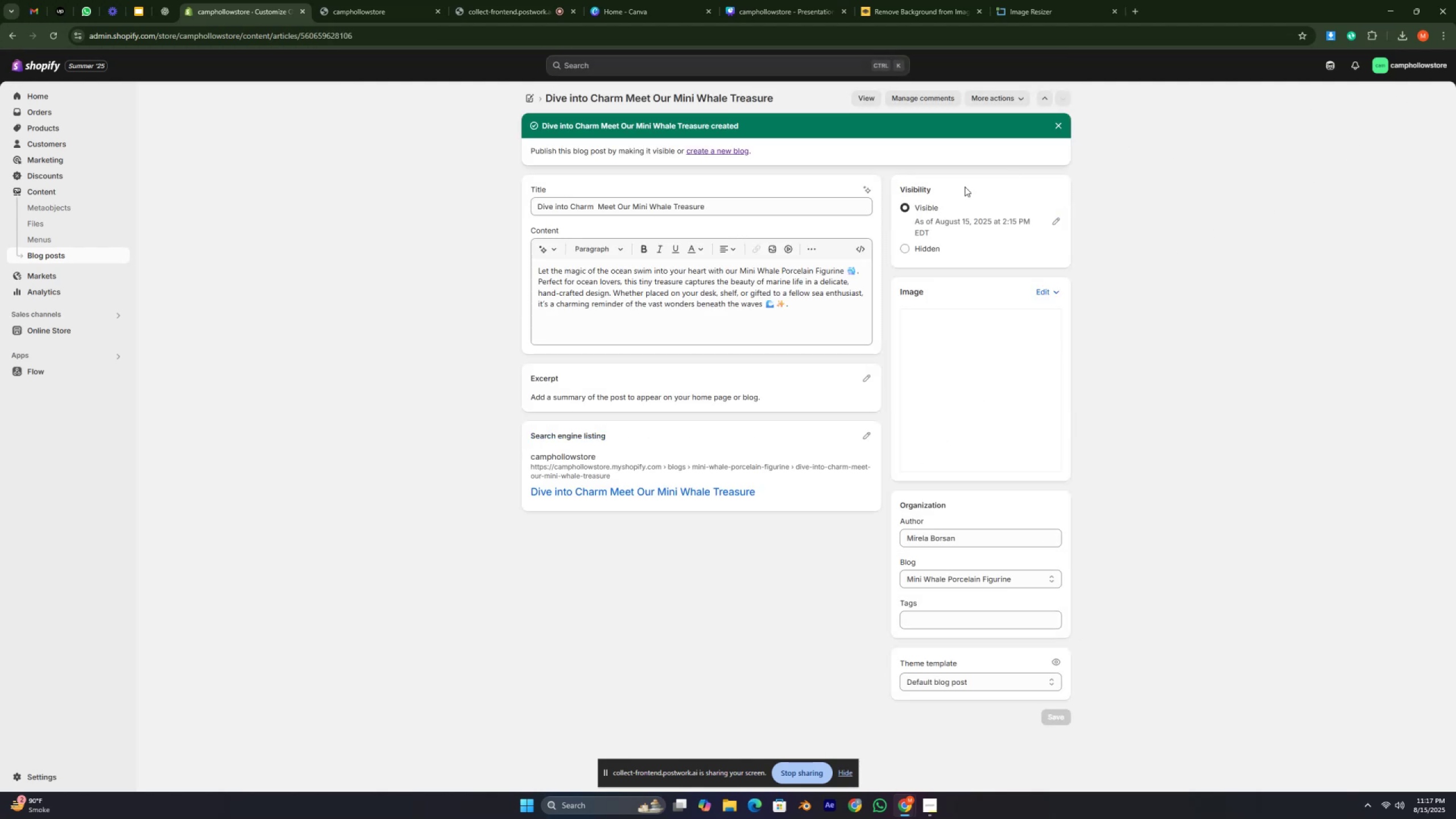 
wait(6.29)
 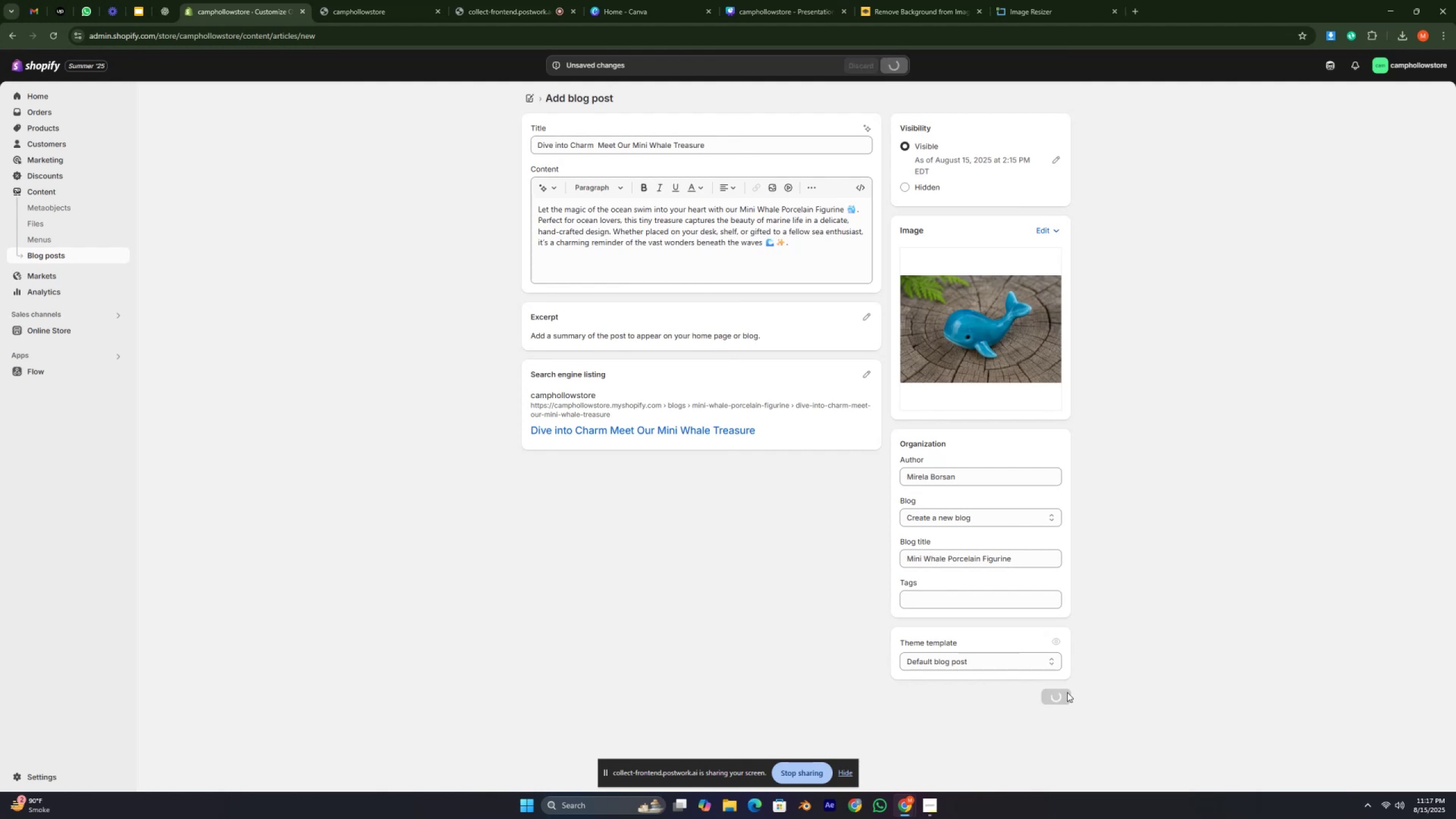 
left_click([98, 255])
 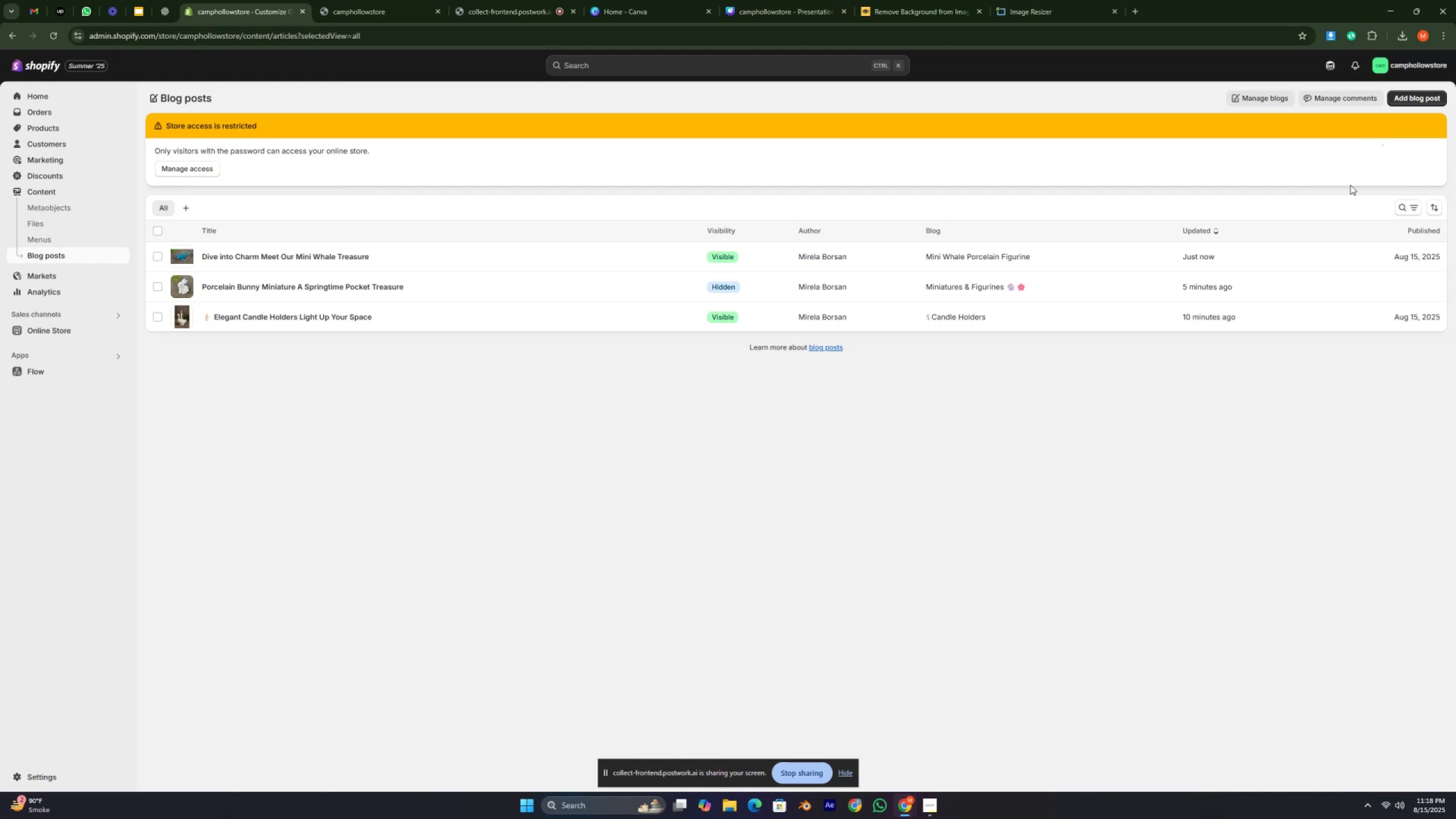 
wait(6.98)
 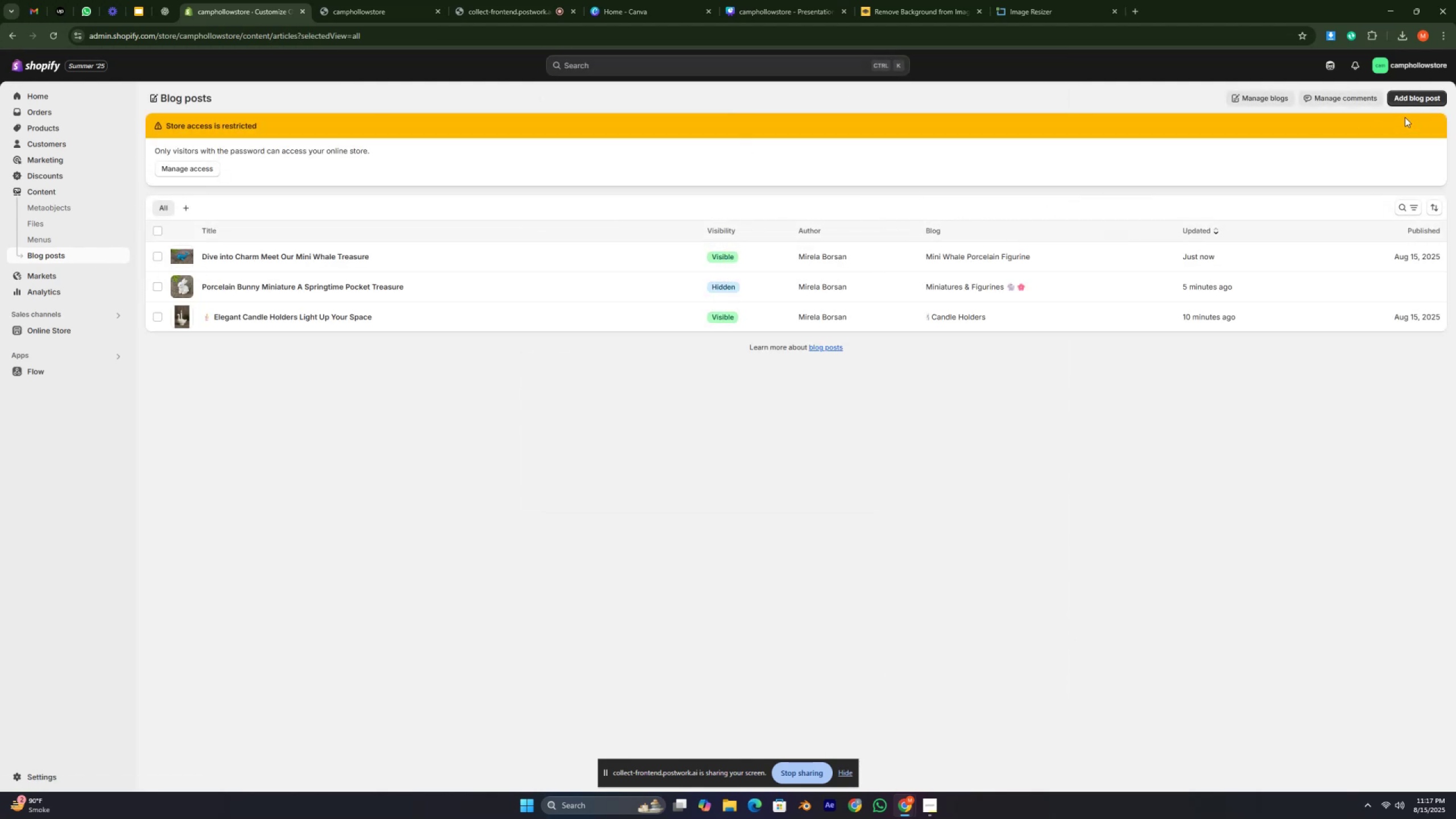 
left_click([97, 258])
 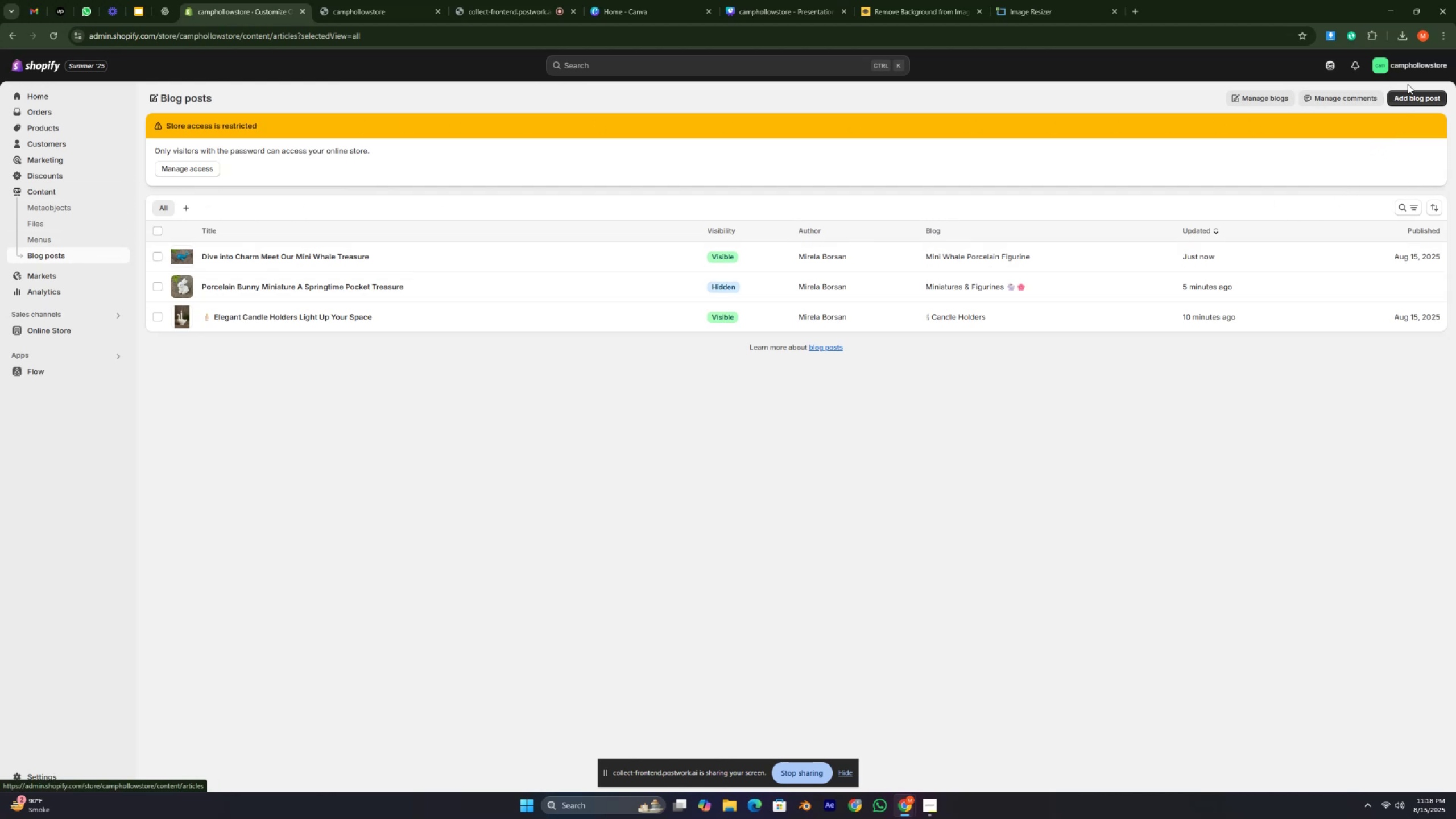 
left_click([1413, 89])
 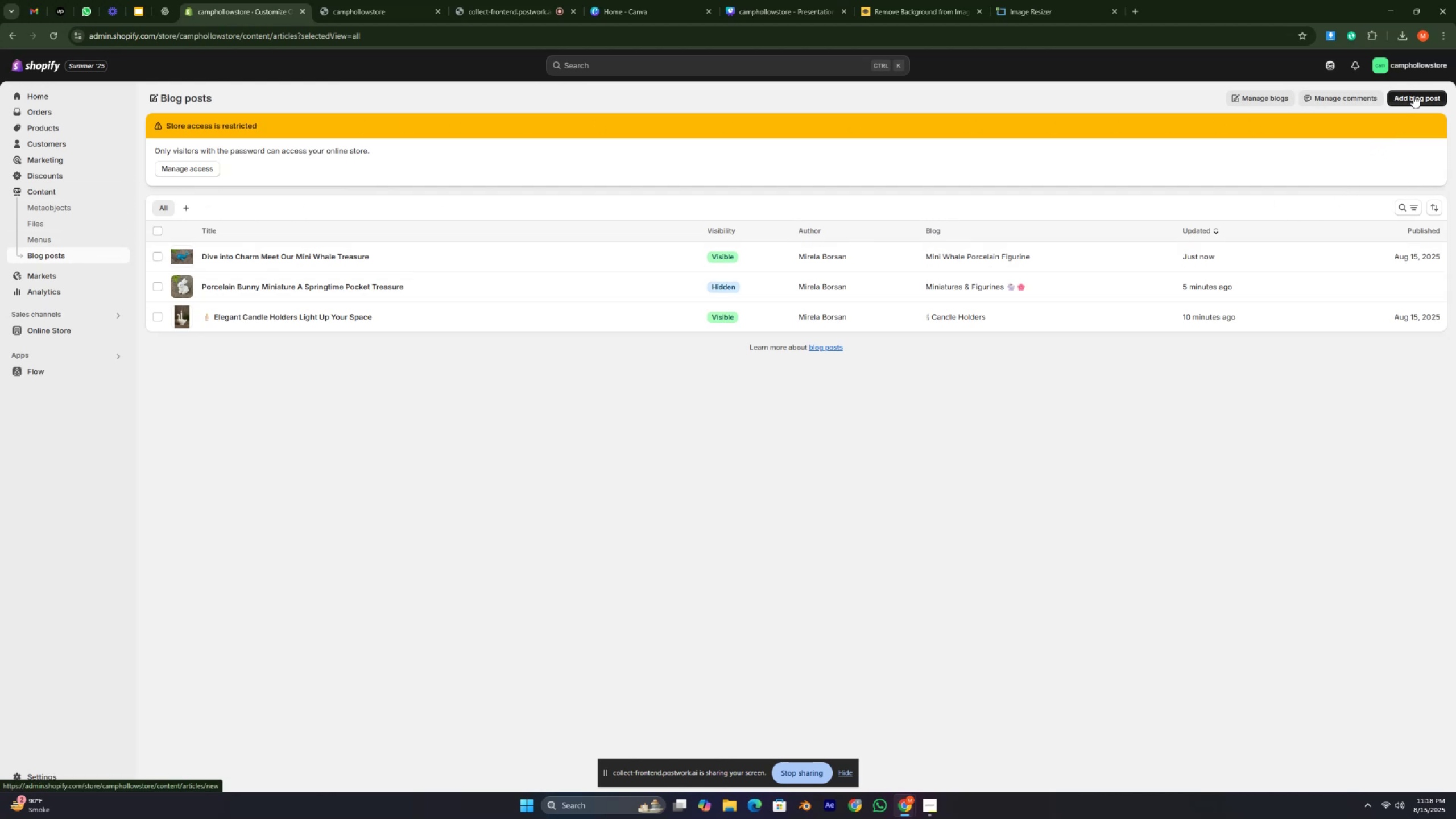 
left_click([1413, 96])
 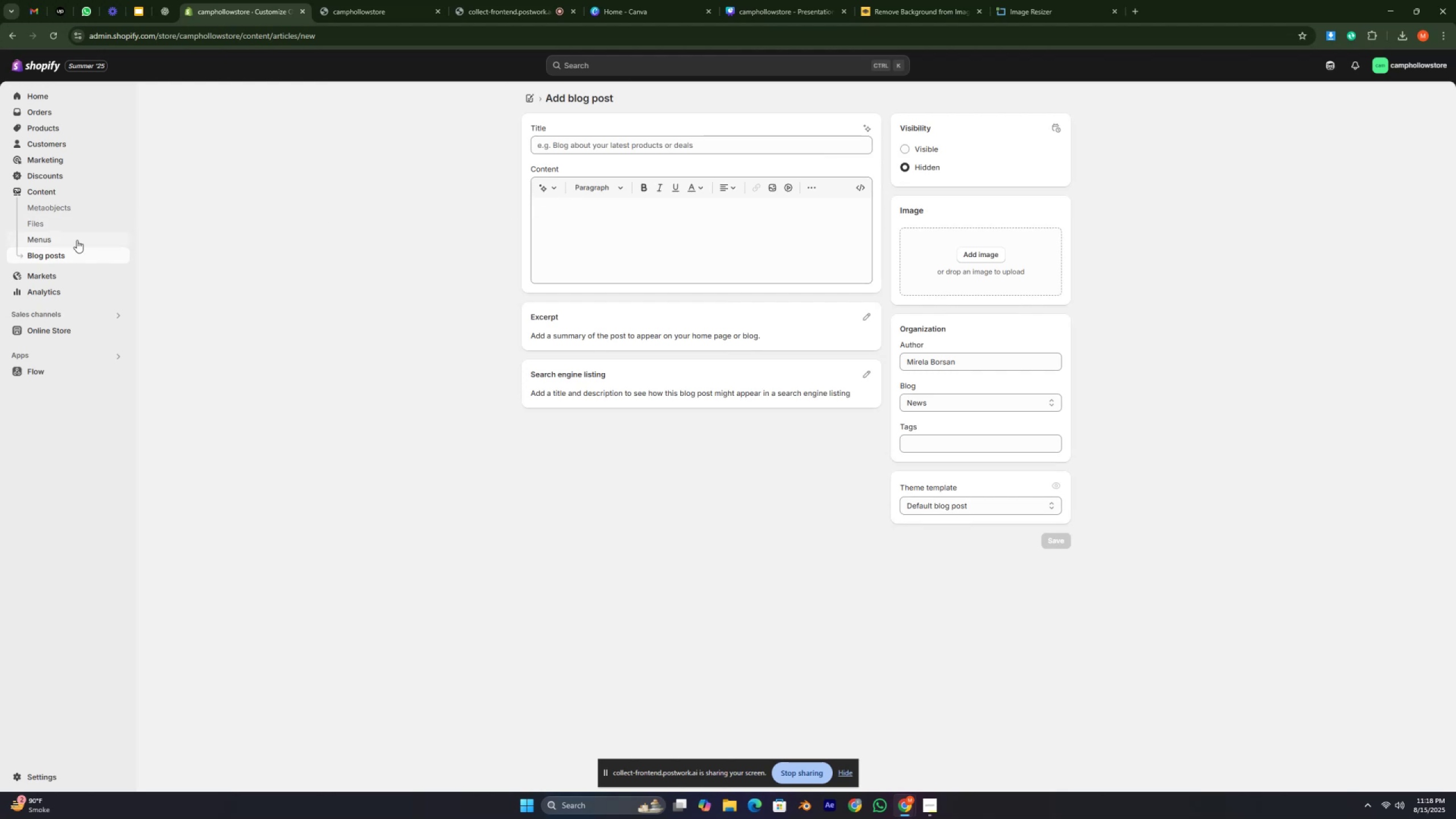 
left_click([69, 329])
 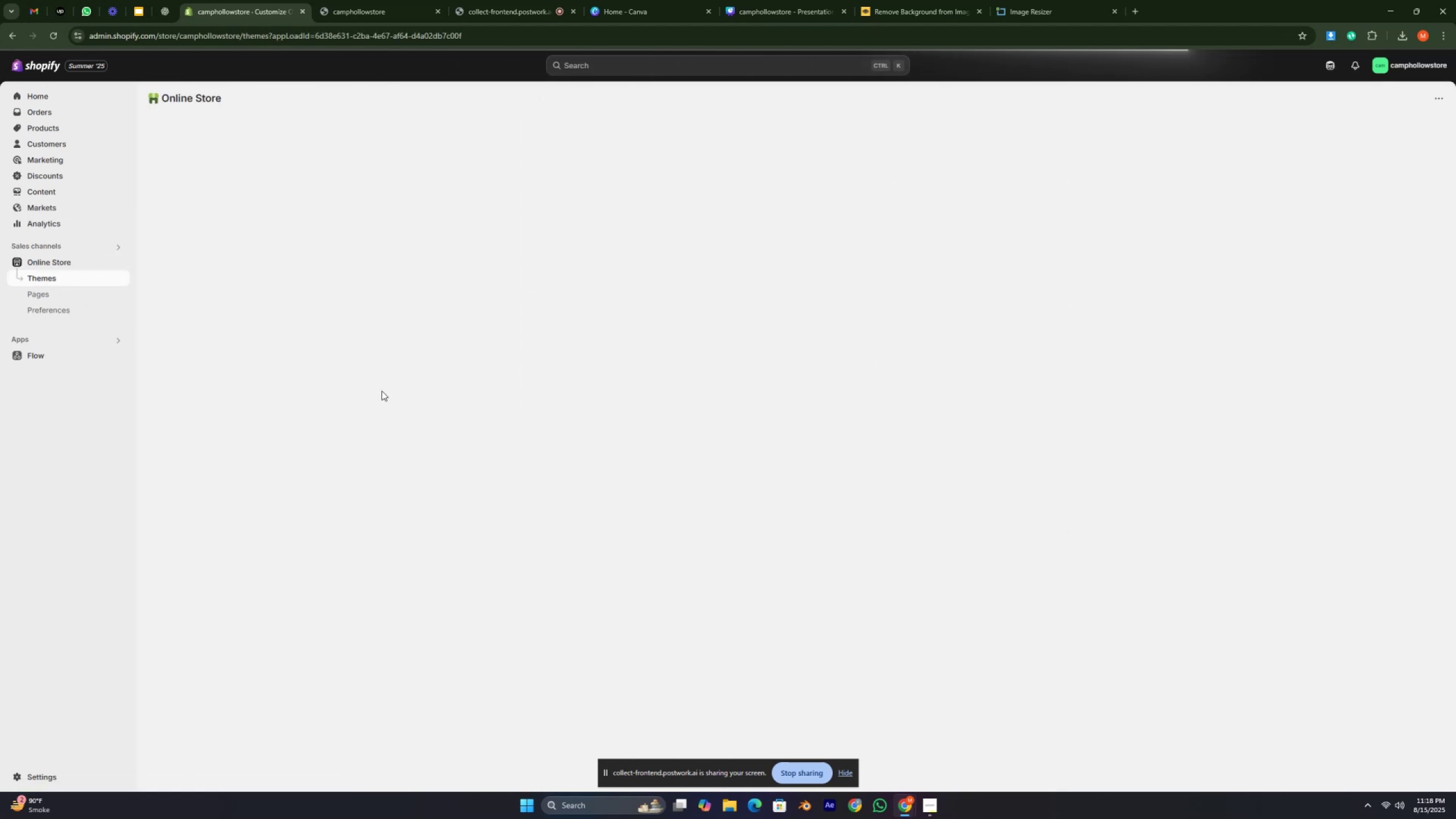 
wait(8.02)
 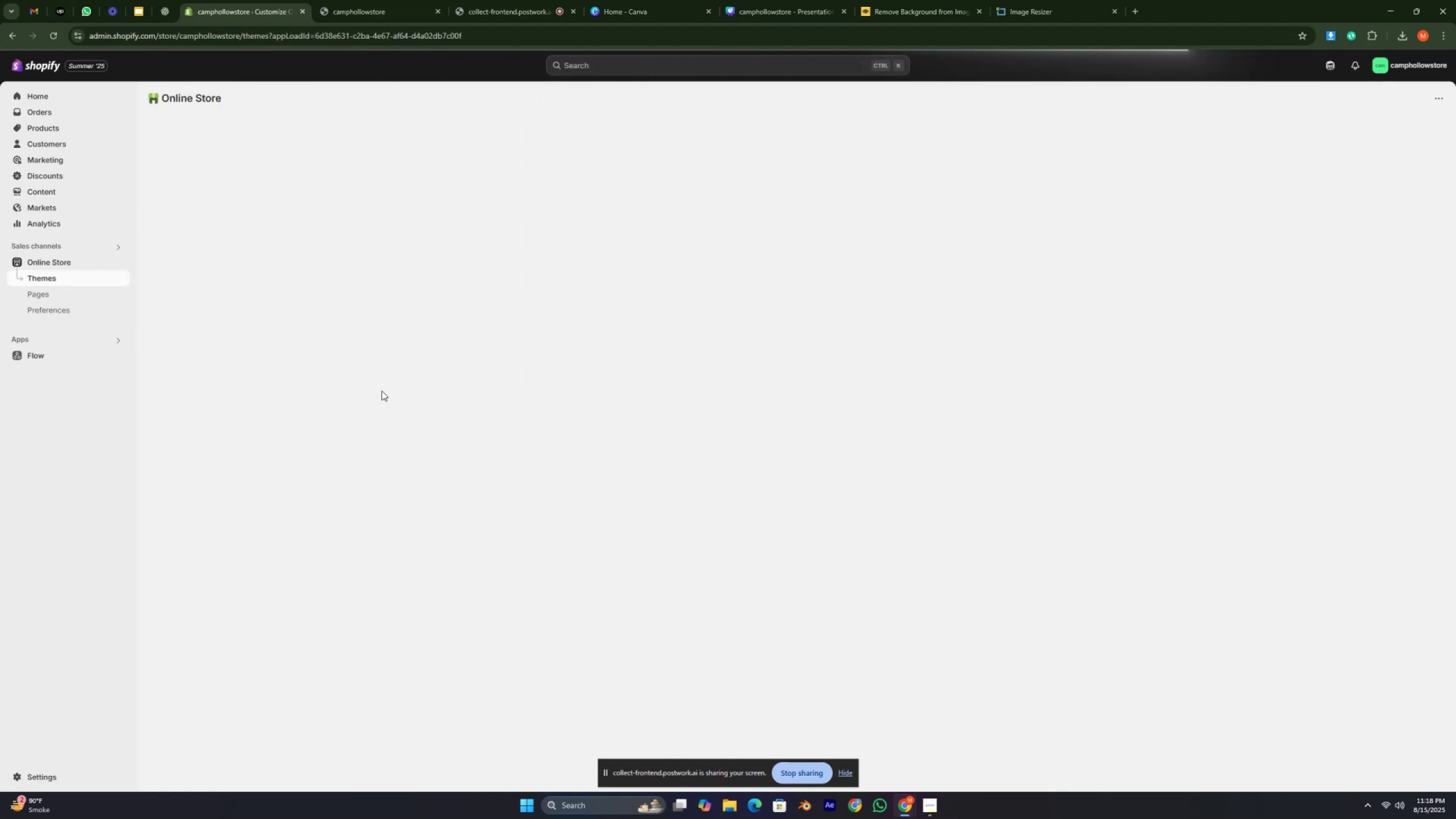 
left_click([65, 187])
 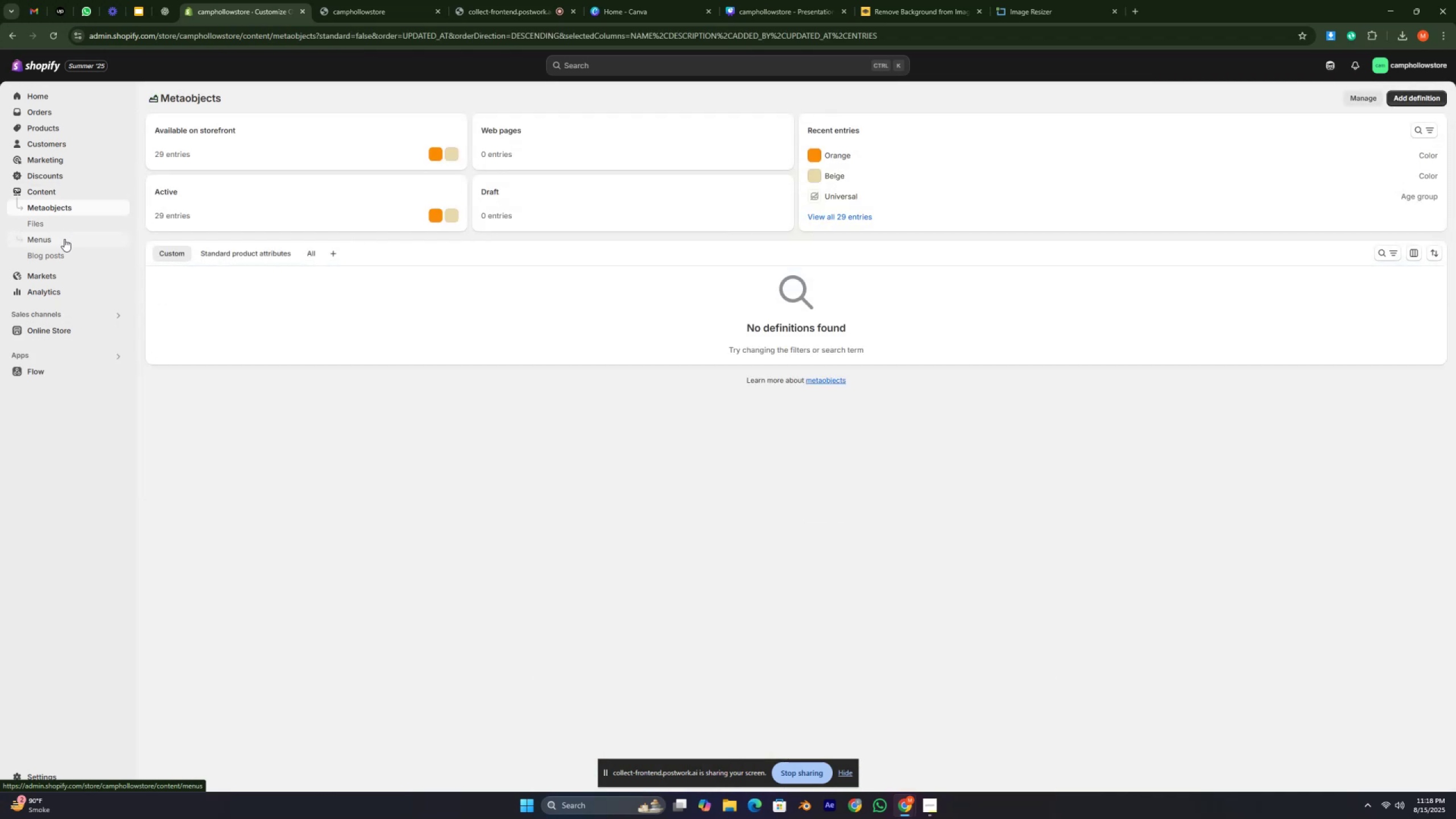 
left_click([64, 258])
 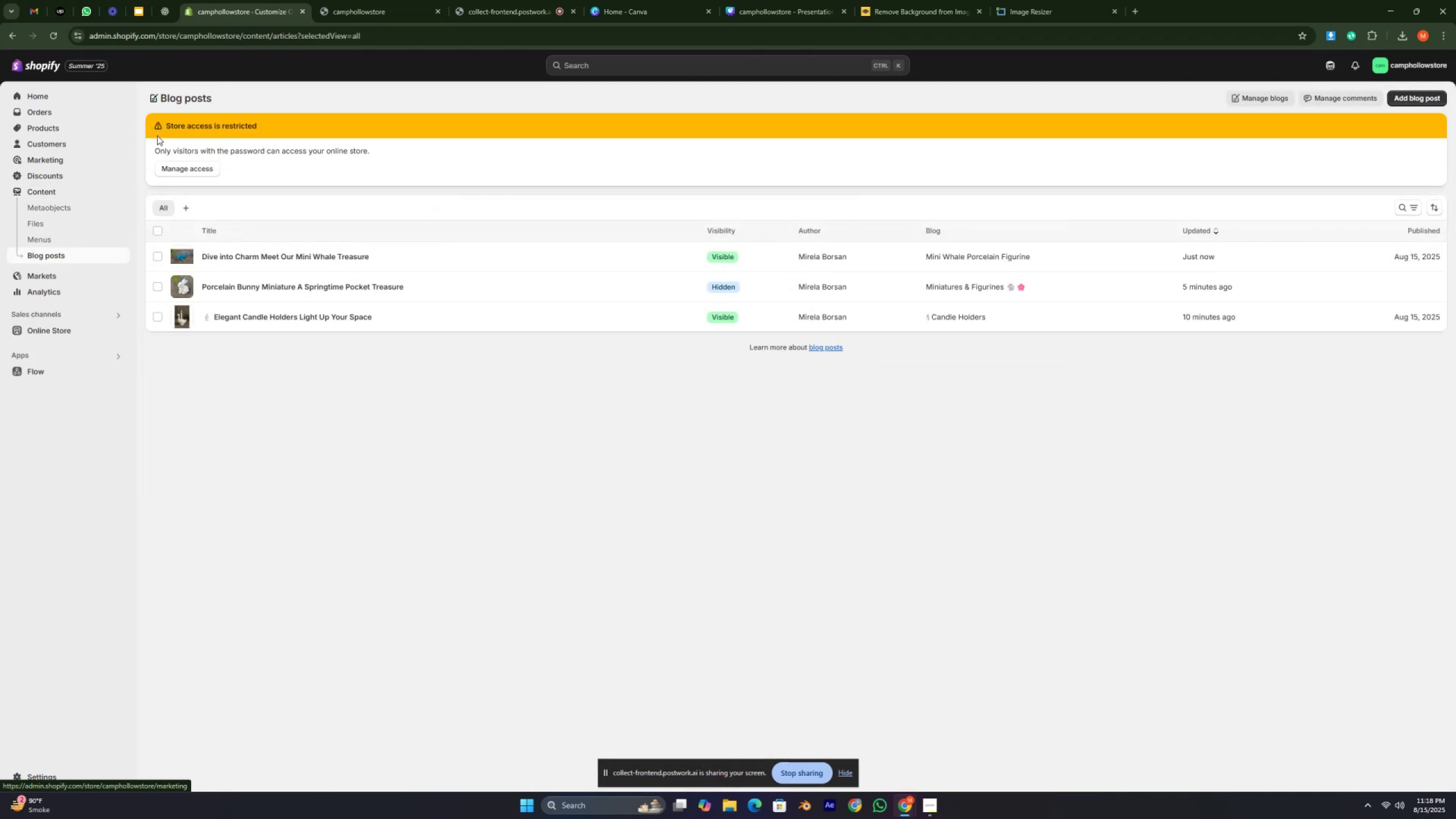 
left_click([196, 120])
 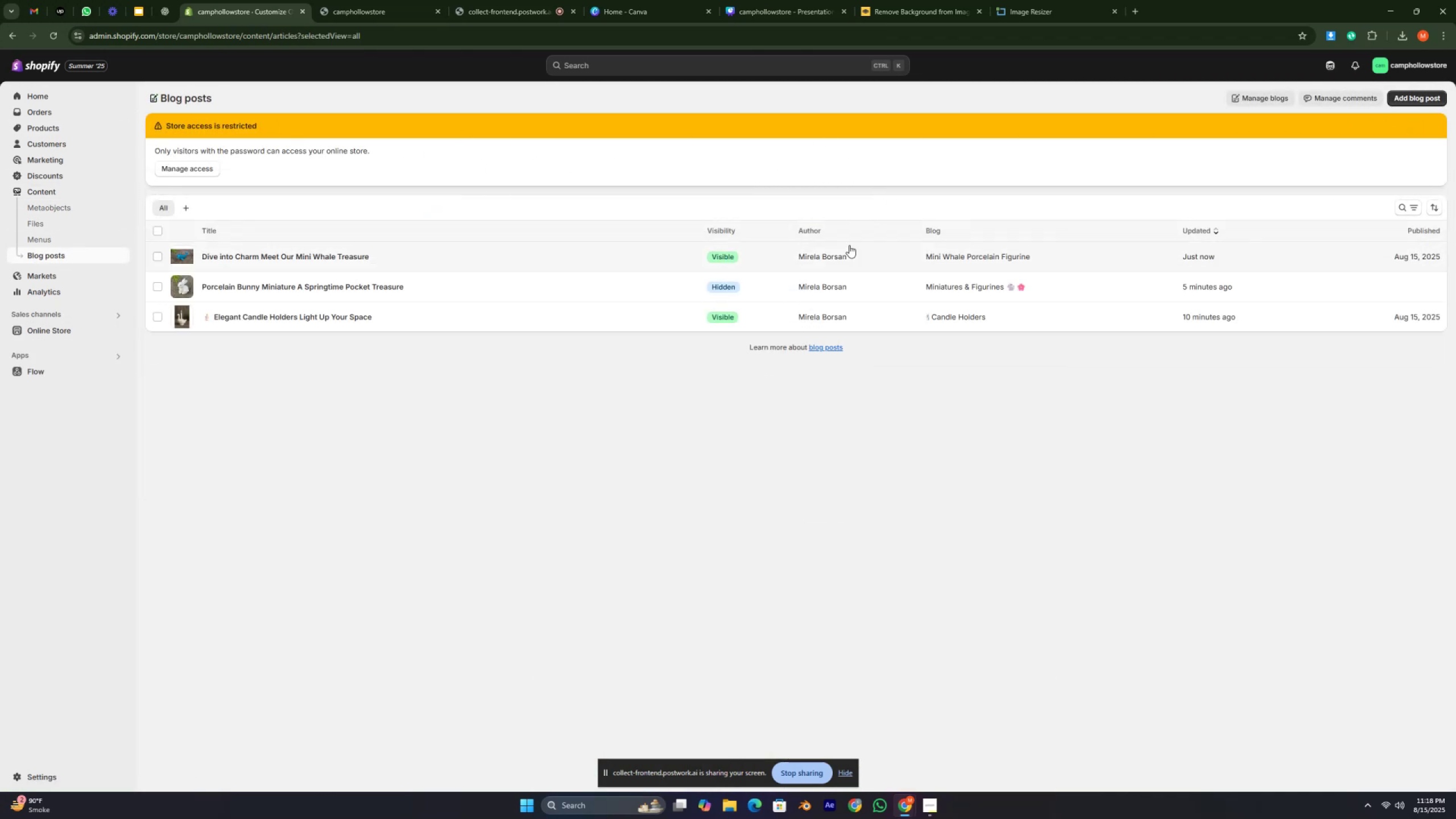 
wait(5.36)
 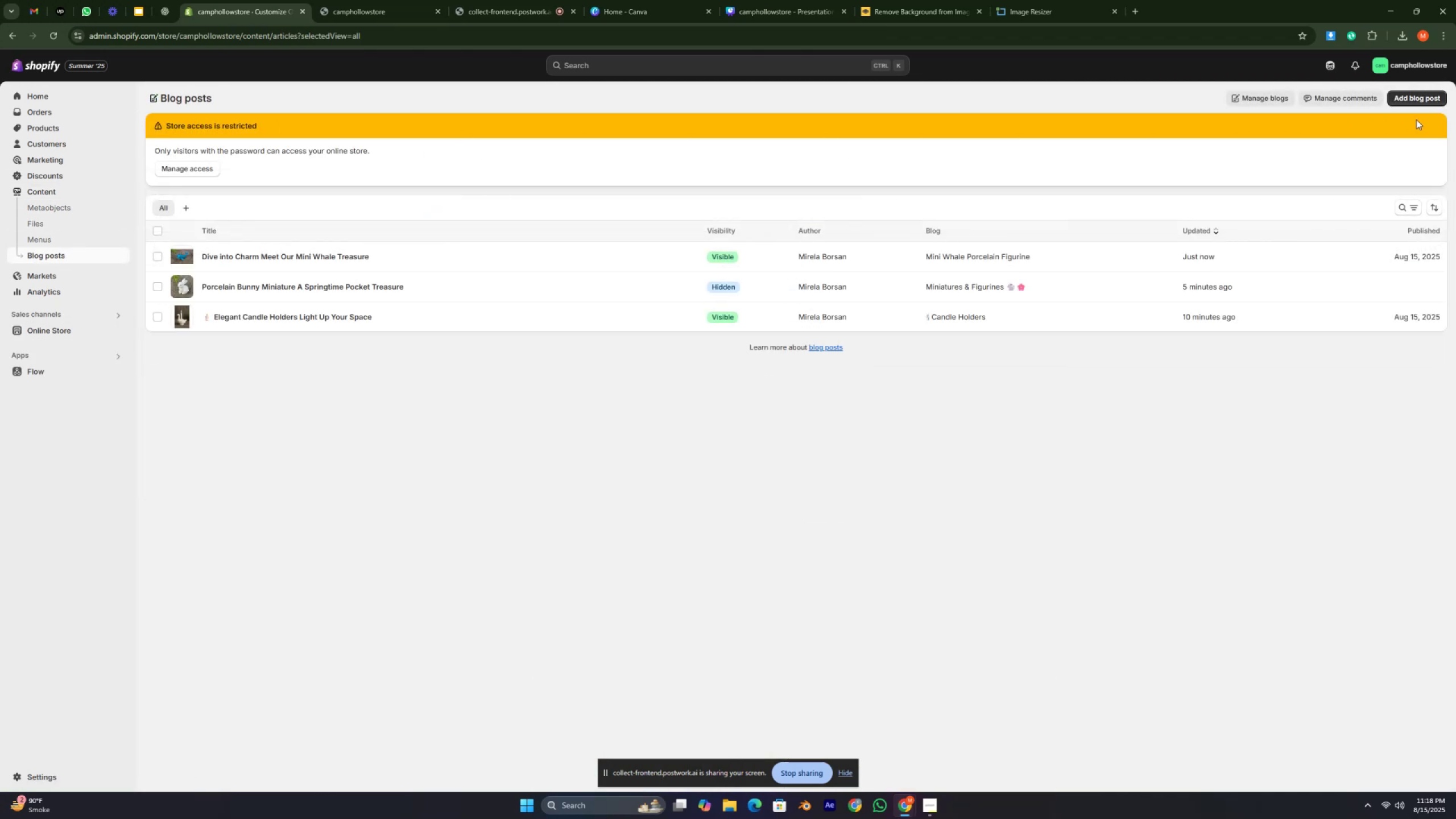 
left_click([700, 280])
 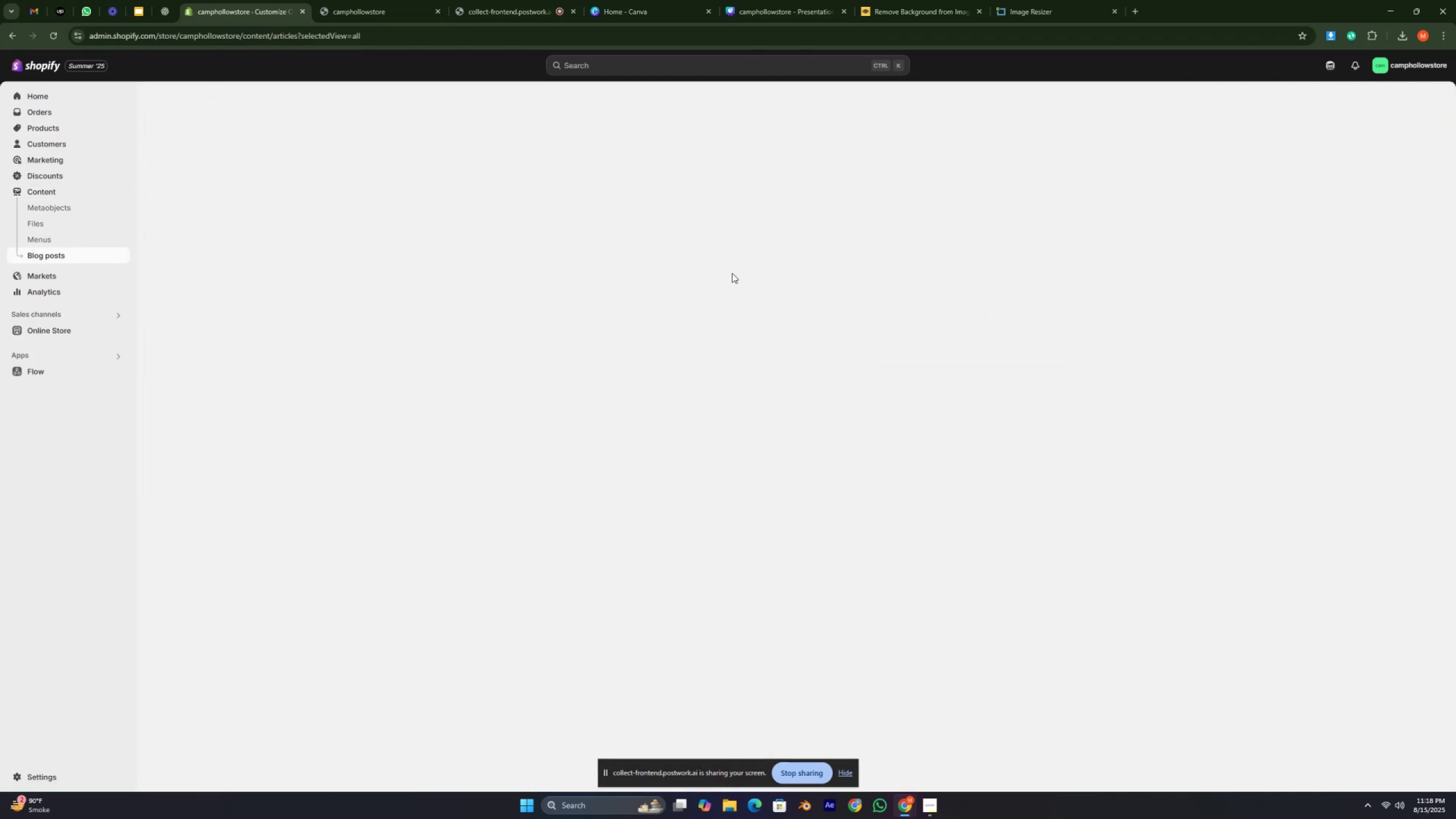 
mouse_move([803, 185])
 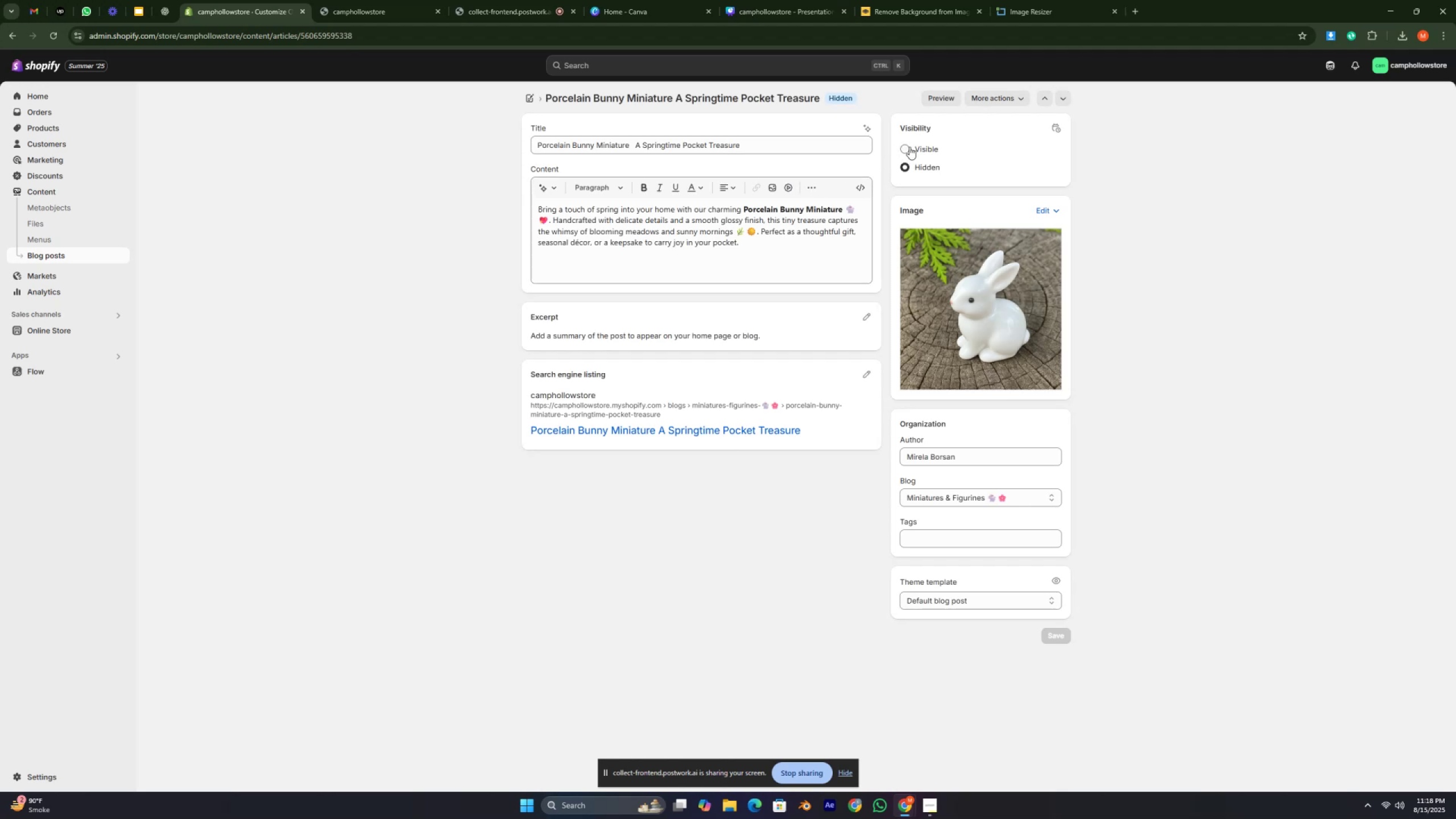 
left_click([909, 145])
 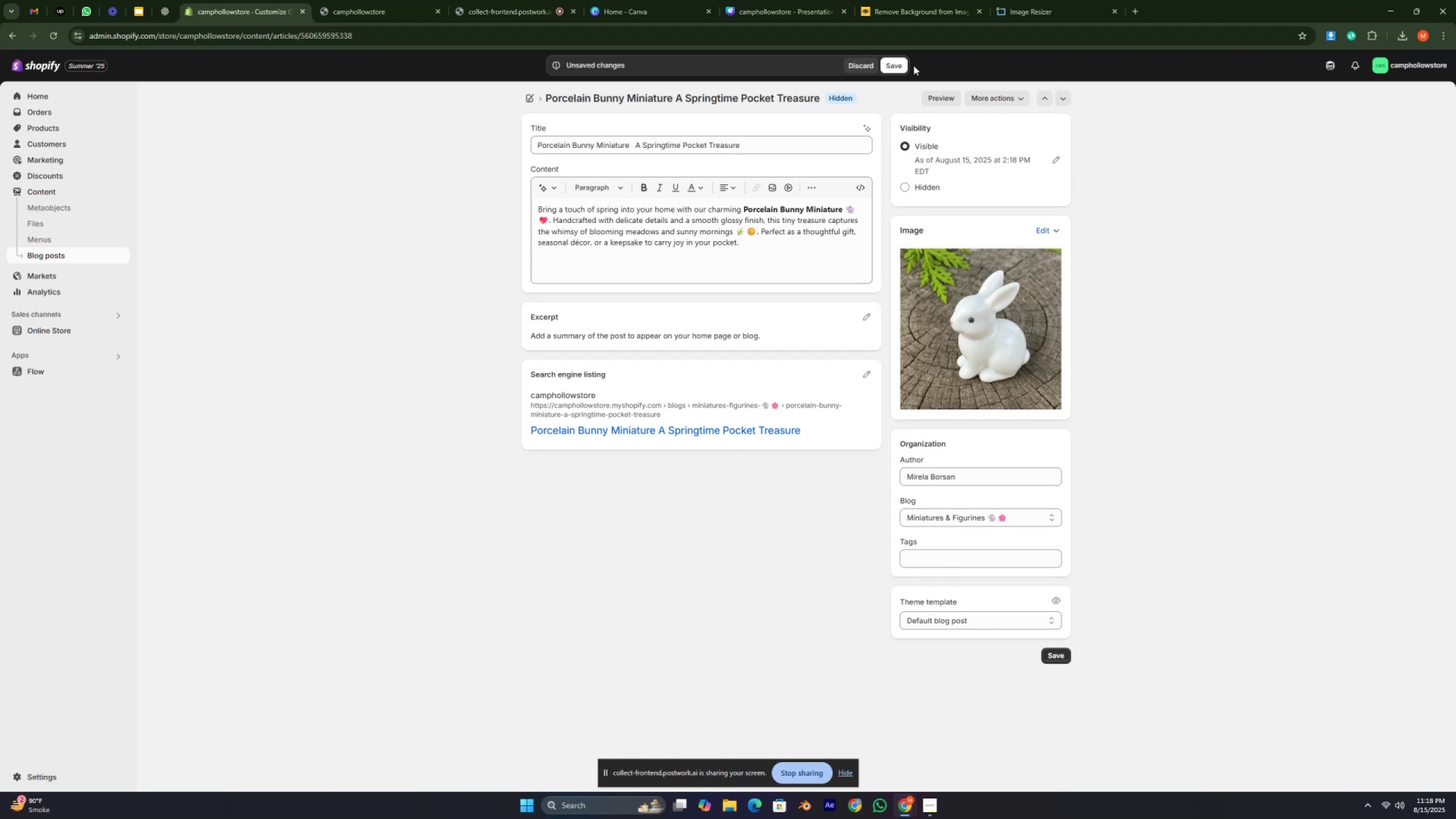 
left_click([901, 67])
 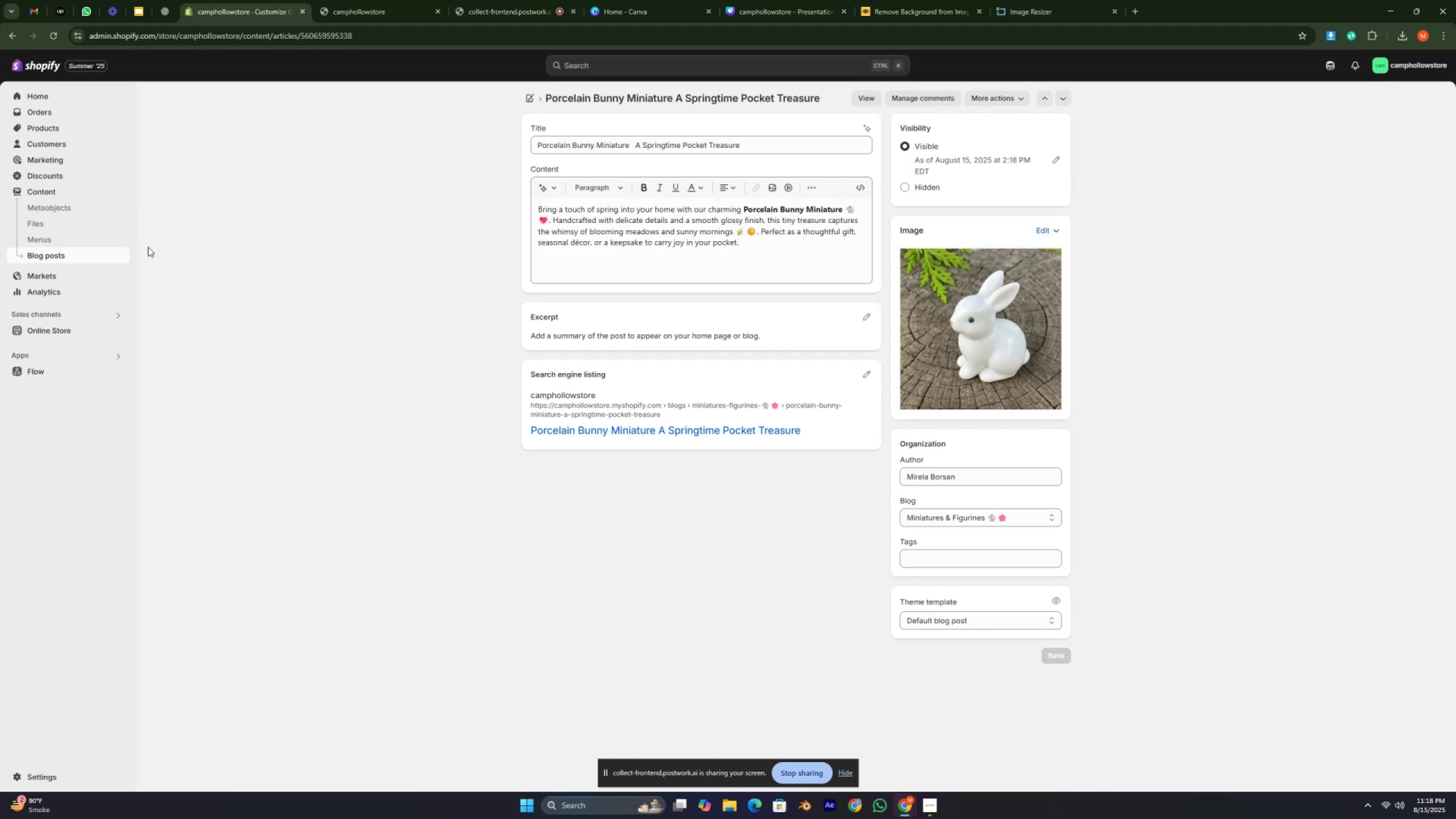 
left_click([105, 259])
 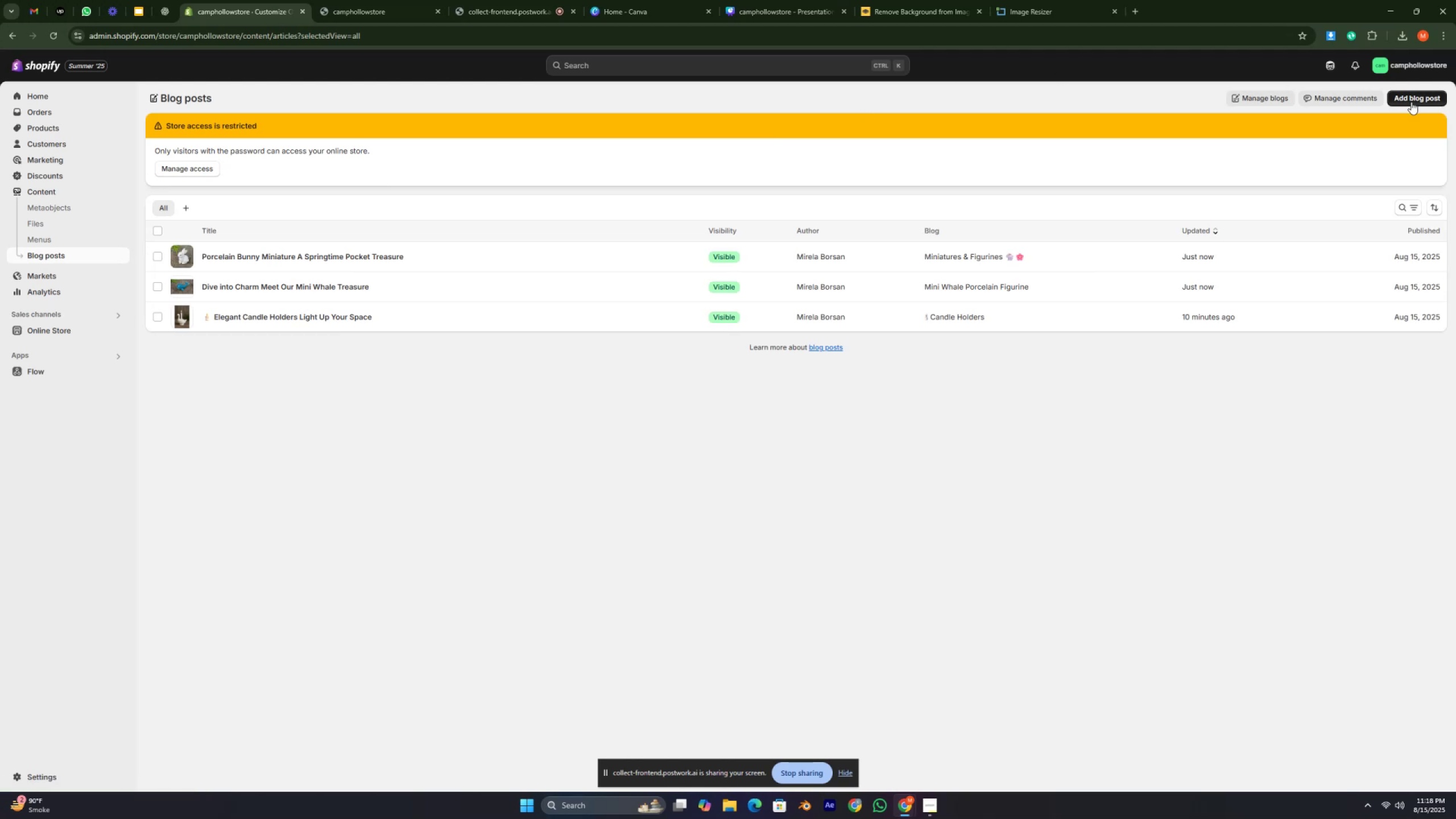 
left_click([1412, 99])
 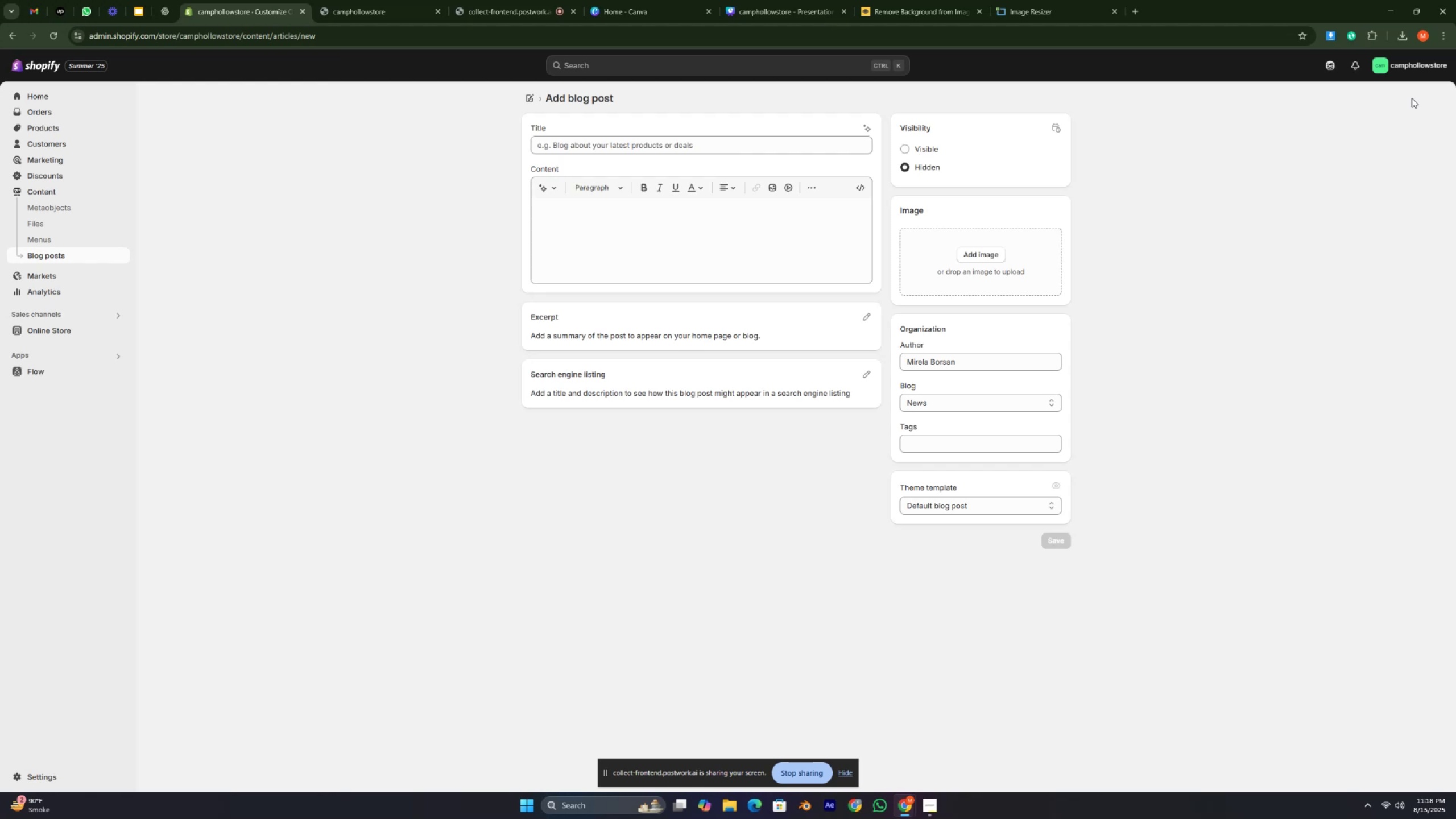 
wait(14.7)
 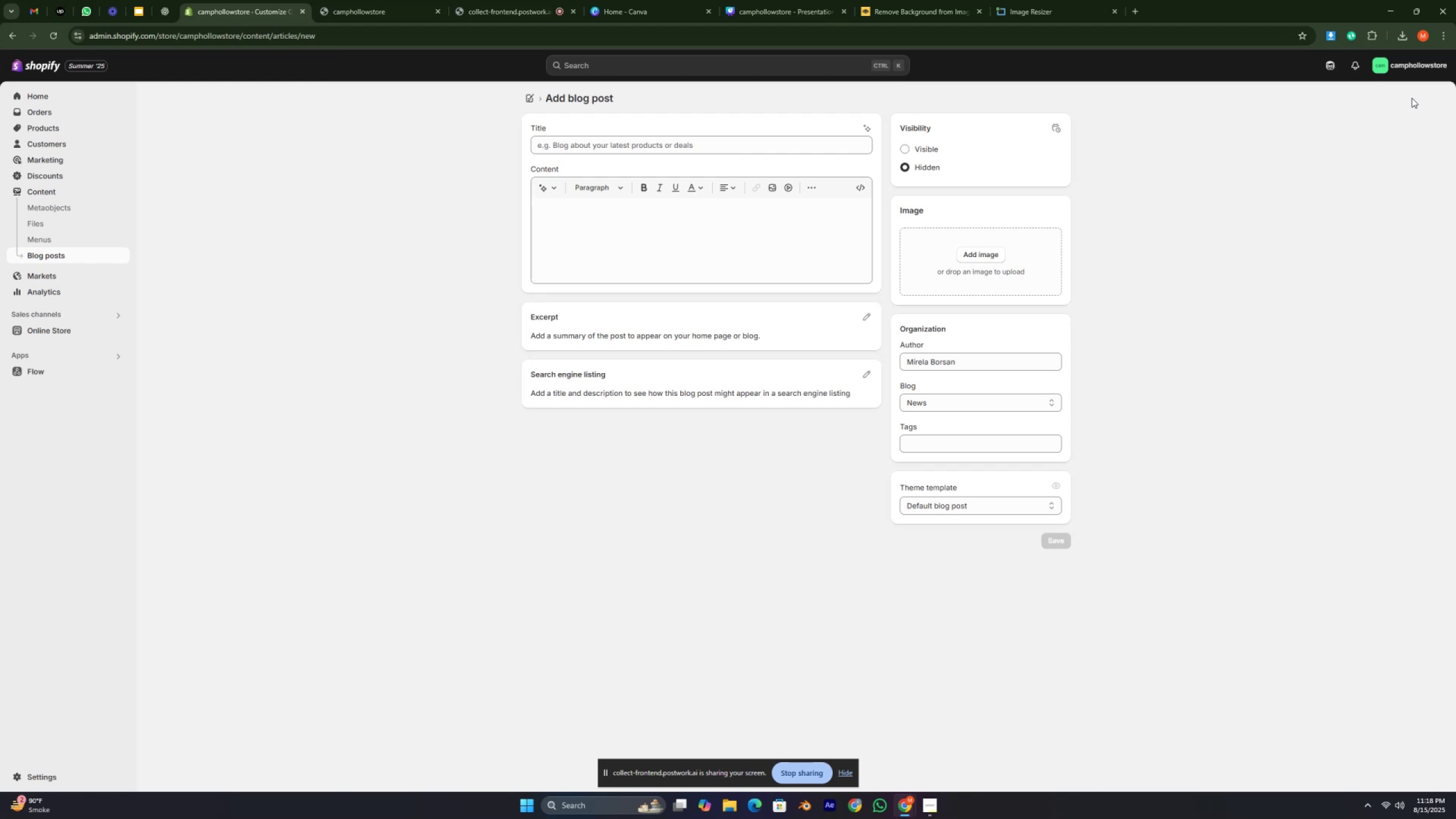 
left_click([91, 255])
 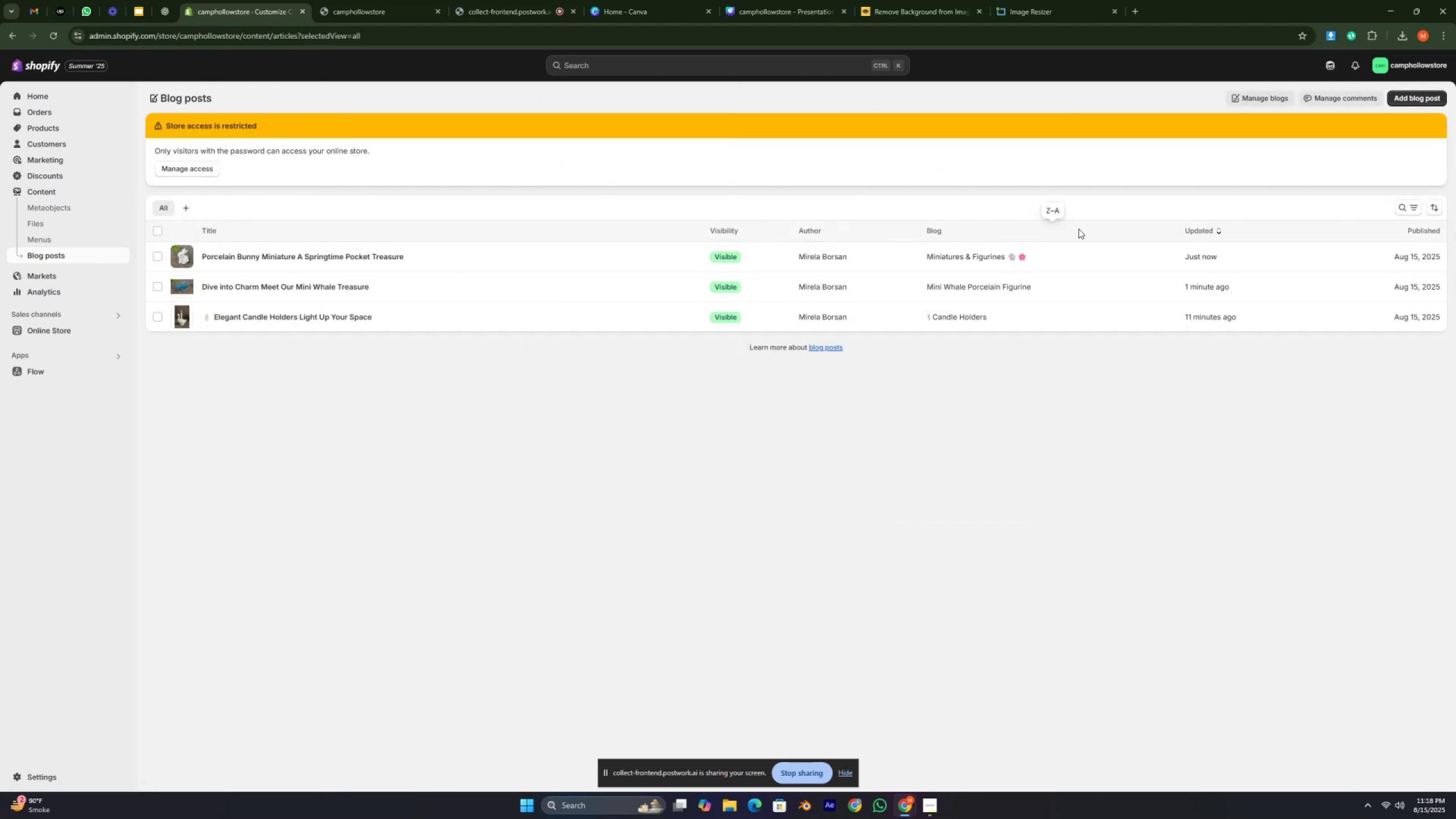 
scroll: coordinate [1078, 229], scroll_direction: none, amount: 0.0
 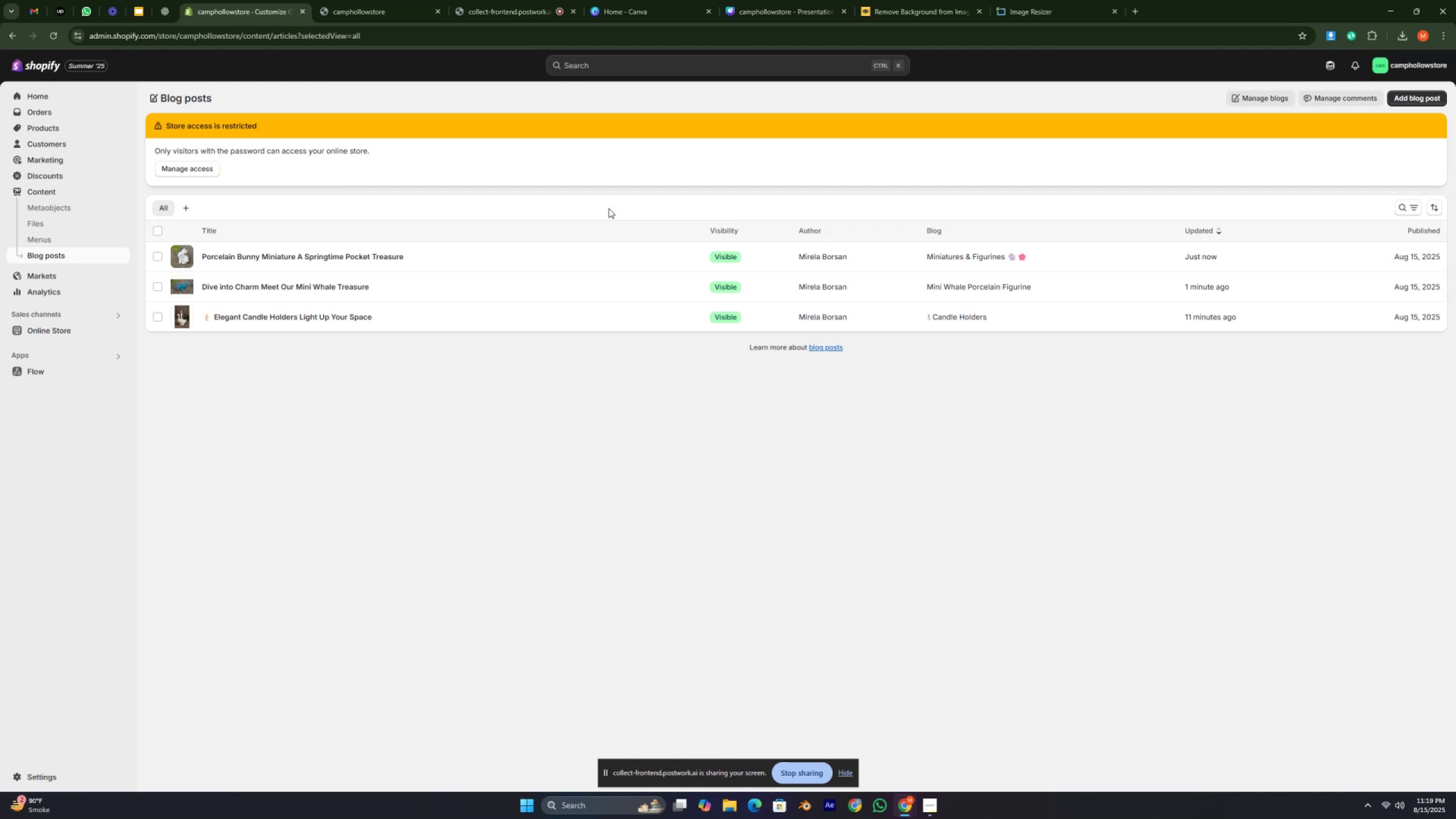 
wait(15.06)
 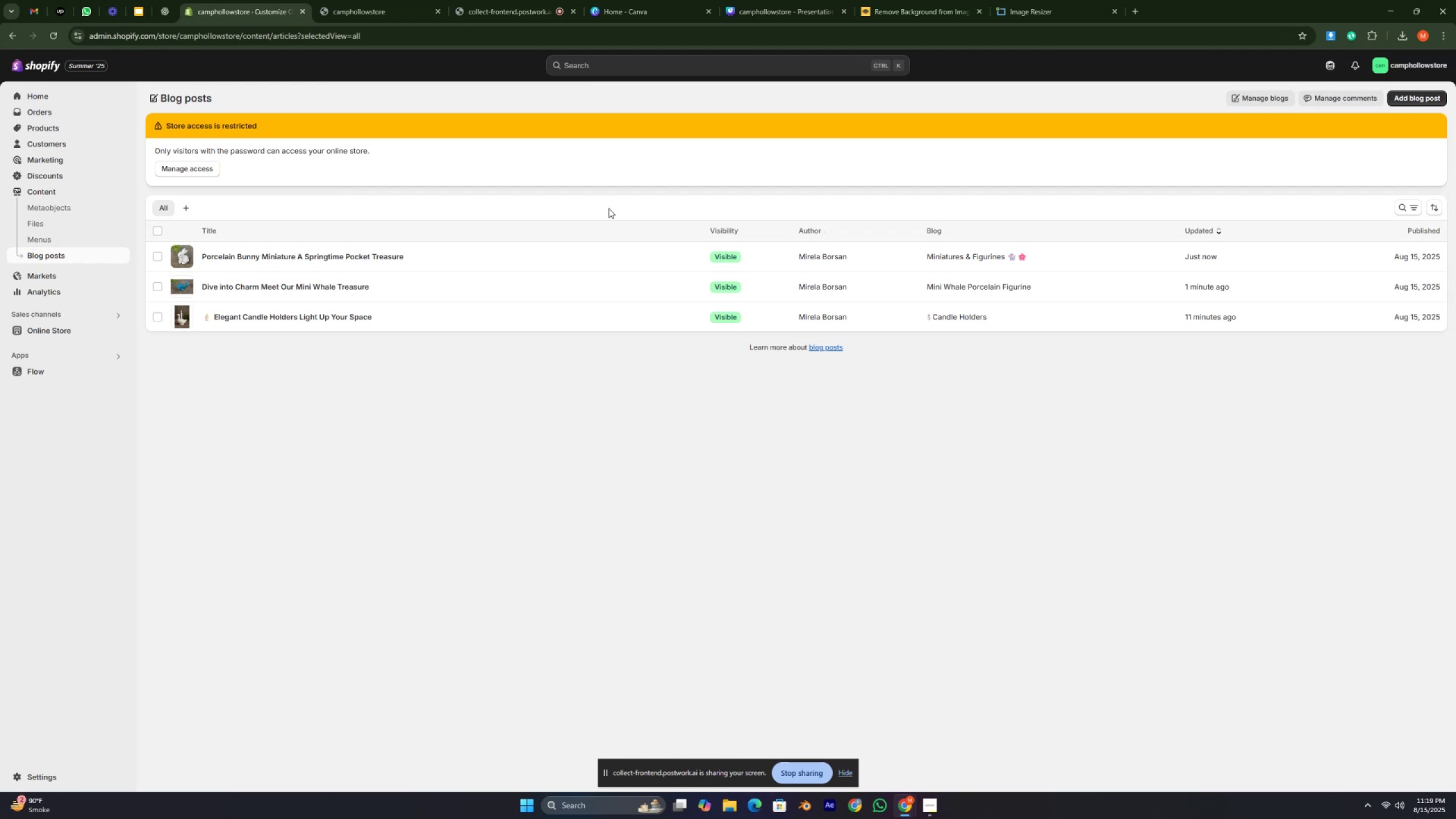 
key(ArrowDown)
 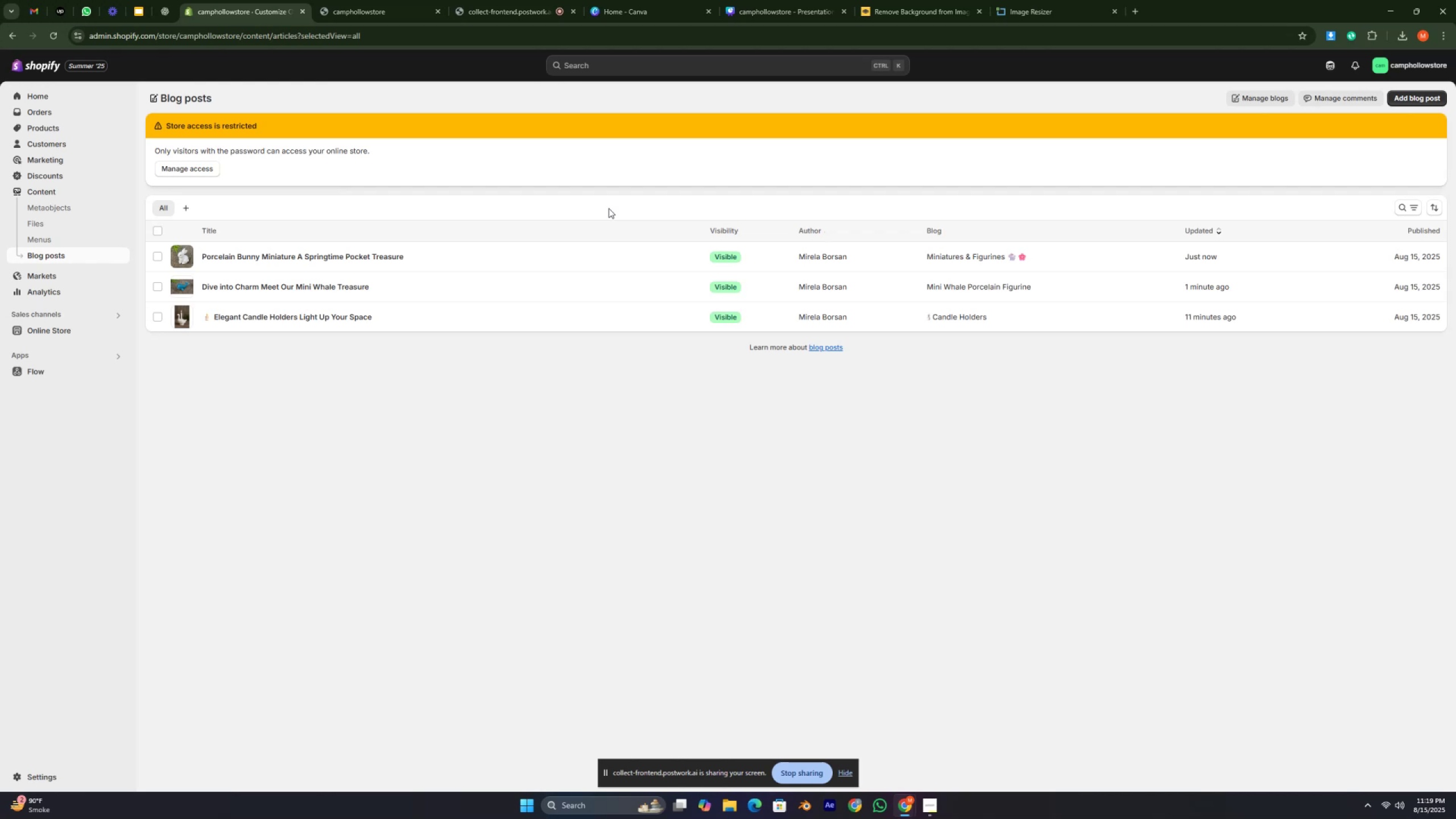 
key(ArrowDown)
 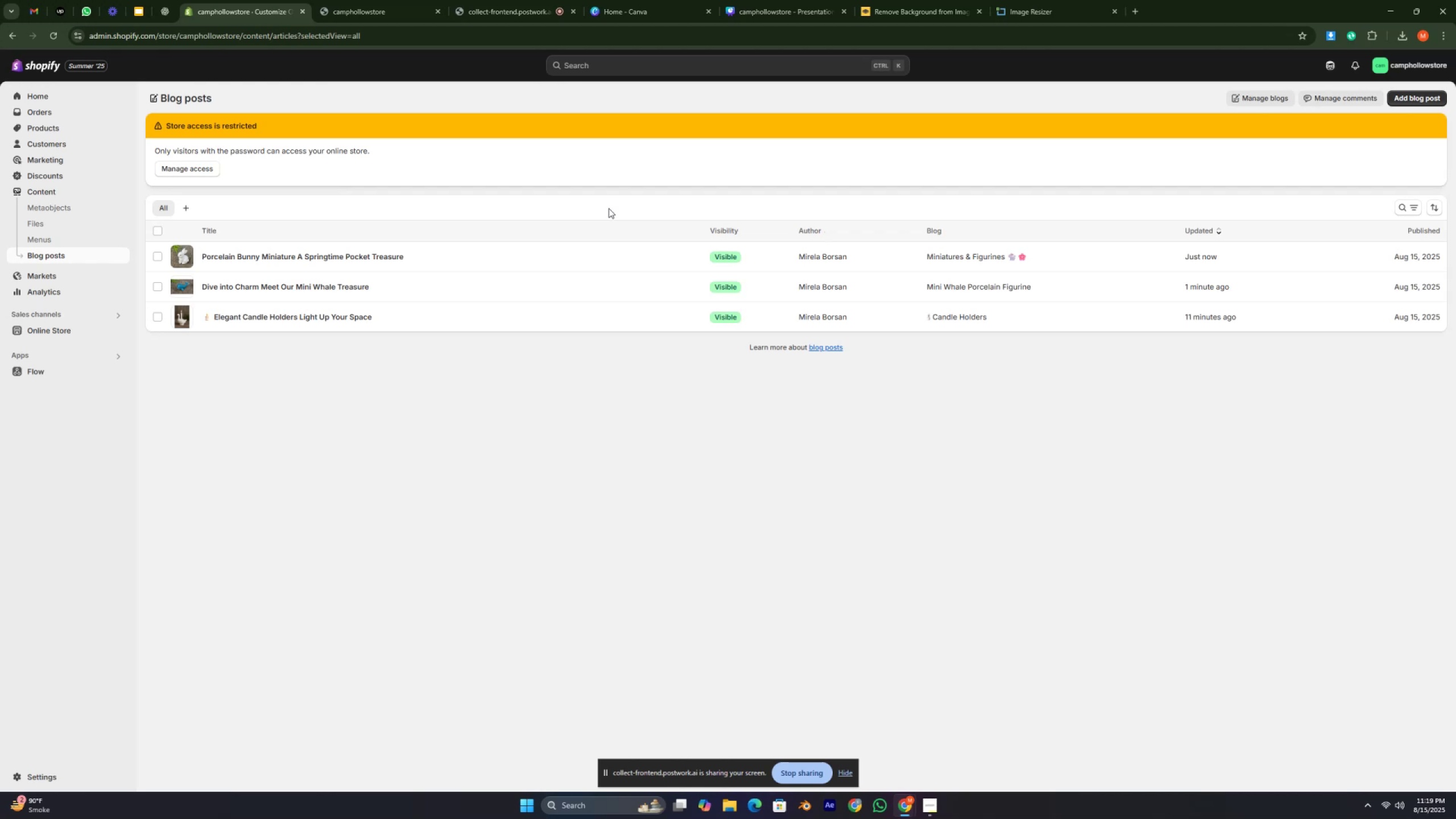 
key(ArrowDown)
 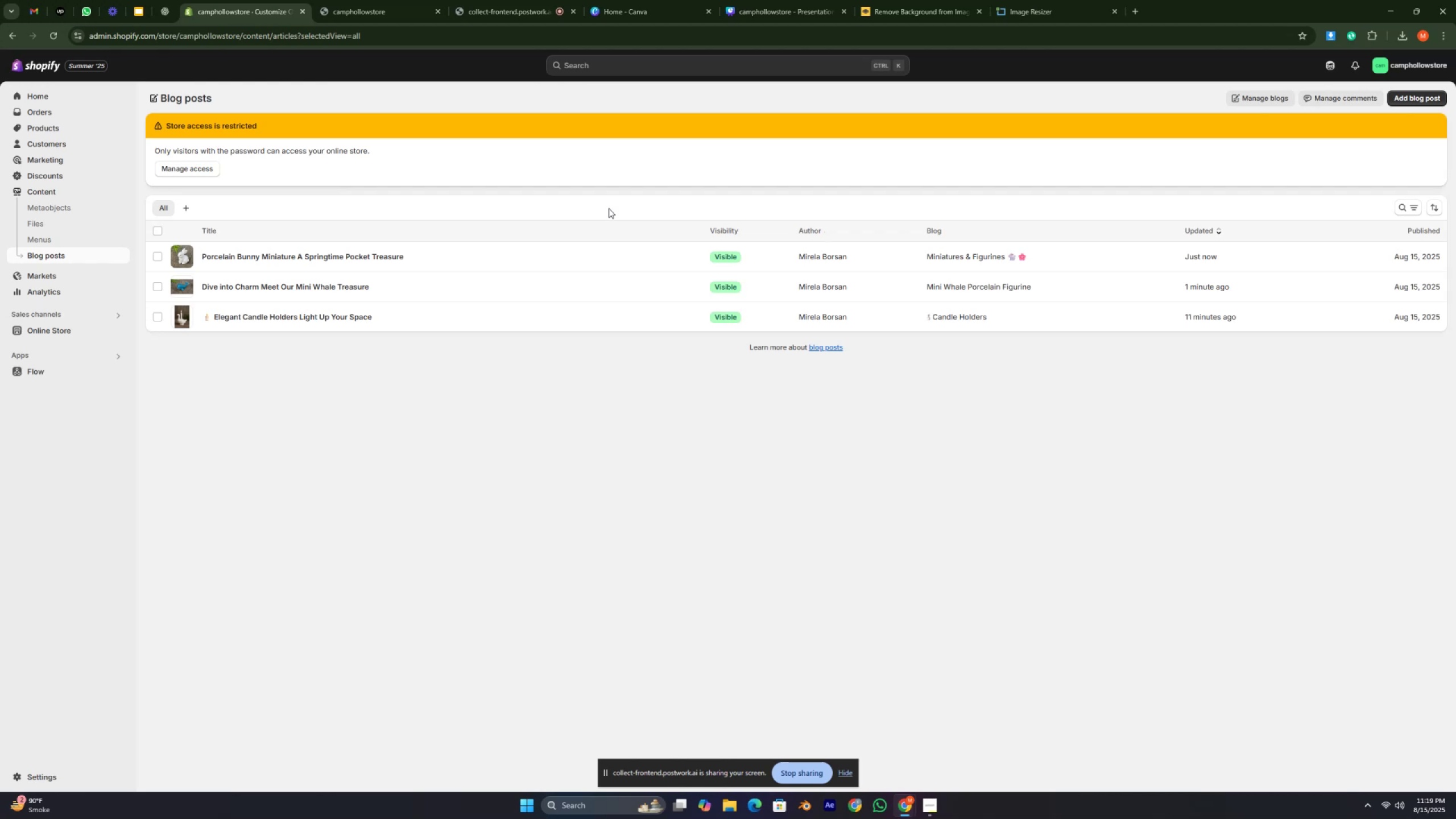 
key(ArrowUp)
 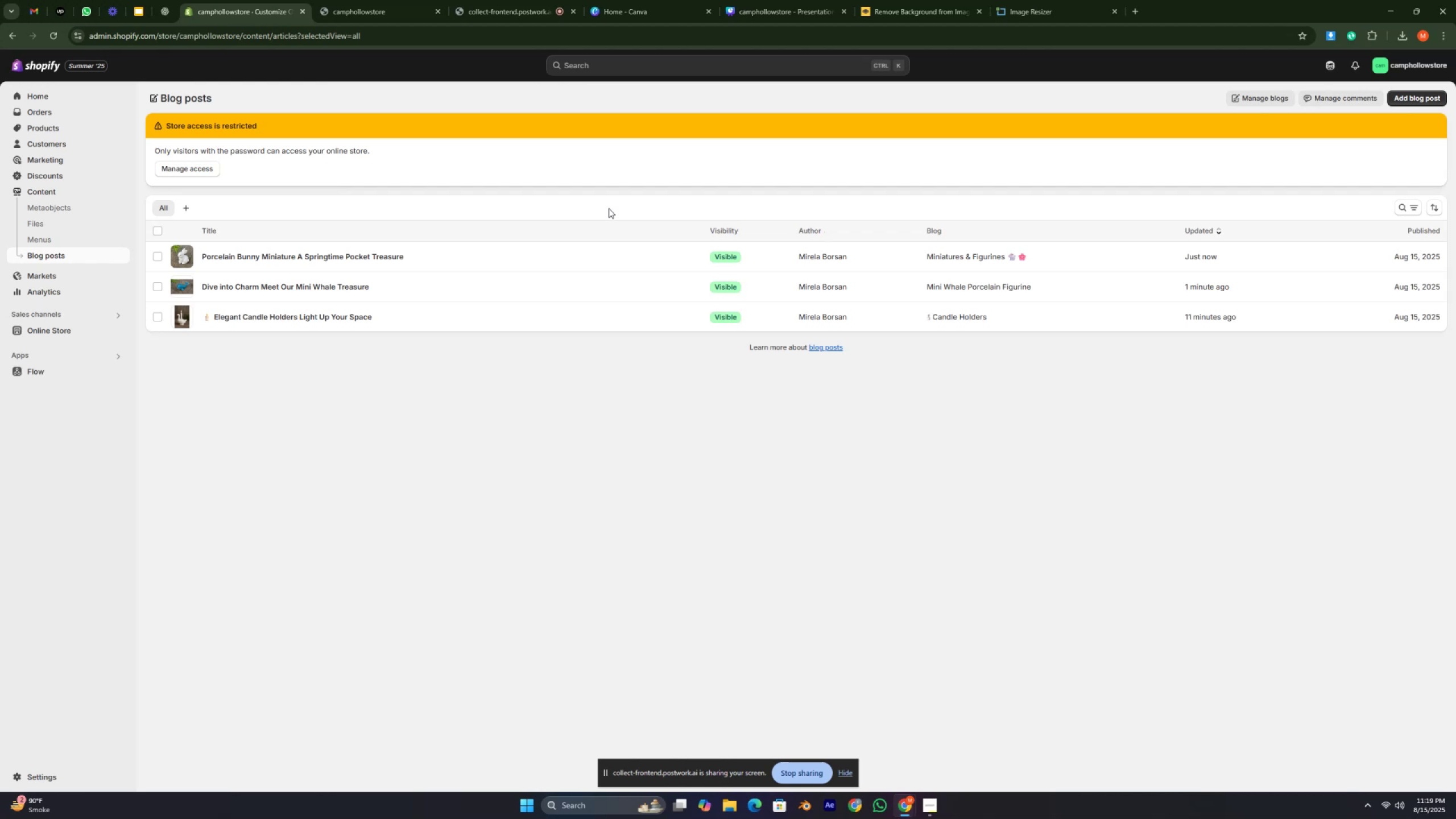 
key(ArrowUp)
 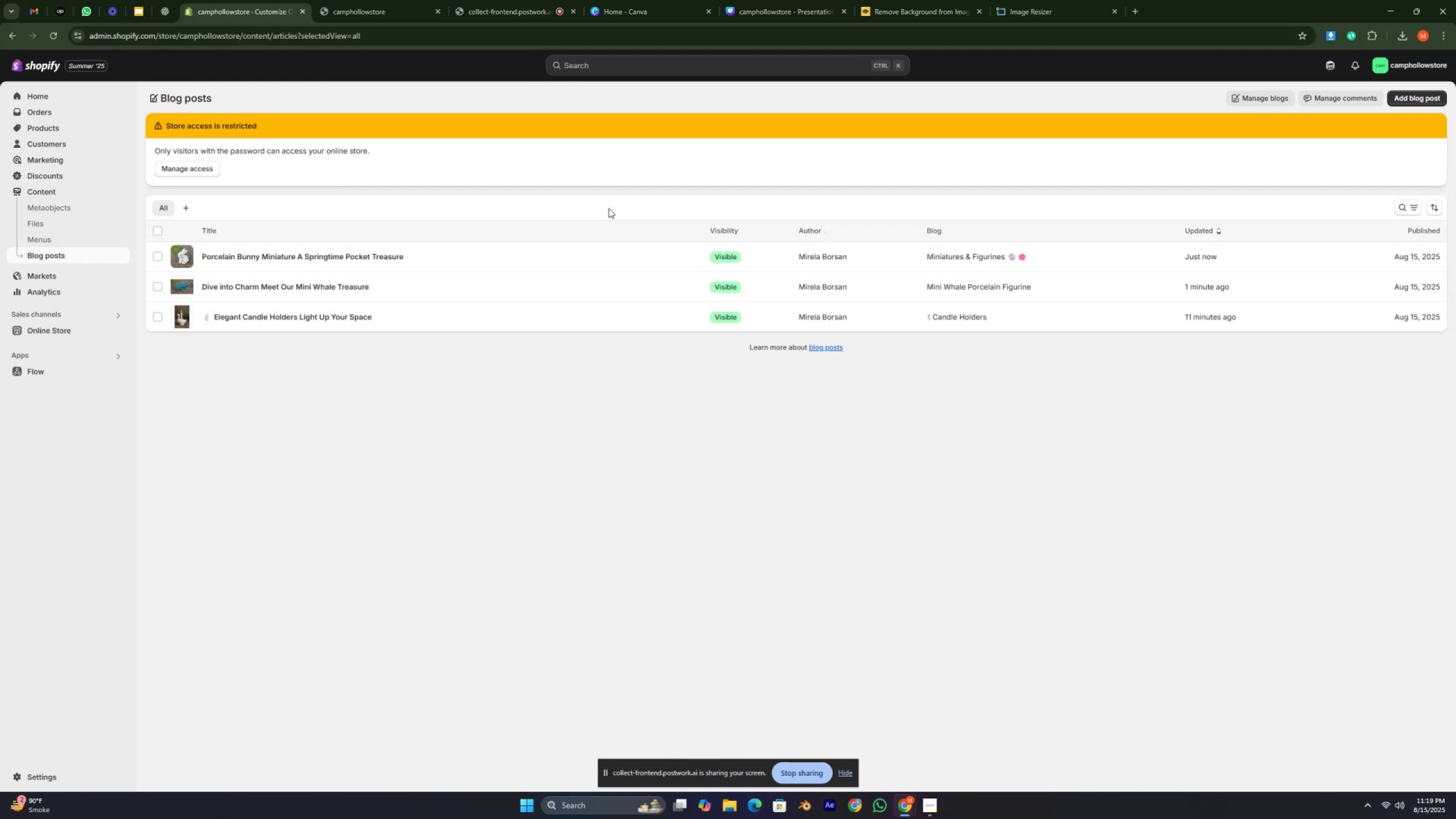 
key(ArrowUp)
 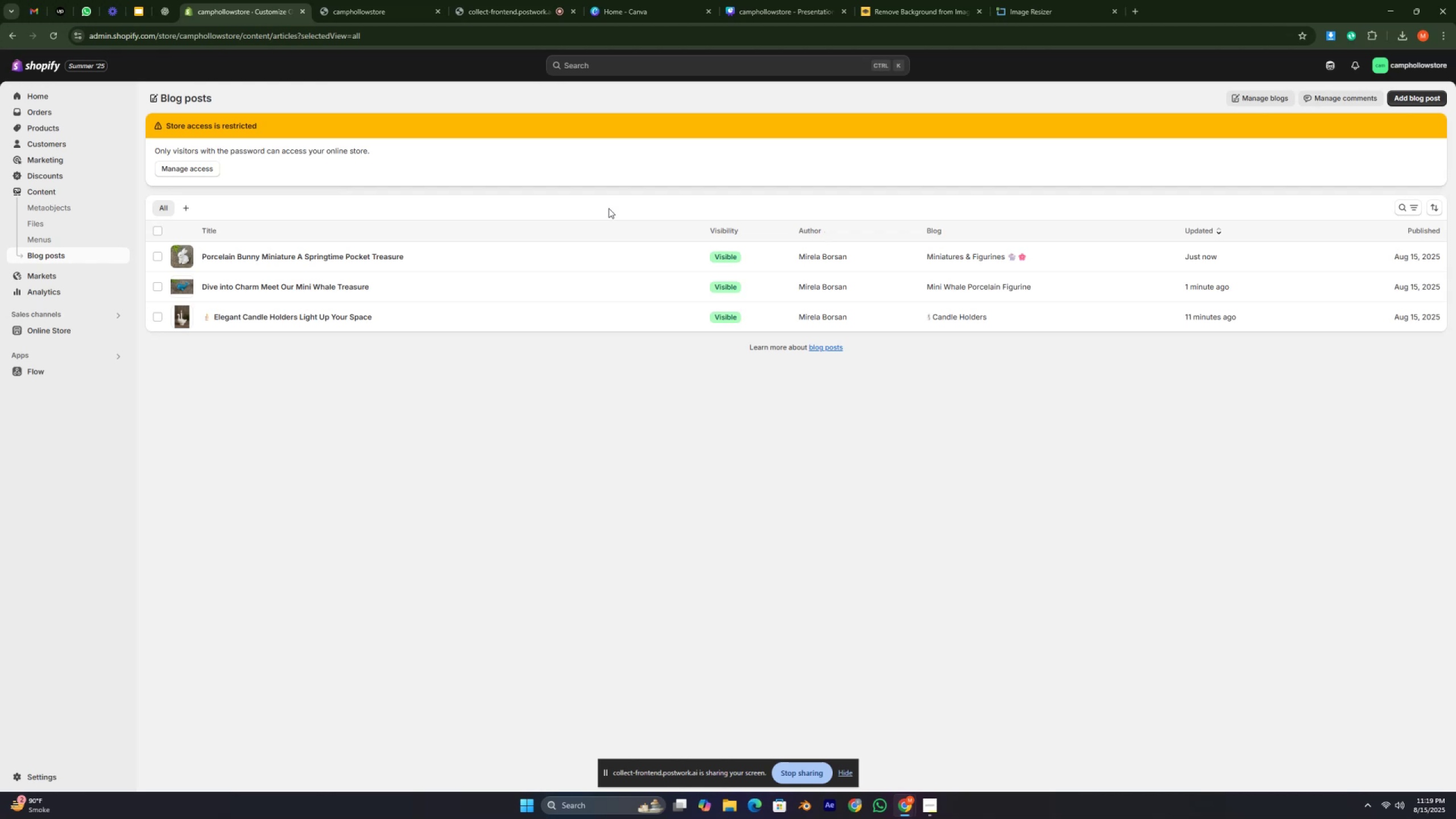 
key(ArrowUp)
 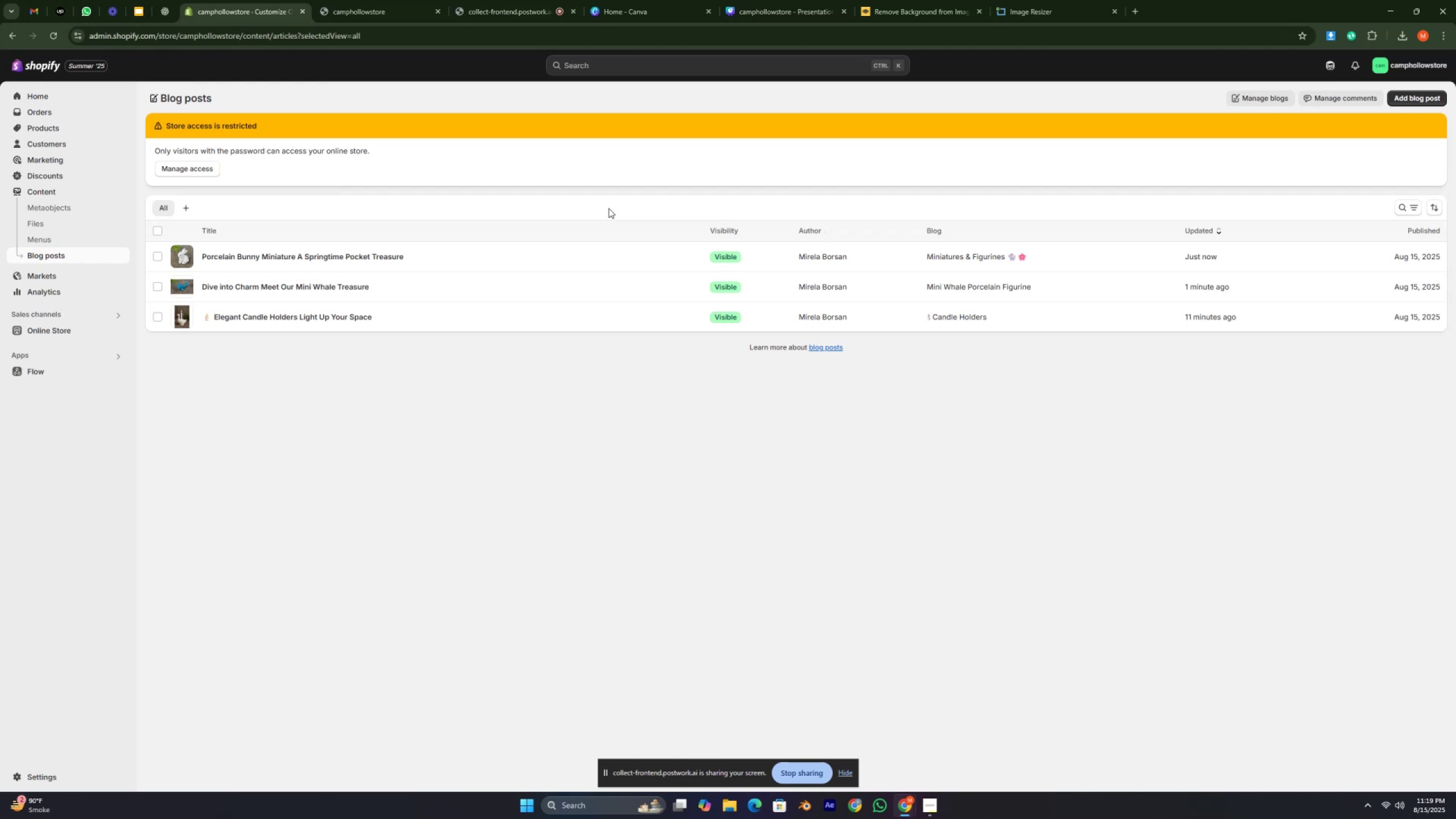 
key(ArrowUp)
 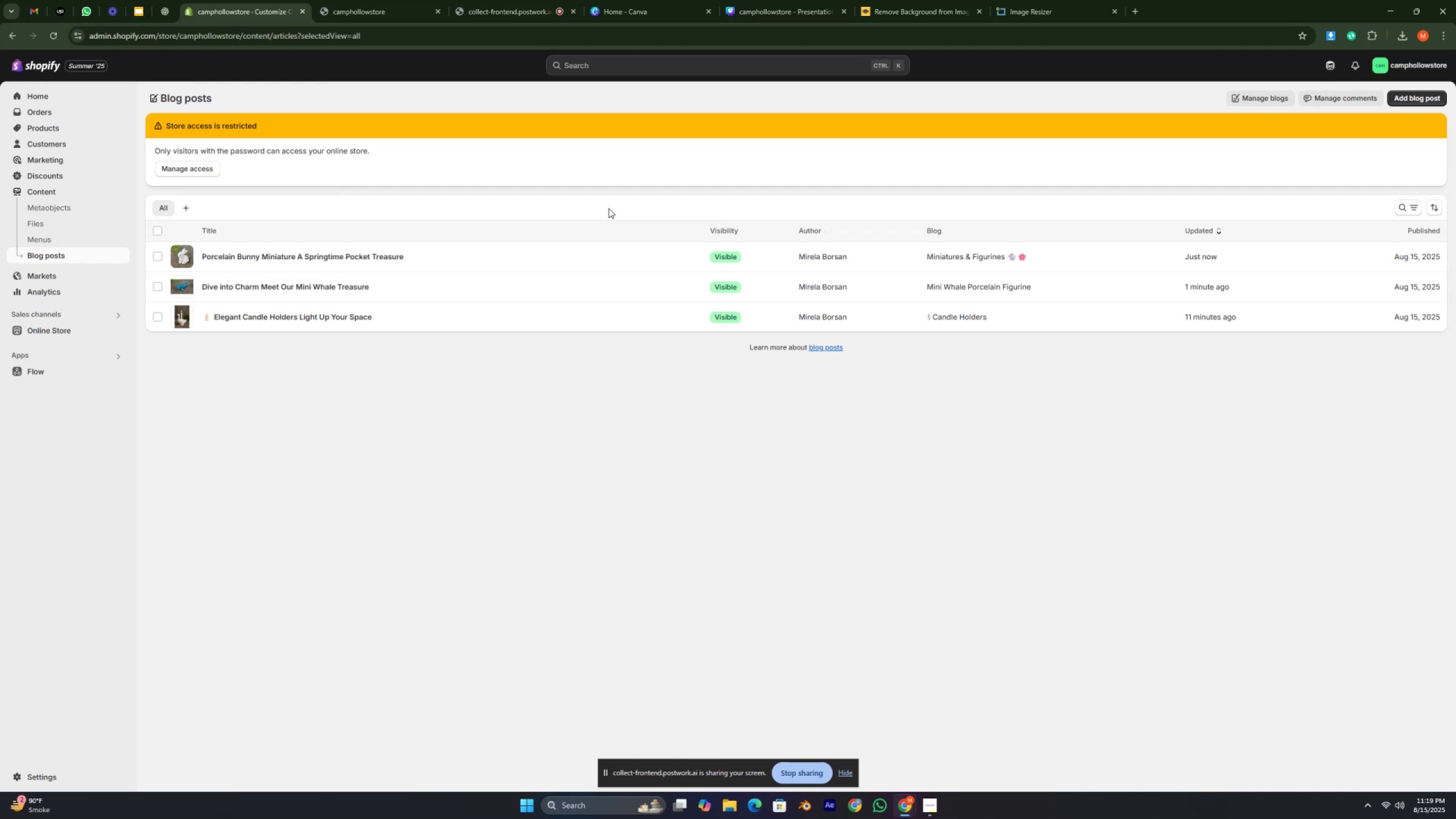 
key(ArrowUp)
 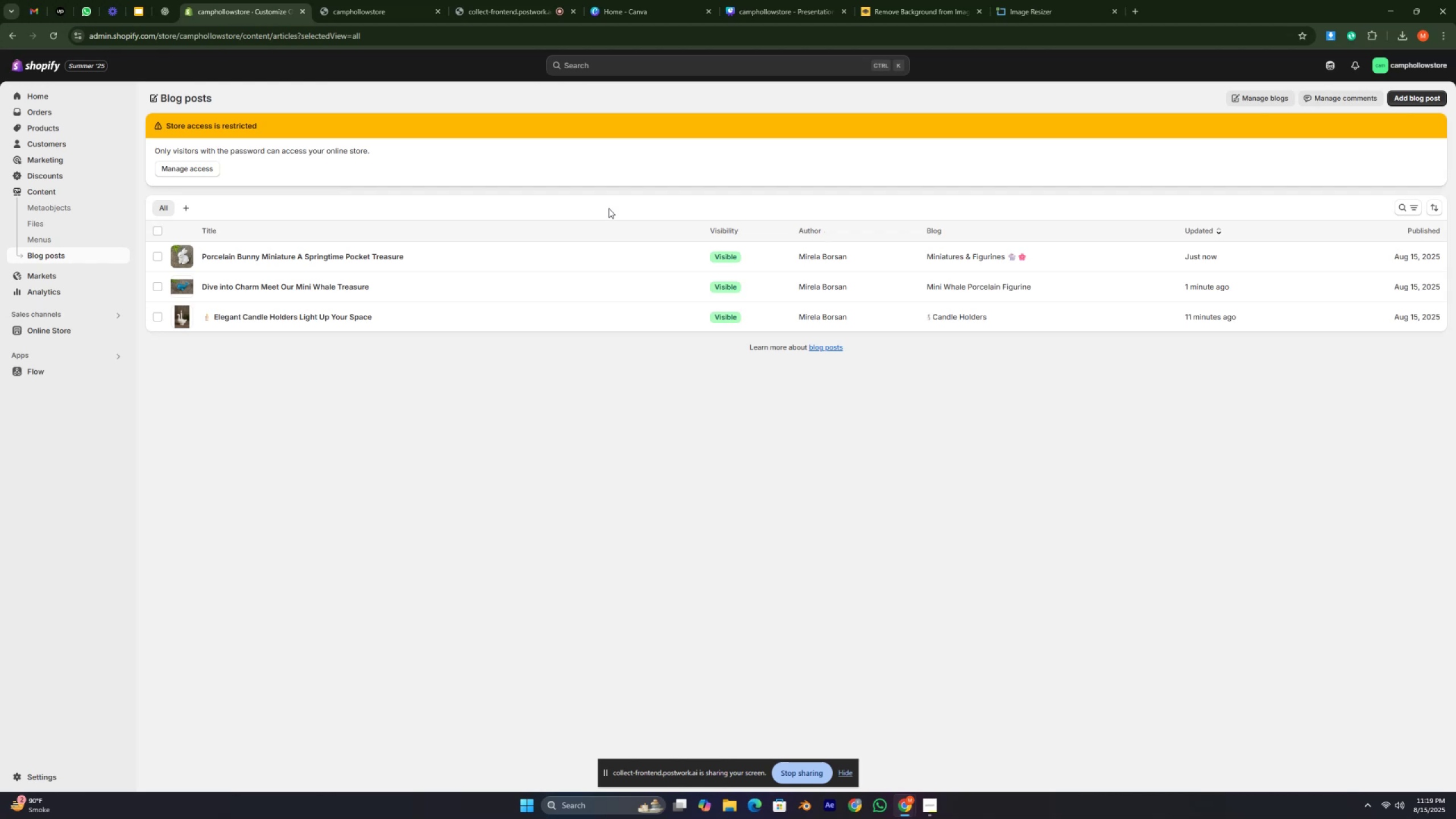 
key(ArrowUp)
 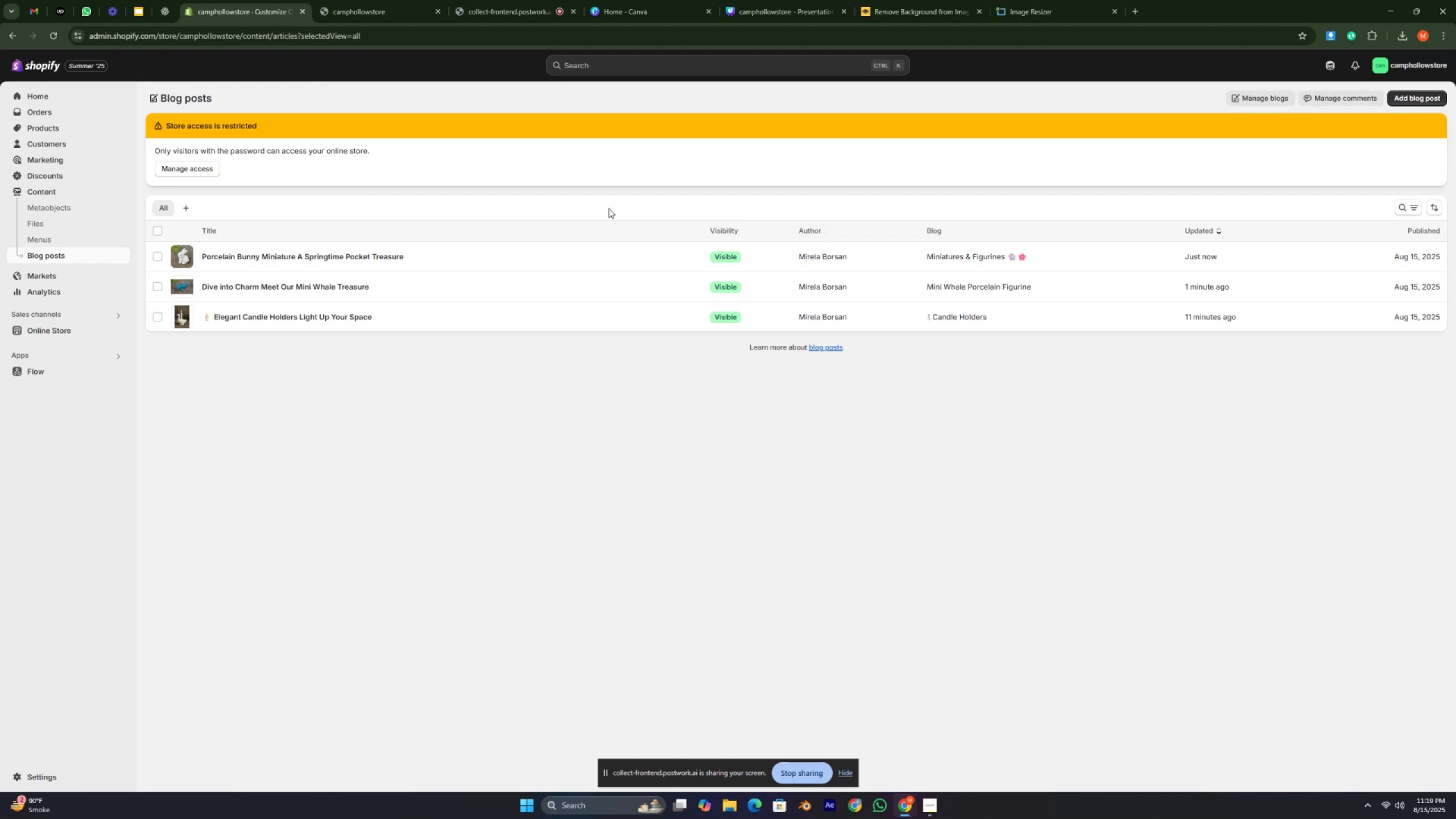 
key(ArrowUp)
 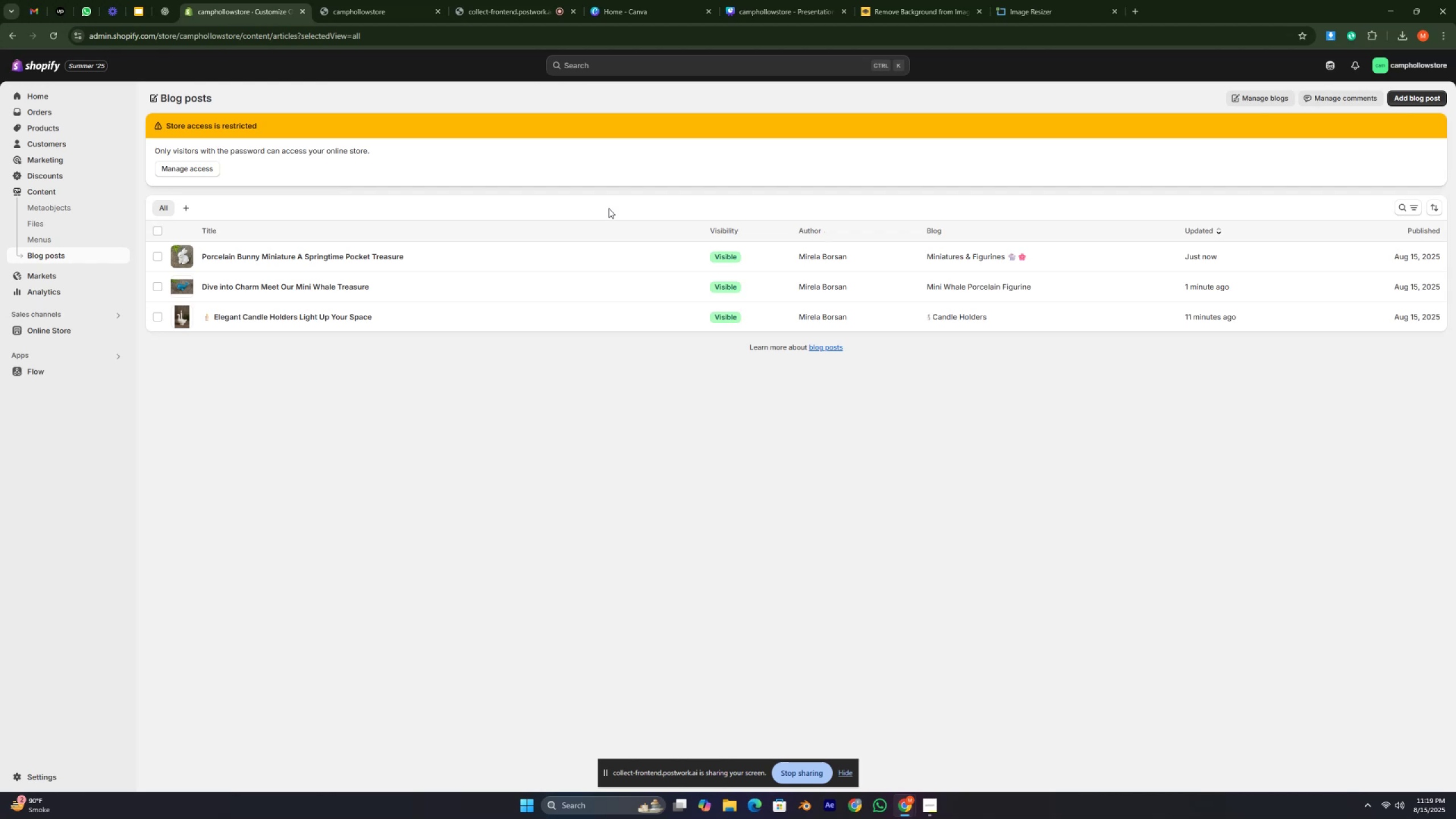 
key(ArrowUp)
 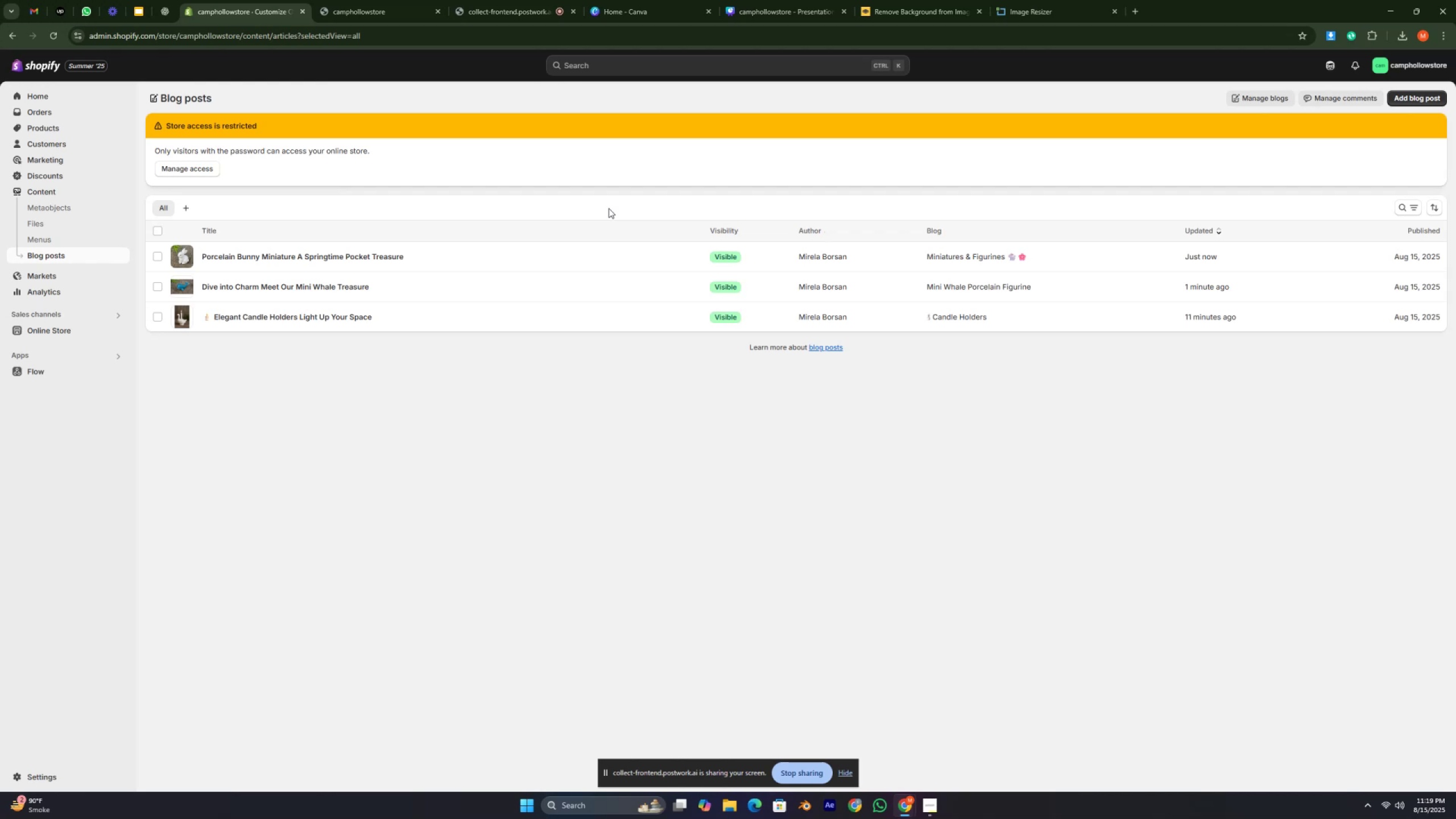 
key(ArrowUp)
 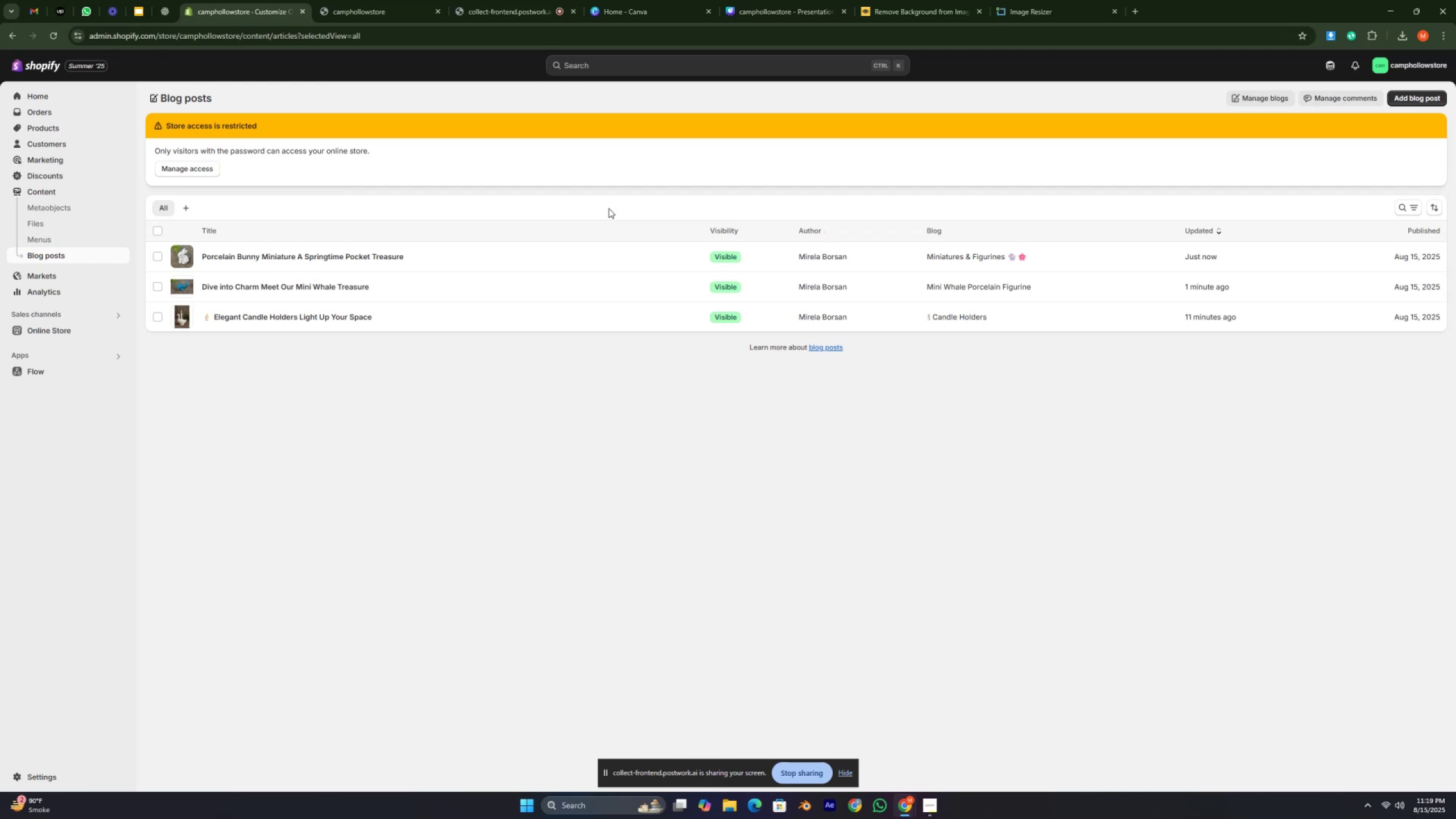 
key(ArrowUp)
 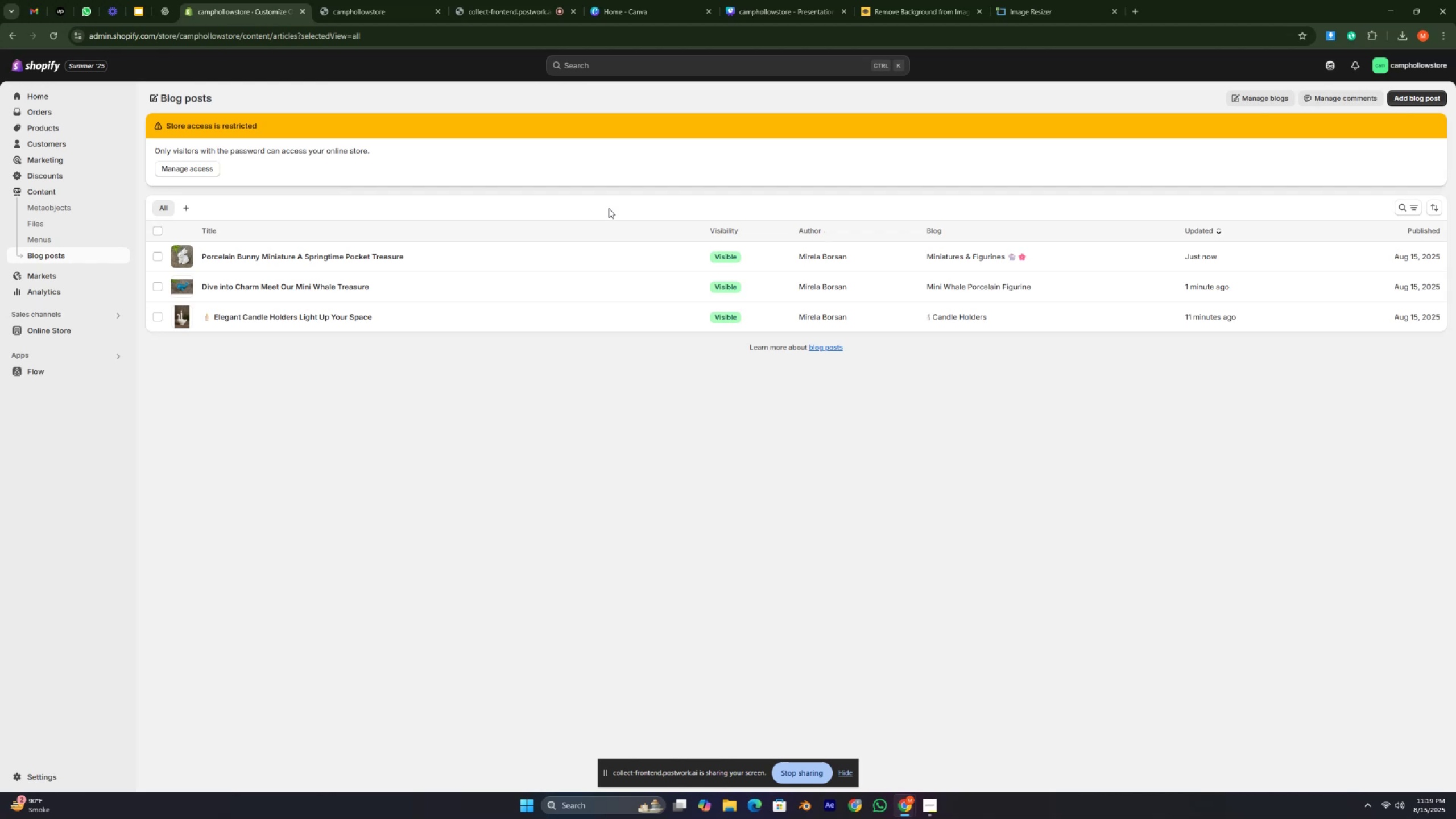 
key(ArrowUp)
 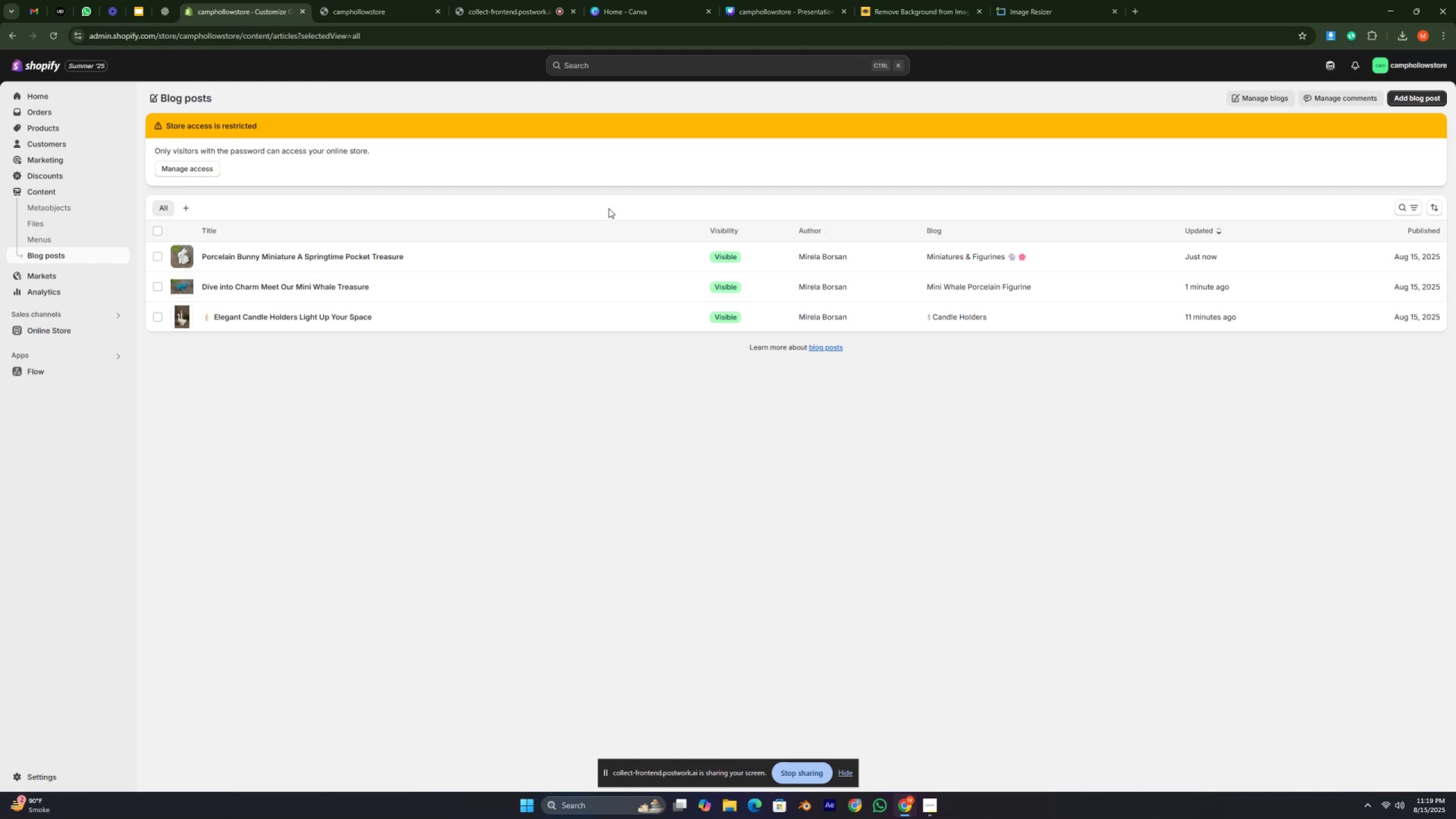 
key(ArrowUp)
 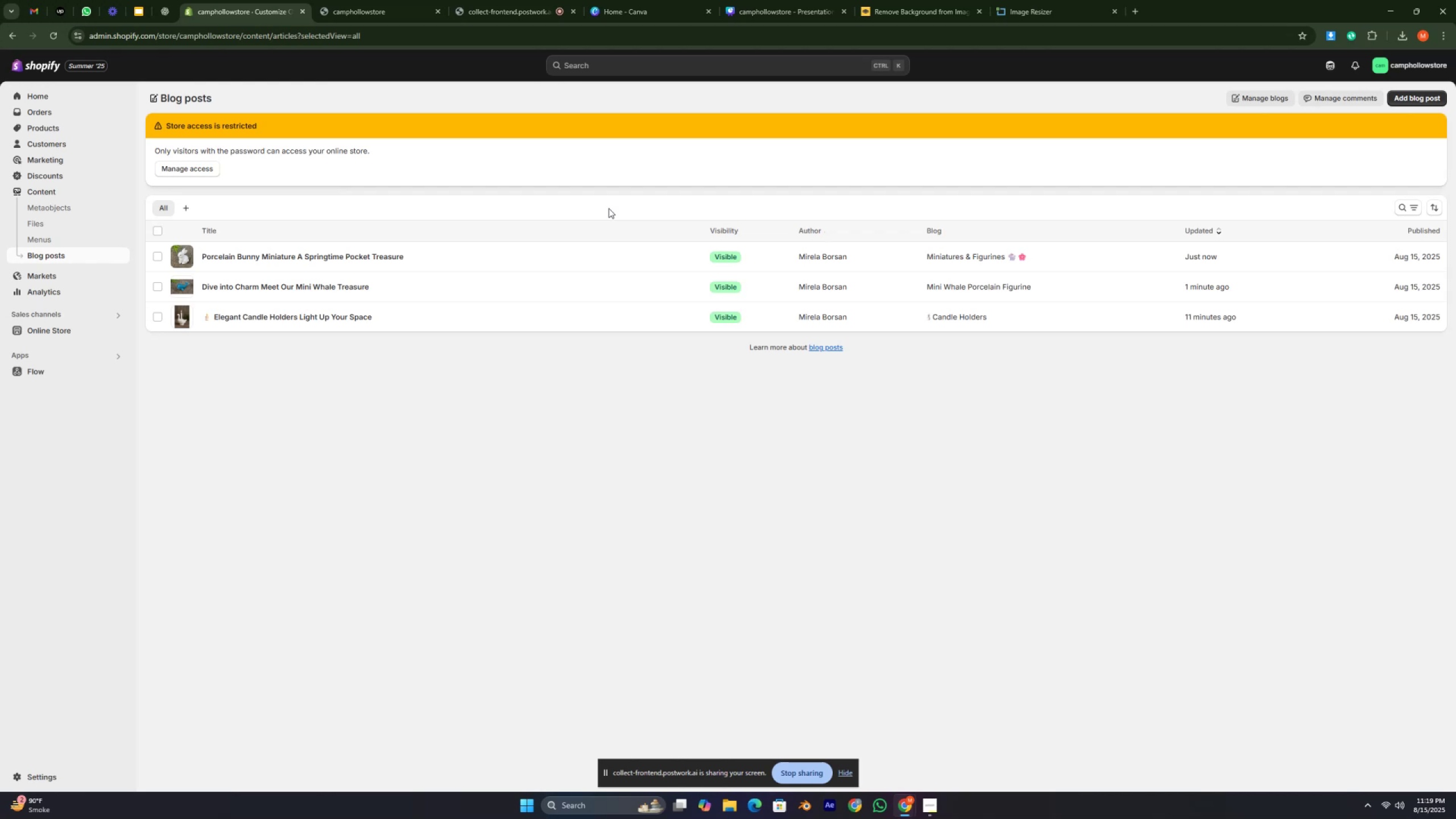 
key(ArrowUp)
 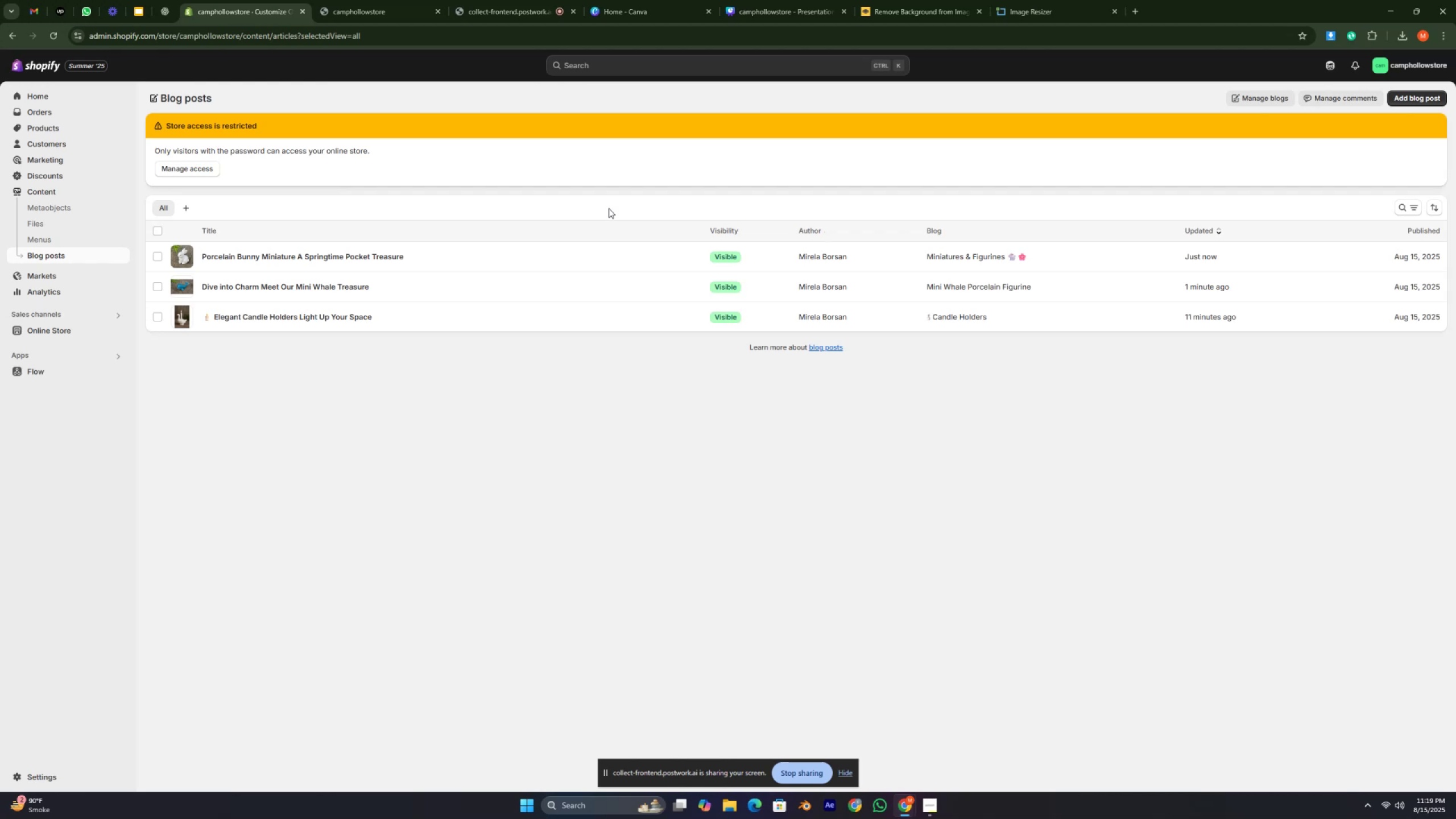 
key(ArrowUp)
 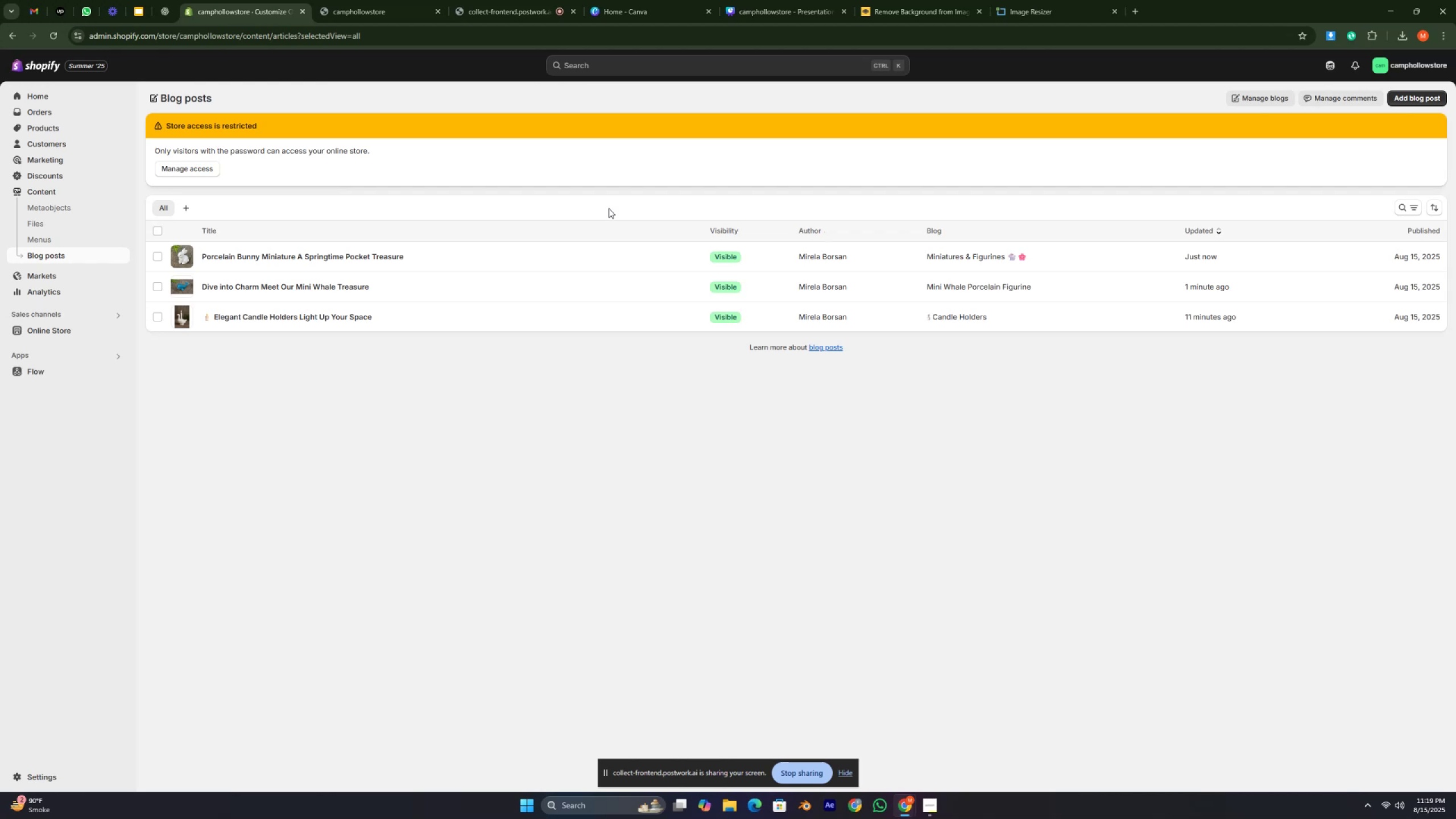 
key(ArrowUp)
 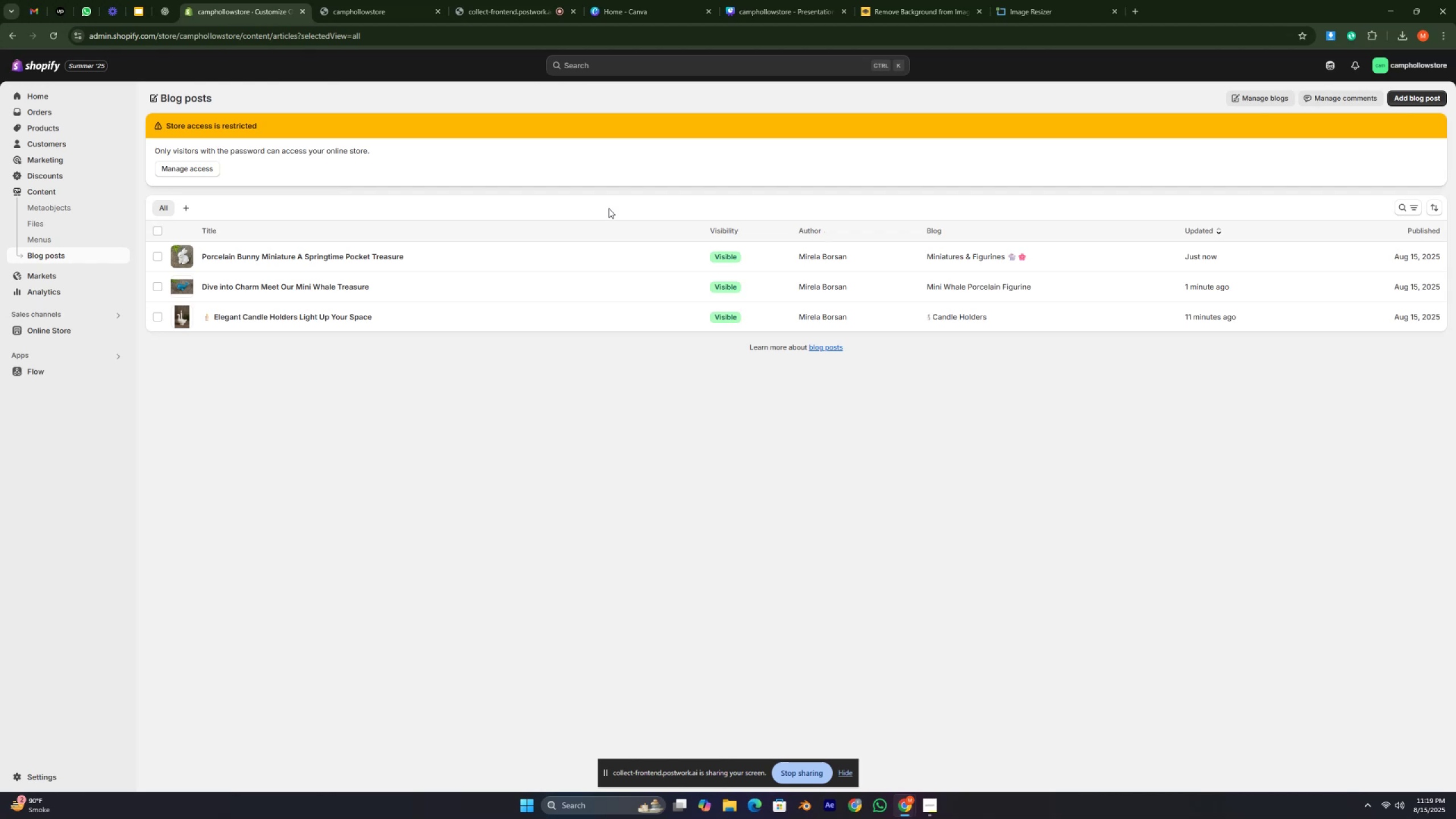 
wait(30.97)
 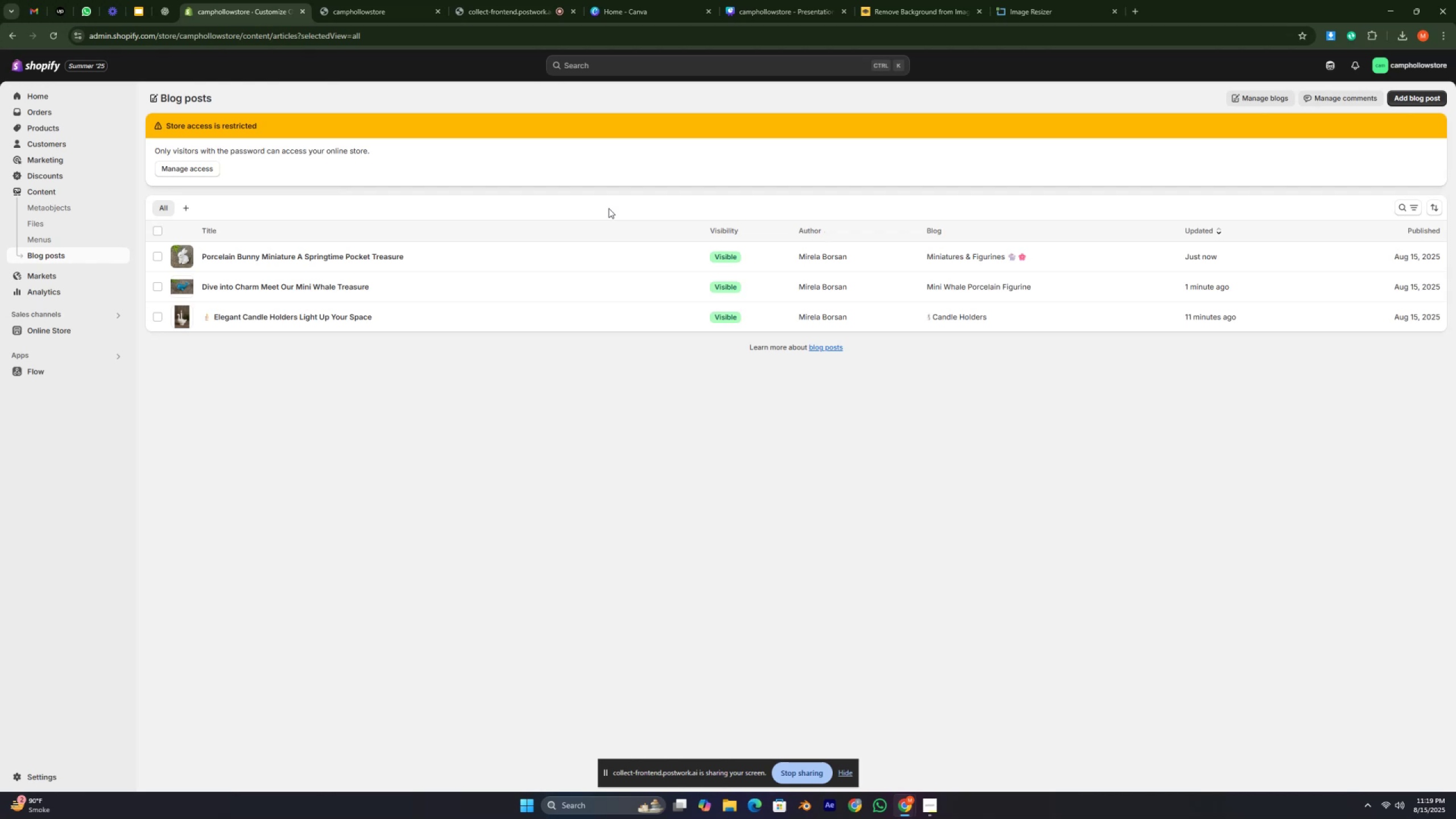 
left_click([1425, 96])
 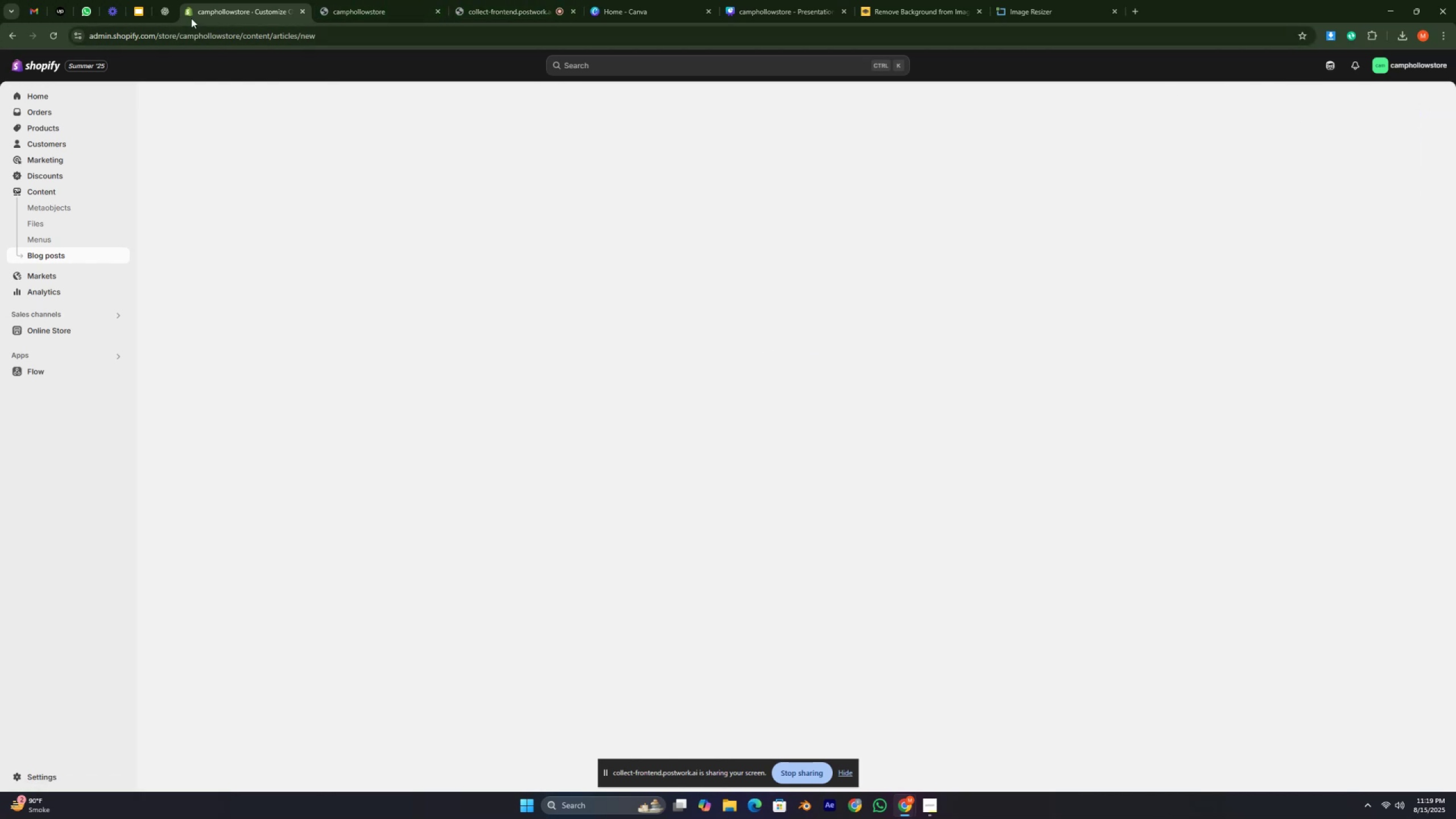 
left_click([156, 6])
 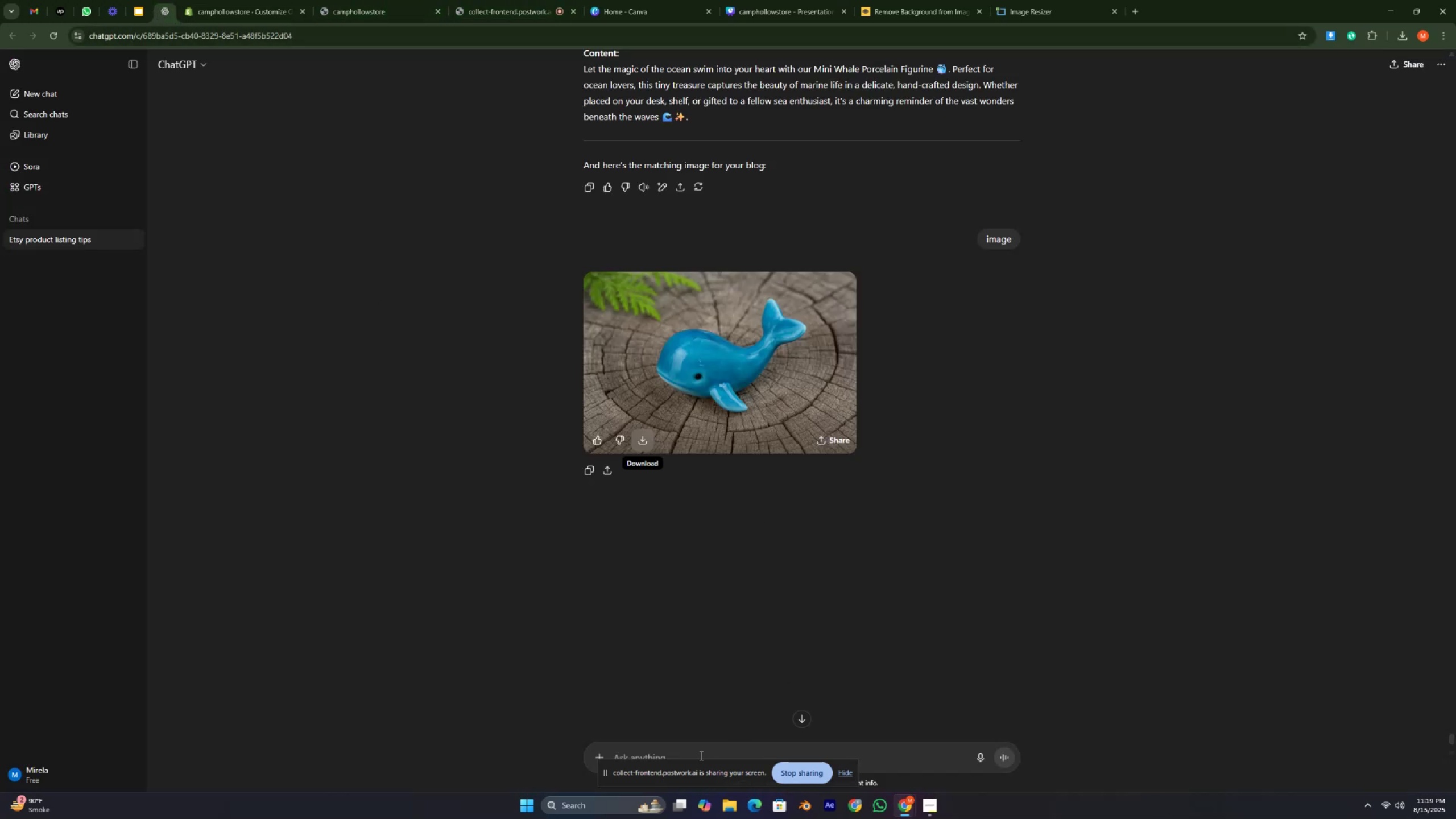 
left_click([694, 753])
 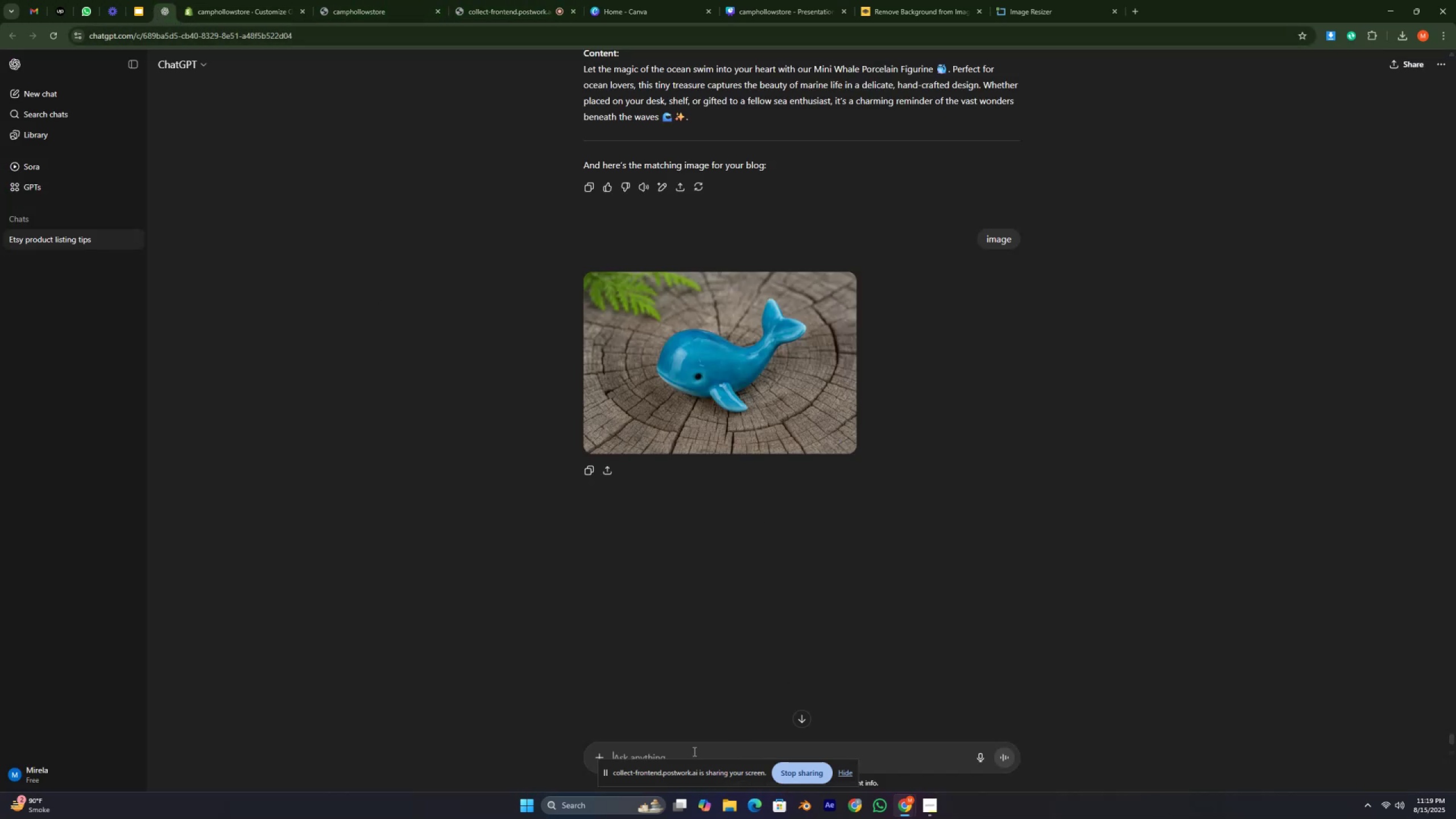 
type(done)
 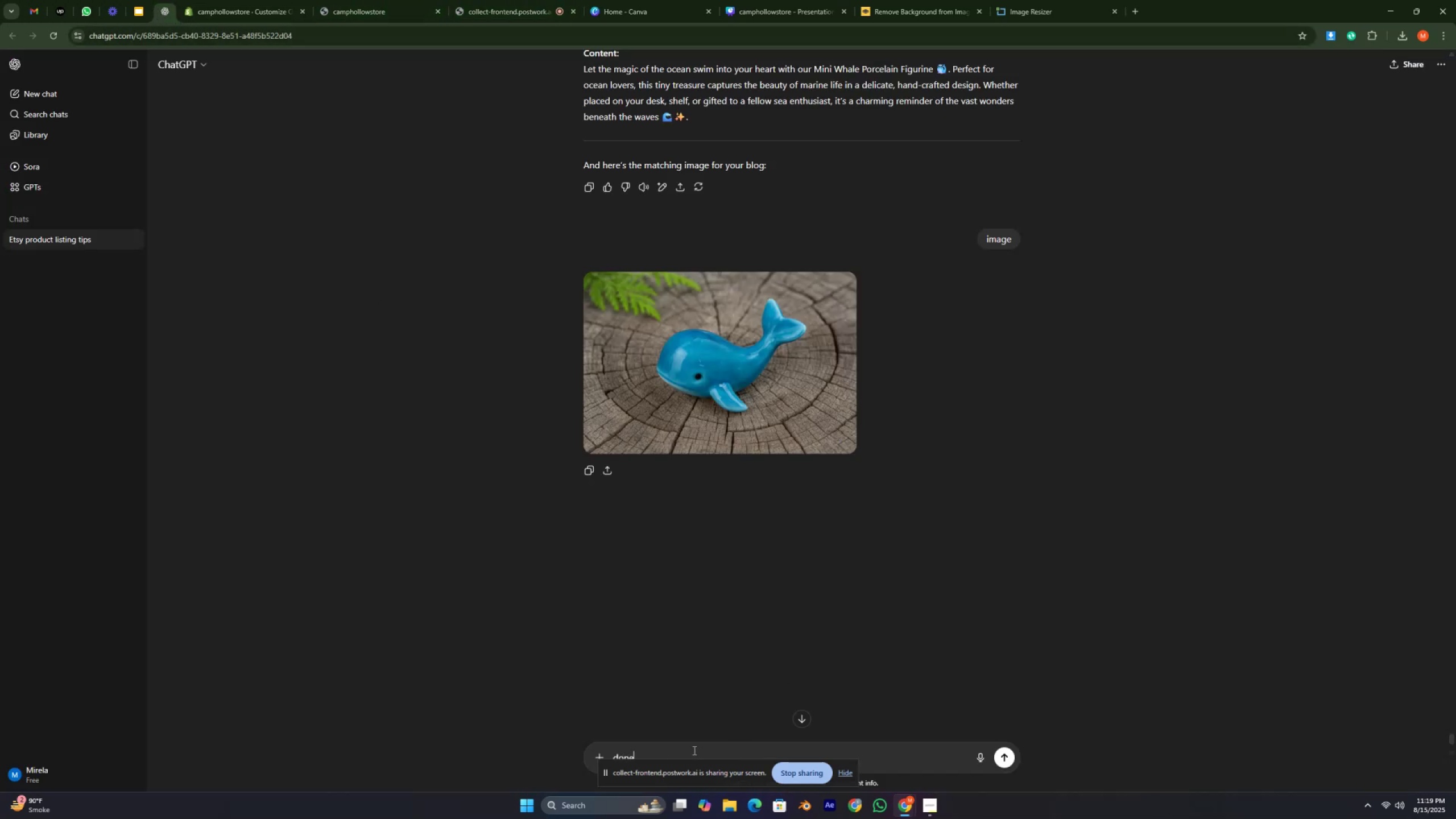 
key(Enter)
 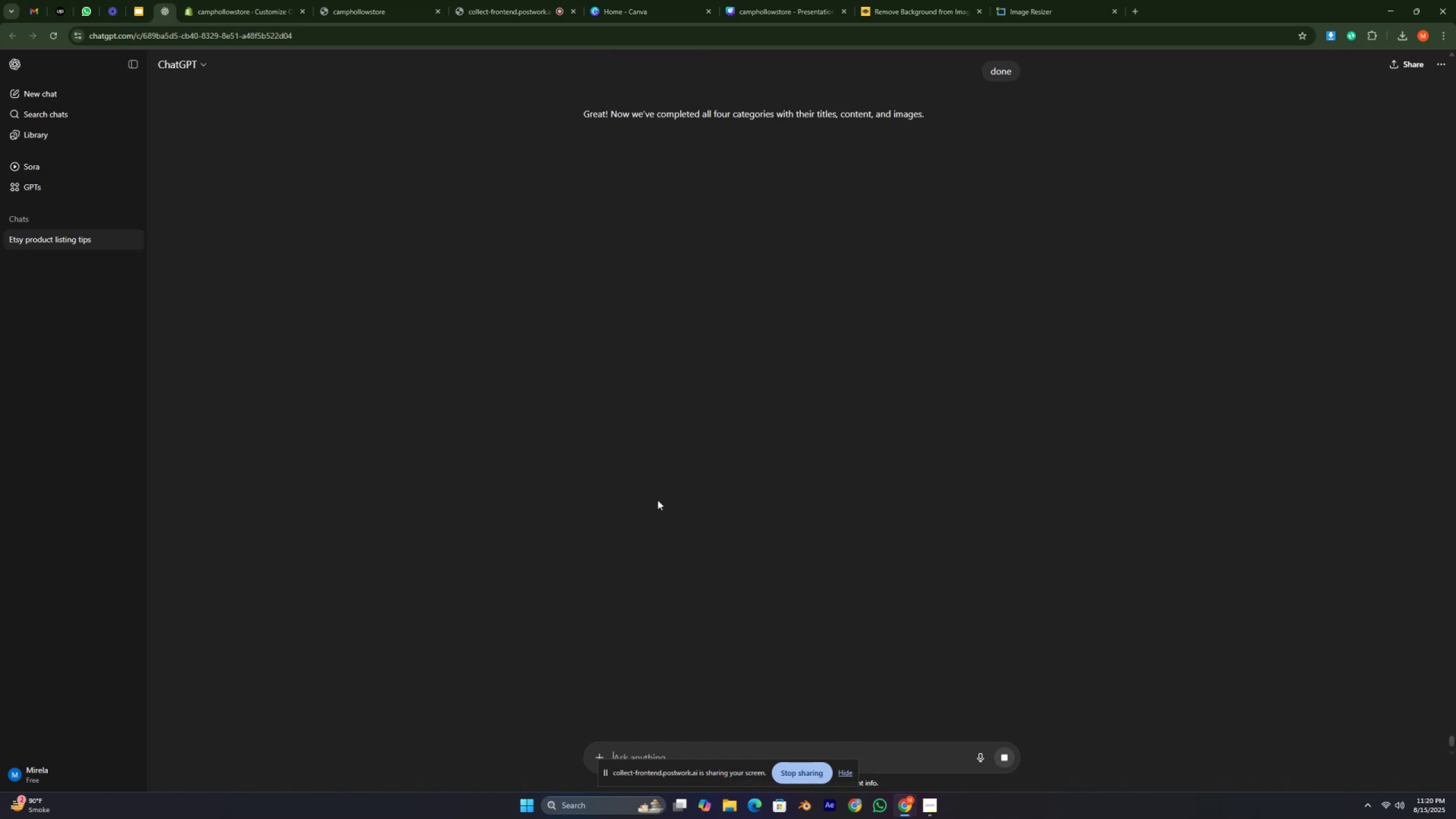 
wait(10.93)
 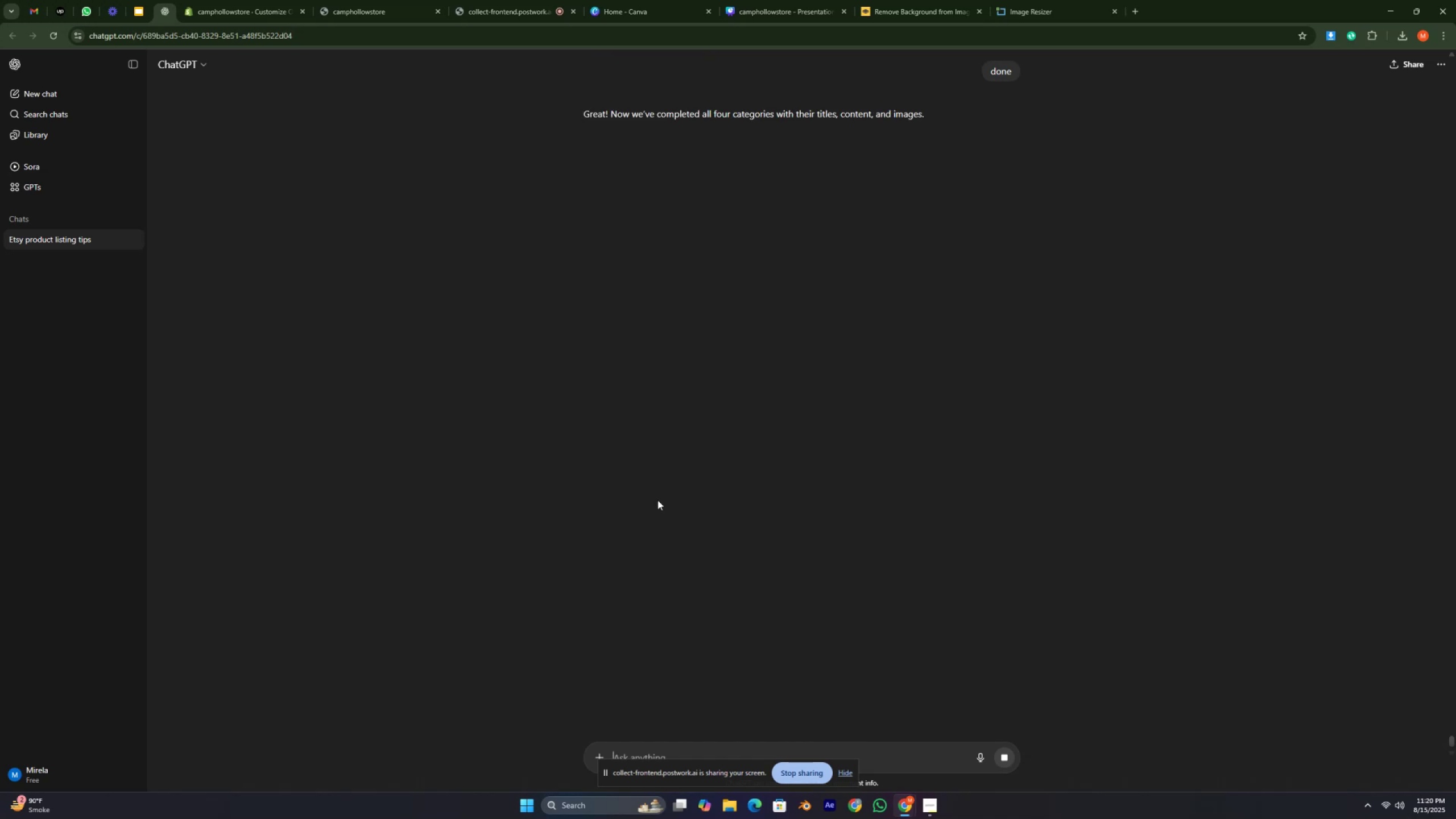 
scroll: coordinate [768, 253], scroll_direction: up, amount: 56.0
 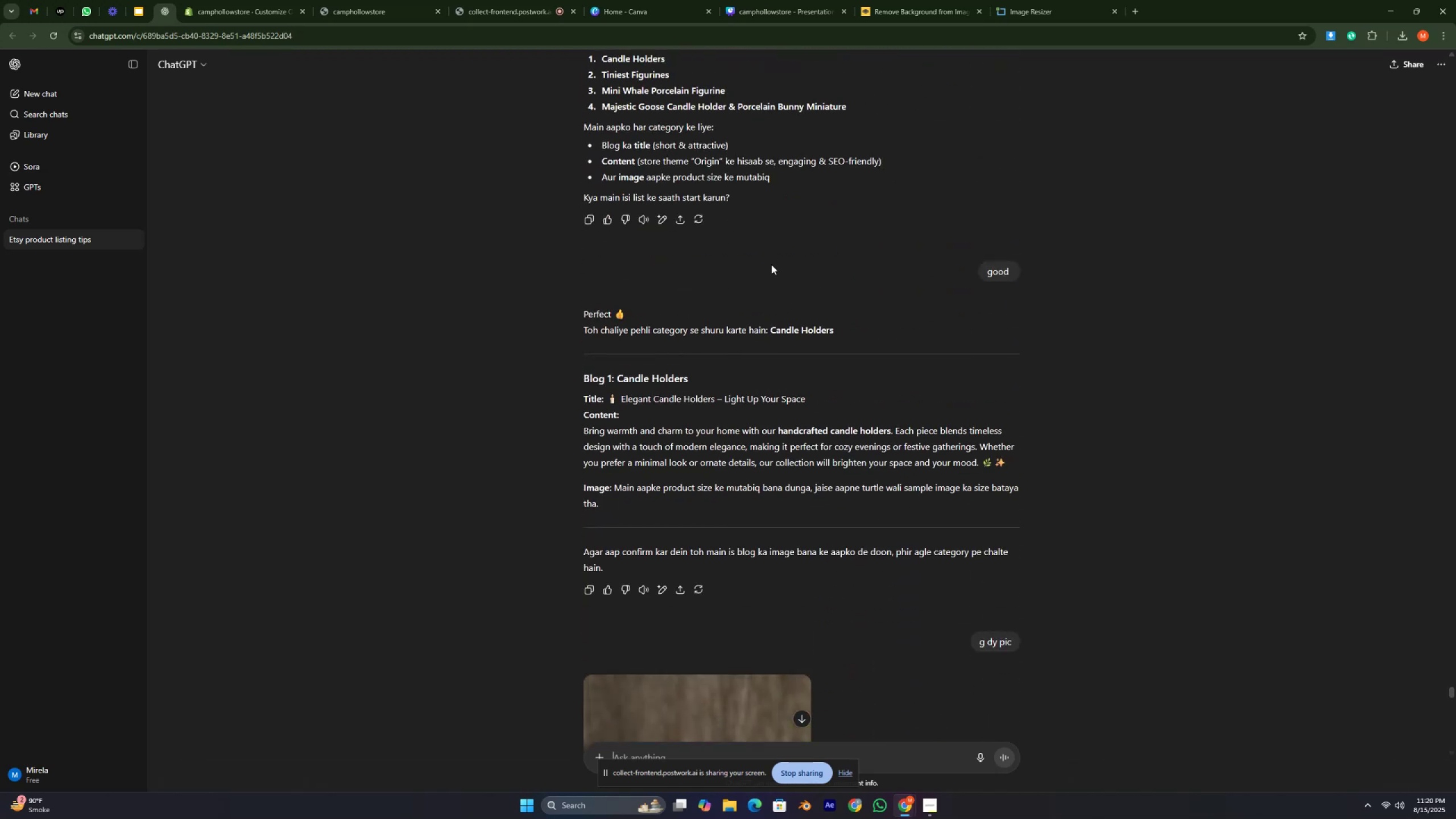 
scroll: coordinate [770, 297], scroll_direction: down, amount: 19.0
 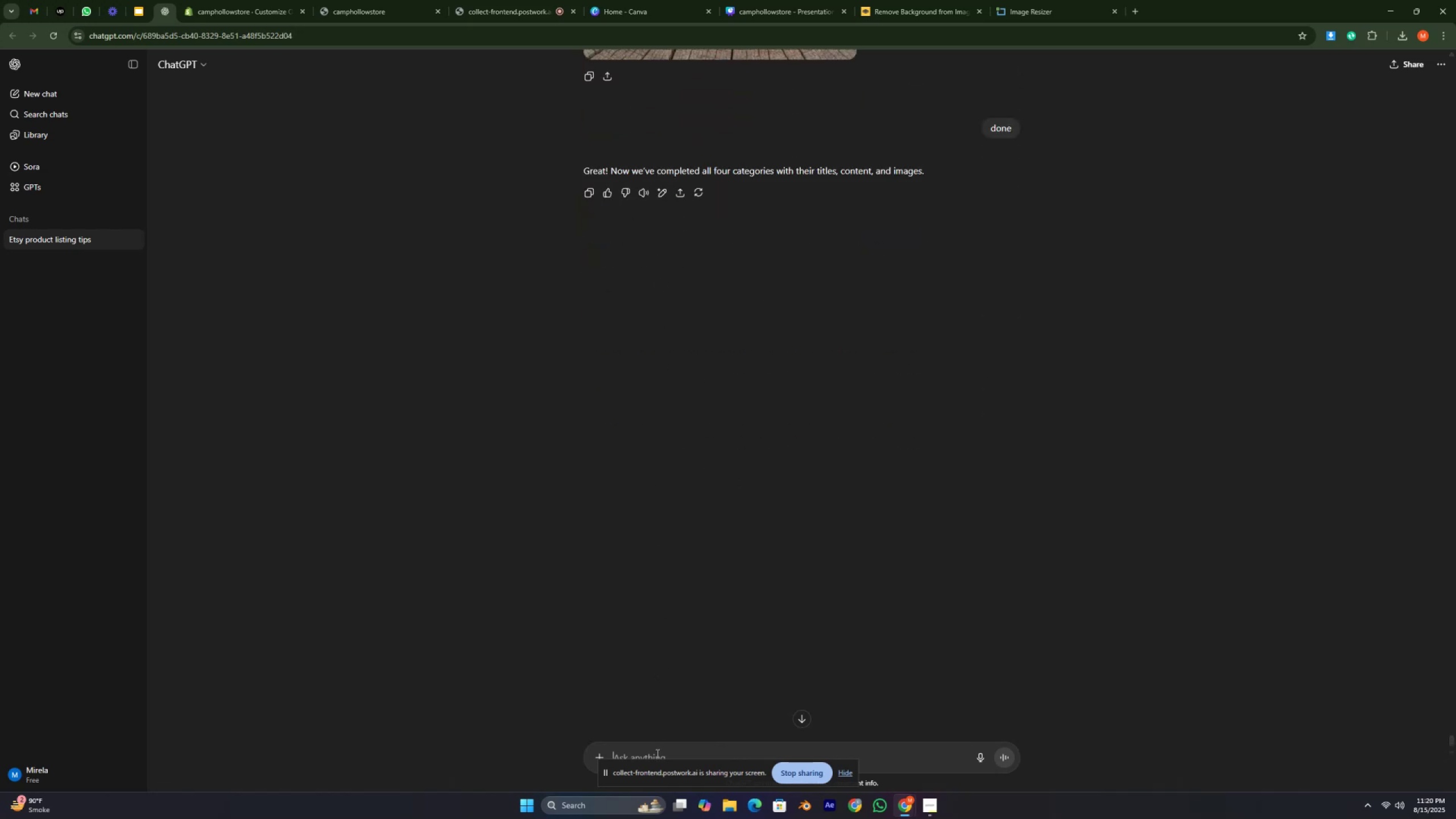 
type(3 hoe ha)
 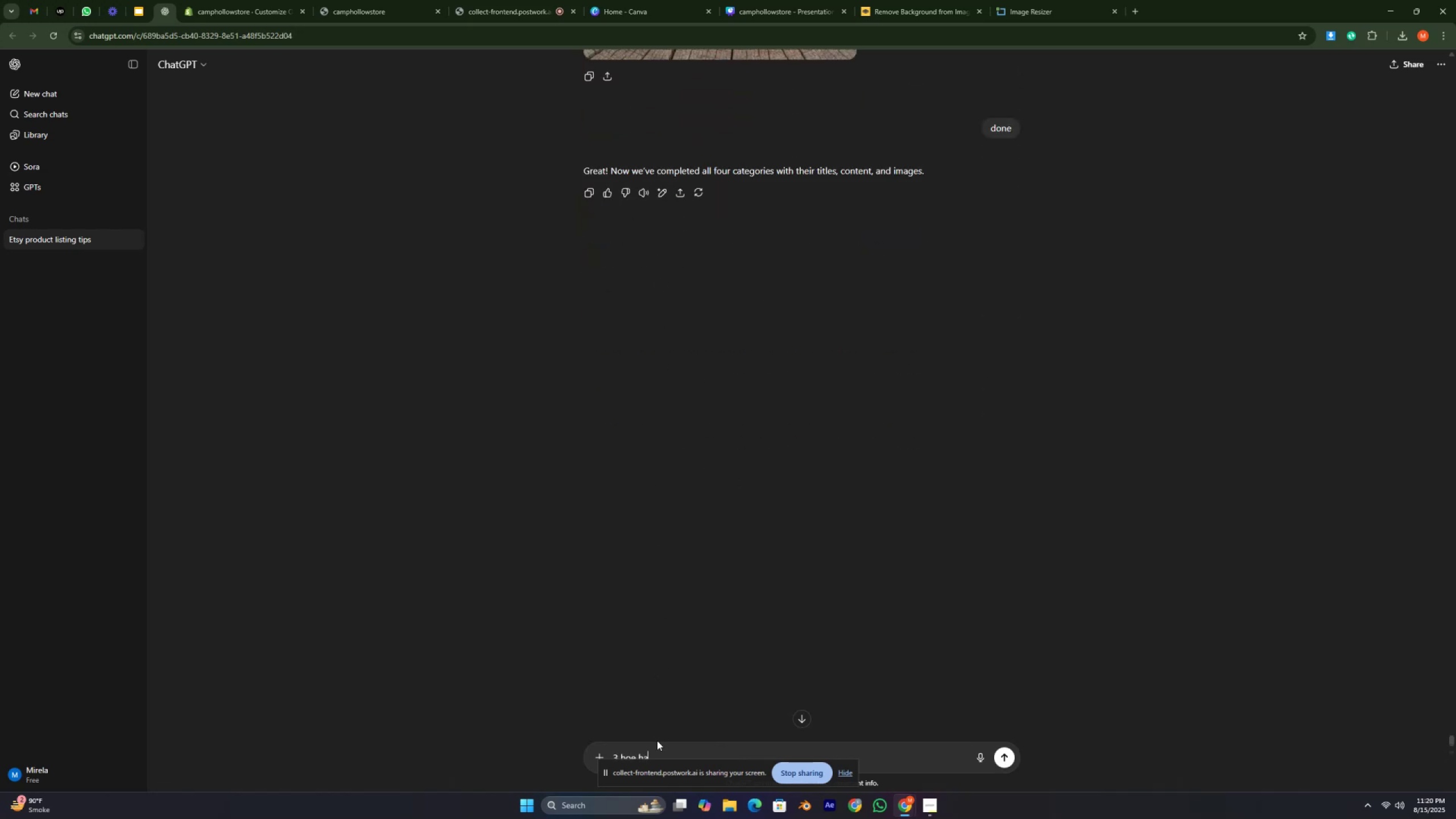 
key(Enter)
 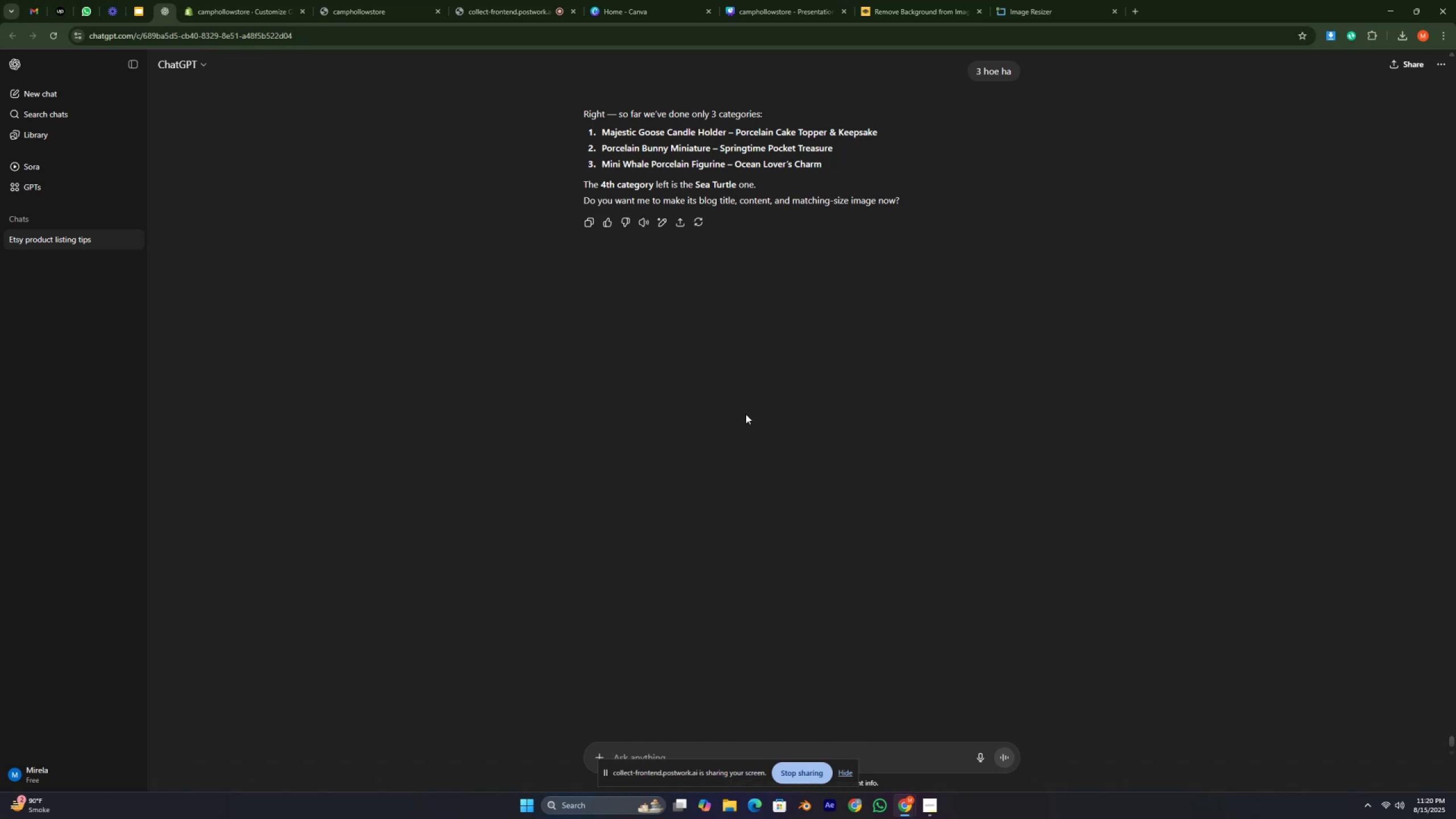 
wait(19.27)
 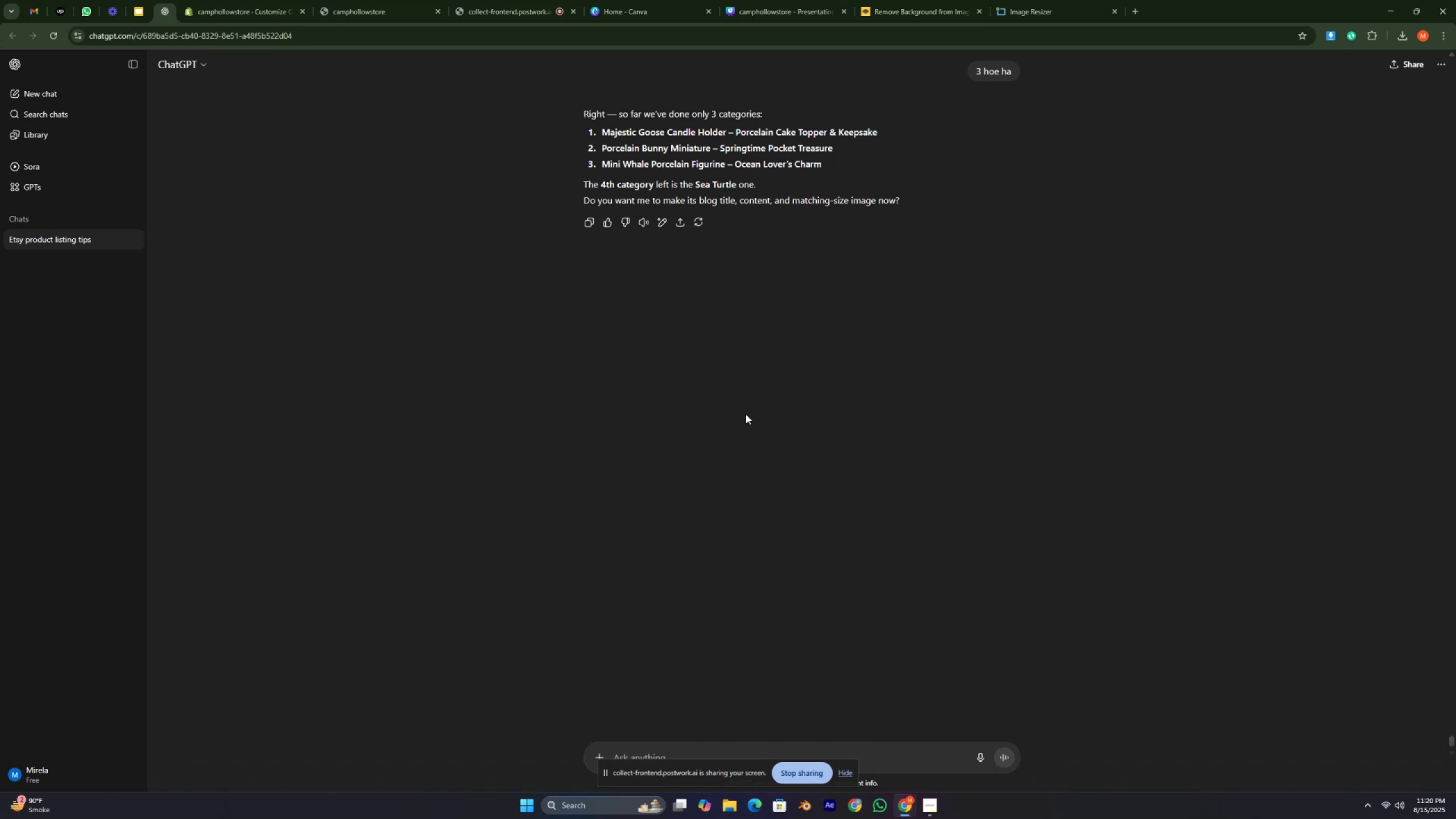 
scroll: coordinate [751, 262], scroll_direction: up, amount: 3.0
 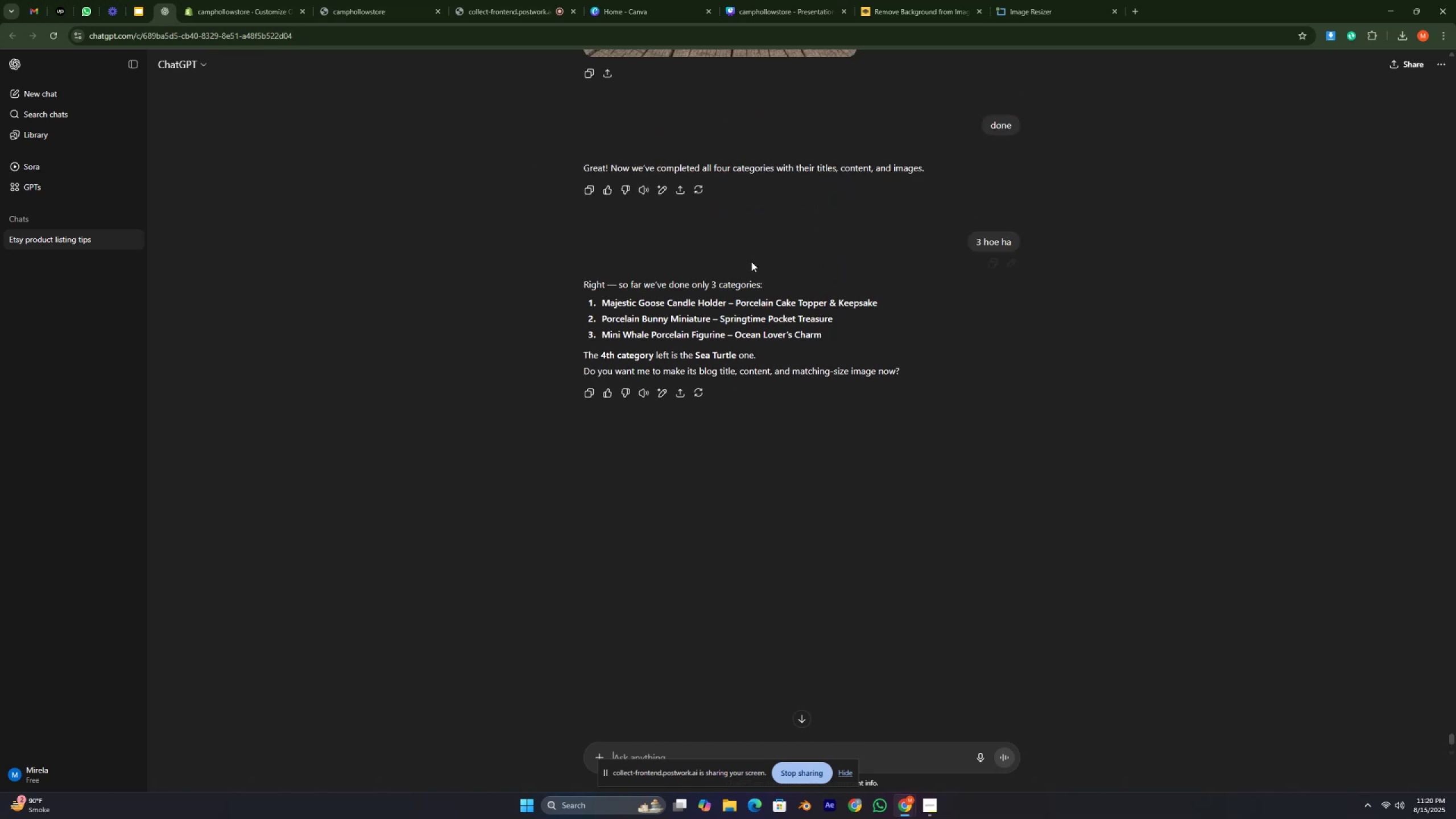 
scroll: coordinate [751, 262], scroll_direction: down, amount: 3.0
 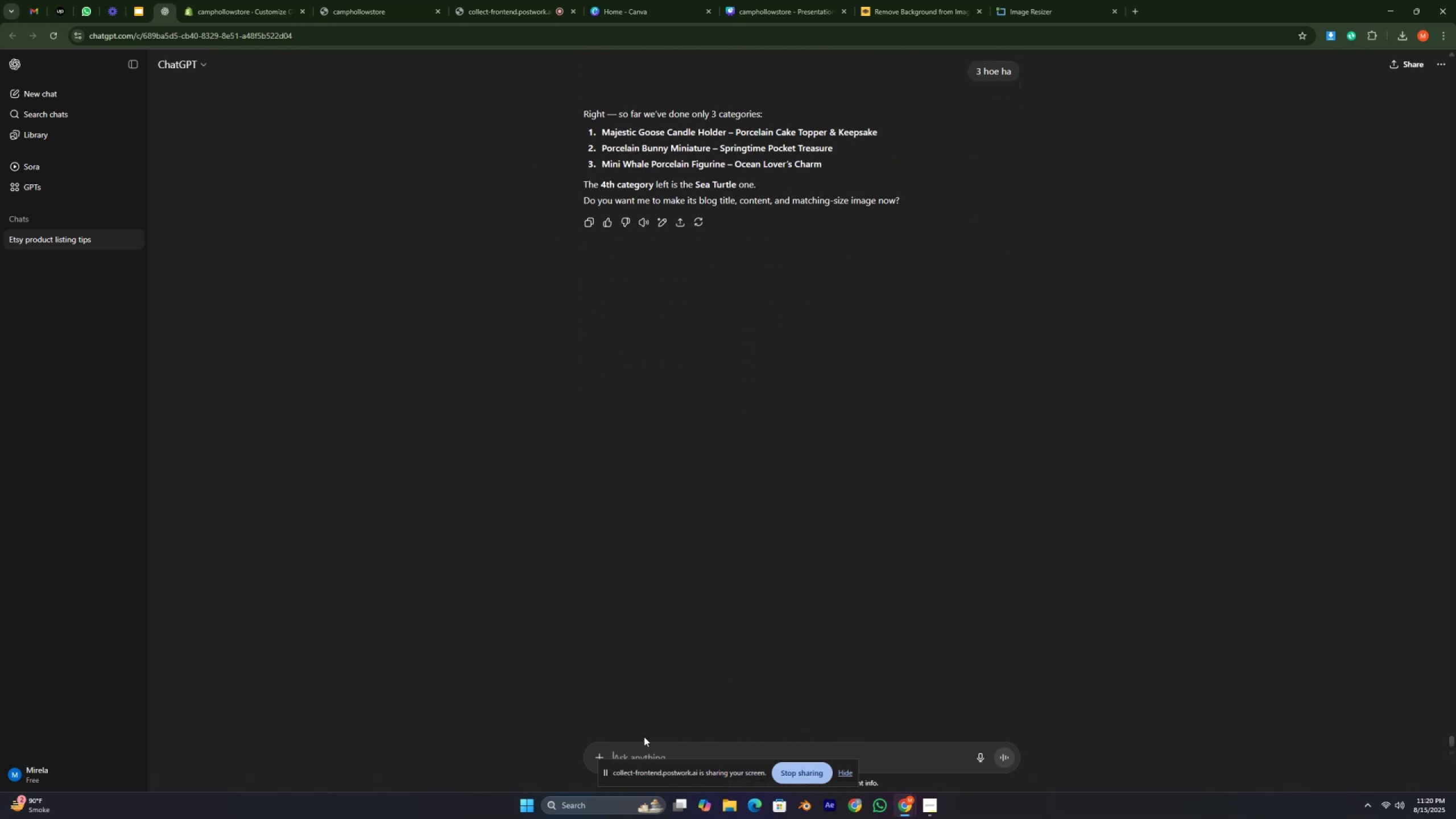 
type(mri 4 category kon kon c thii)
 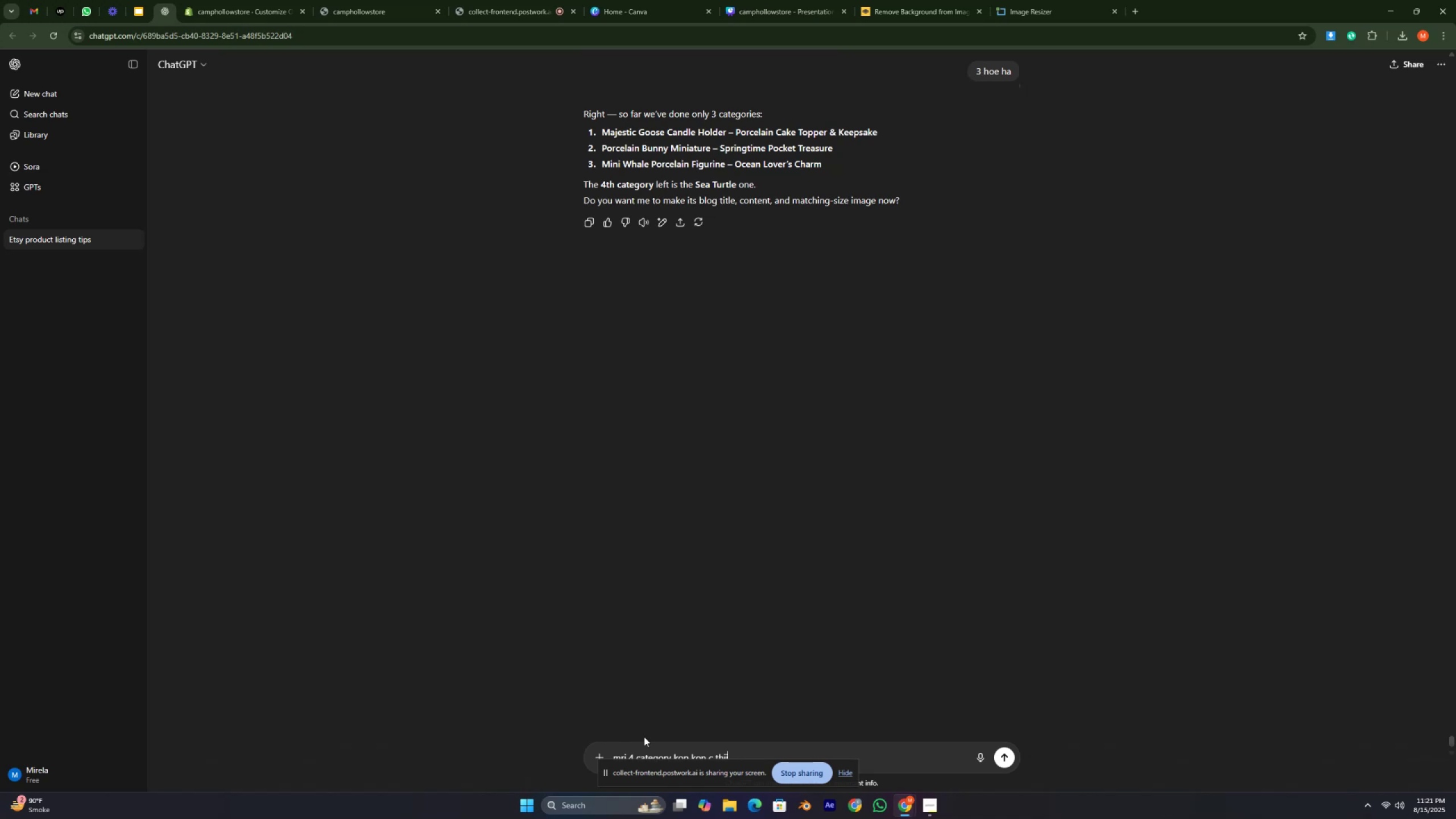 
key(Enter)
 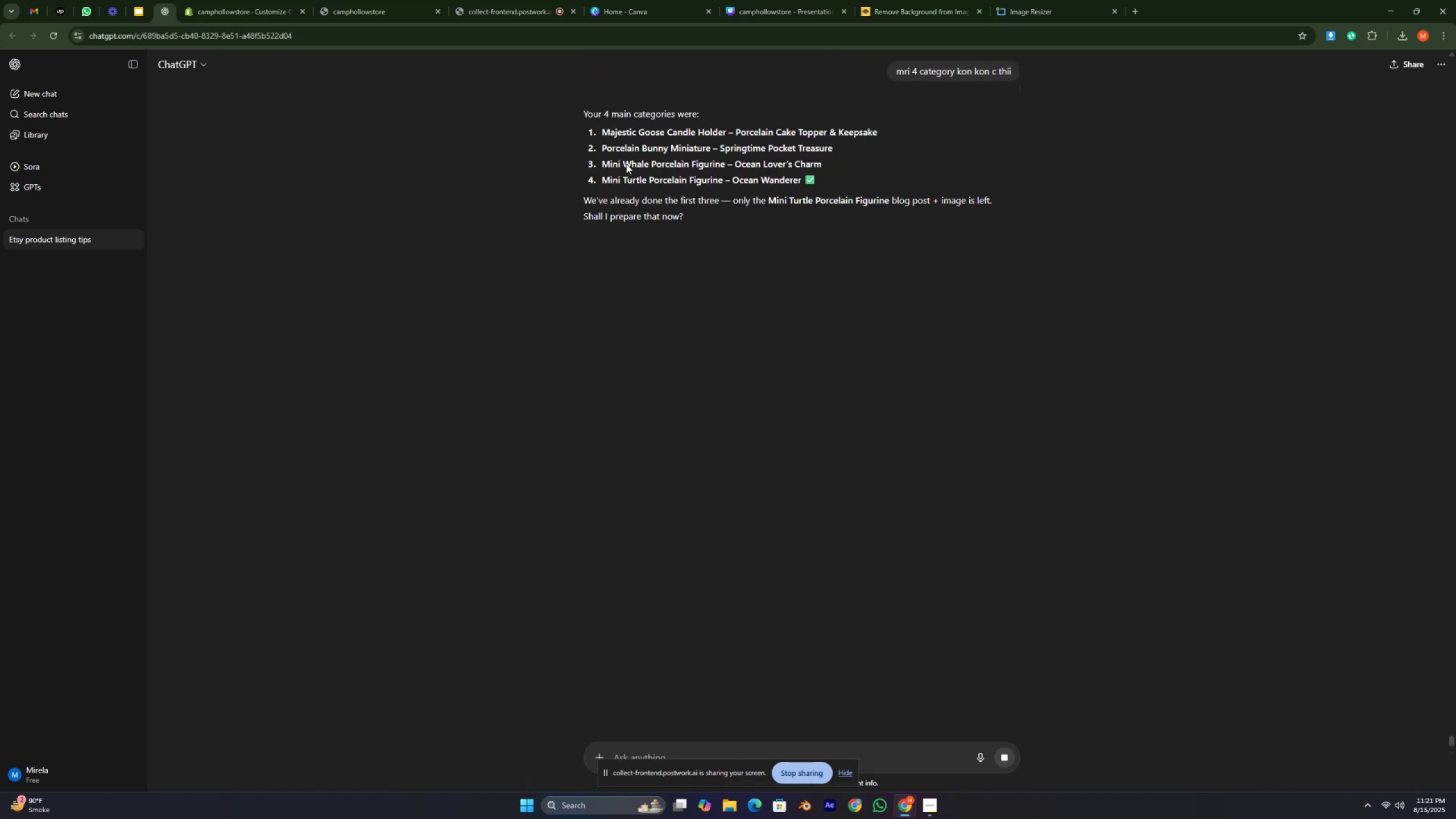 
wait(11.53)
 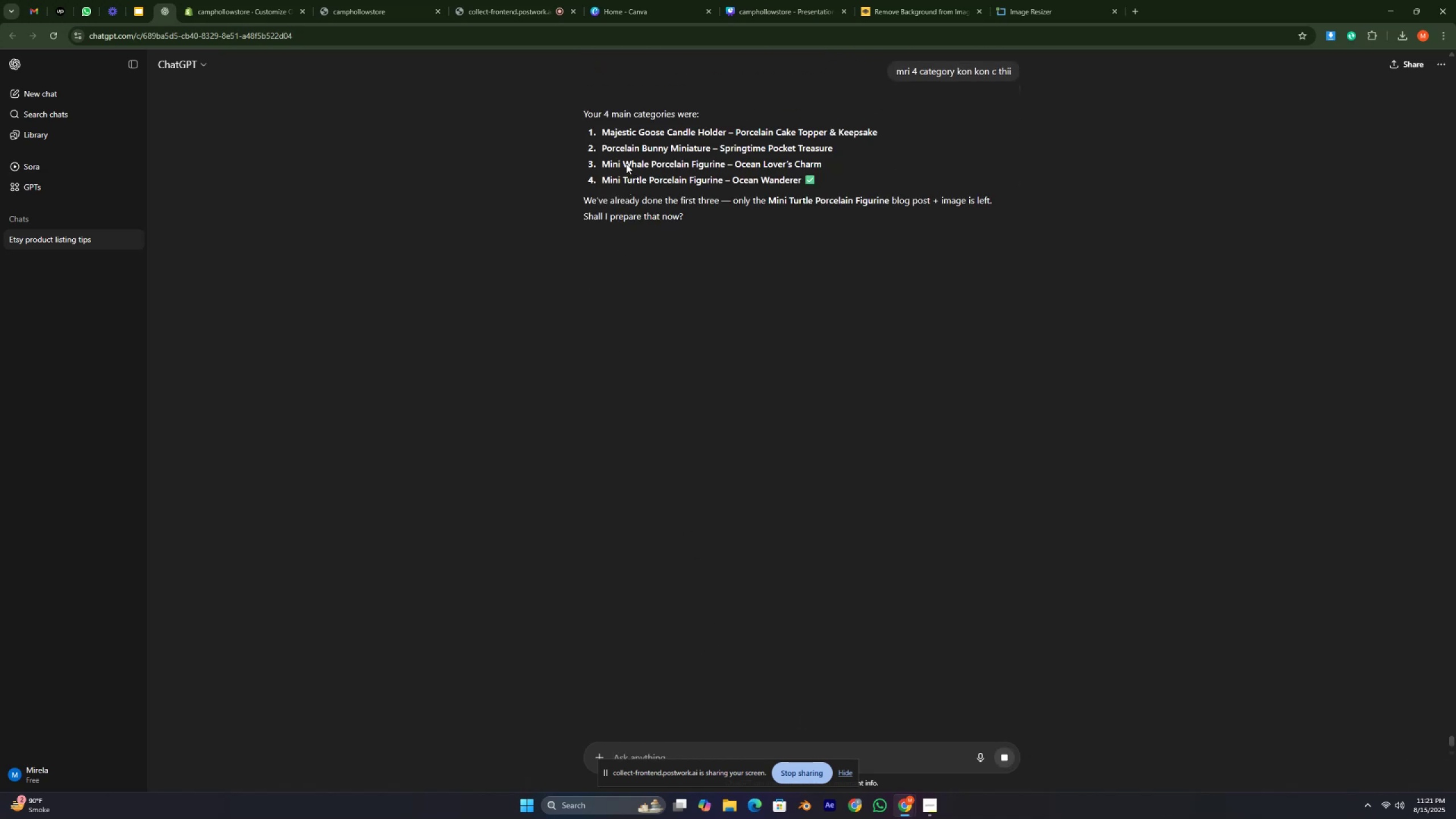 
scroll: coordinate [765, 231], scroll_direction: up, amount: 1.0
 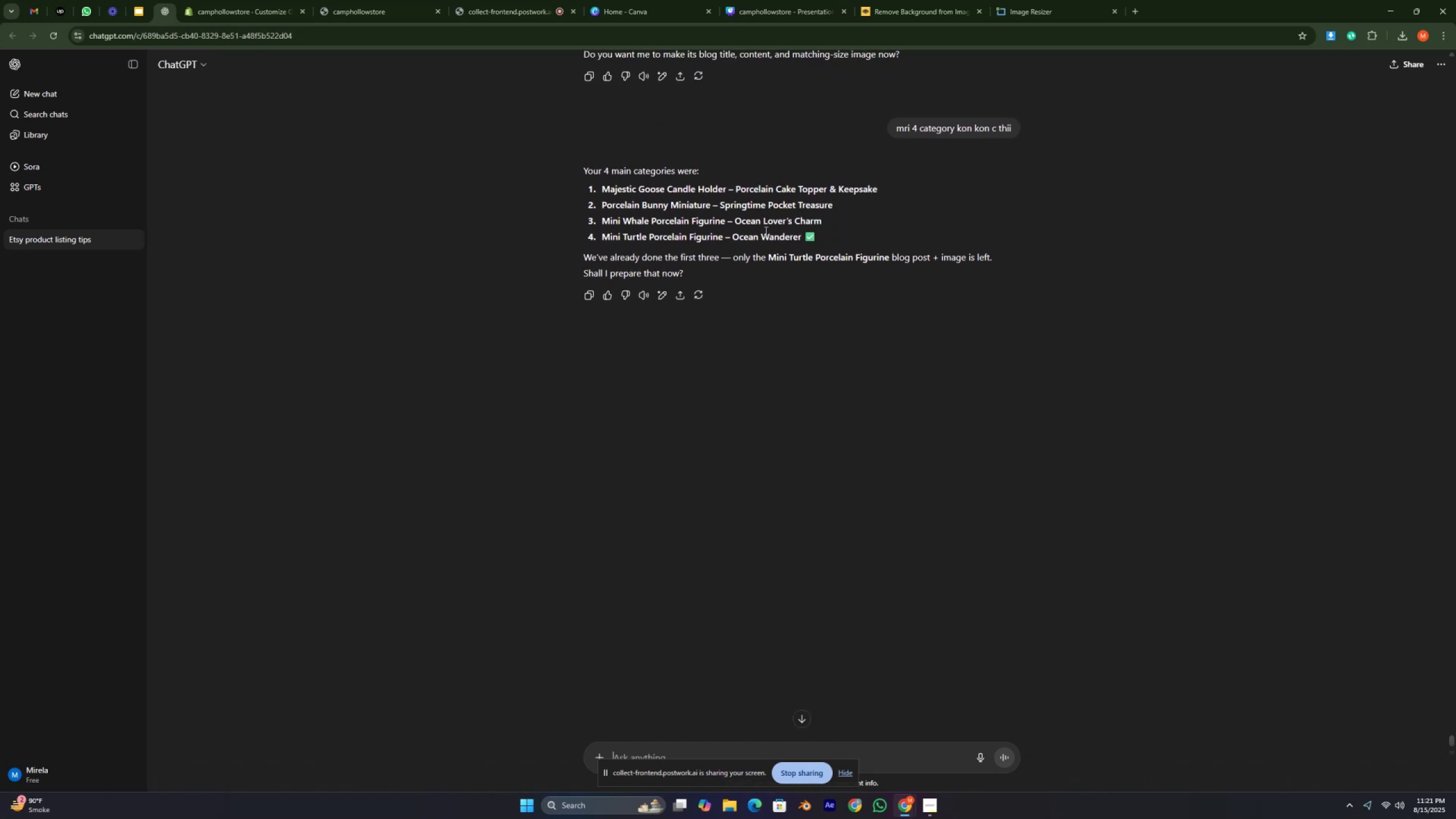 
scroll: coordinate [766, 234], scroll_direction: down, amount: 2.0
 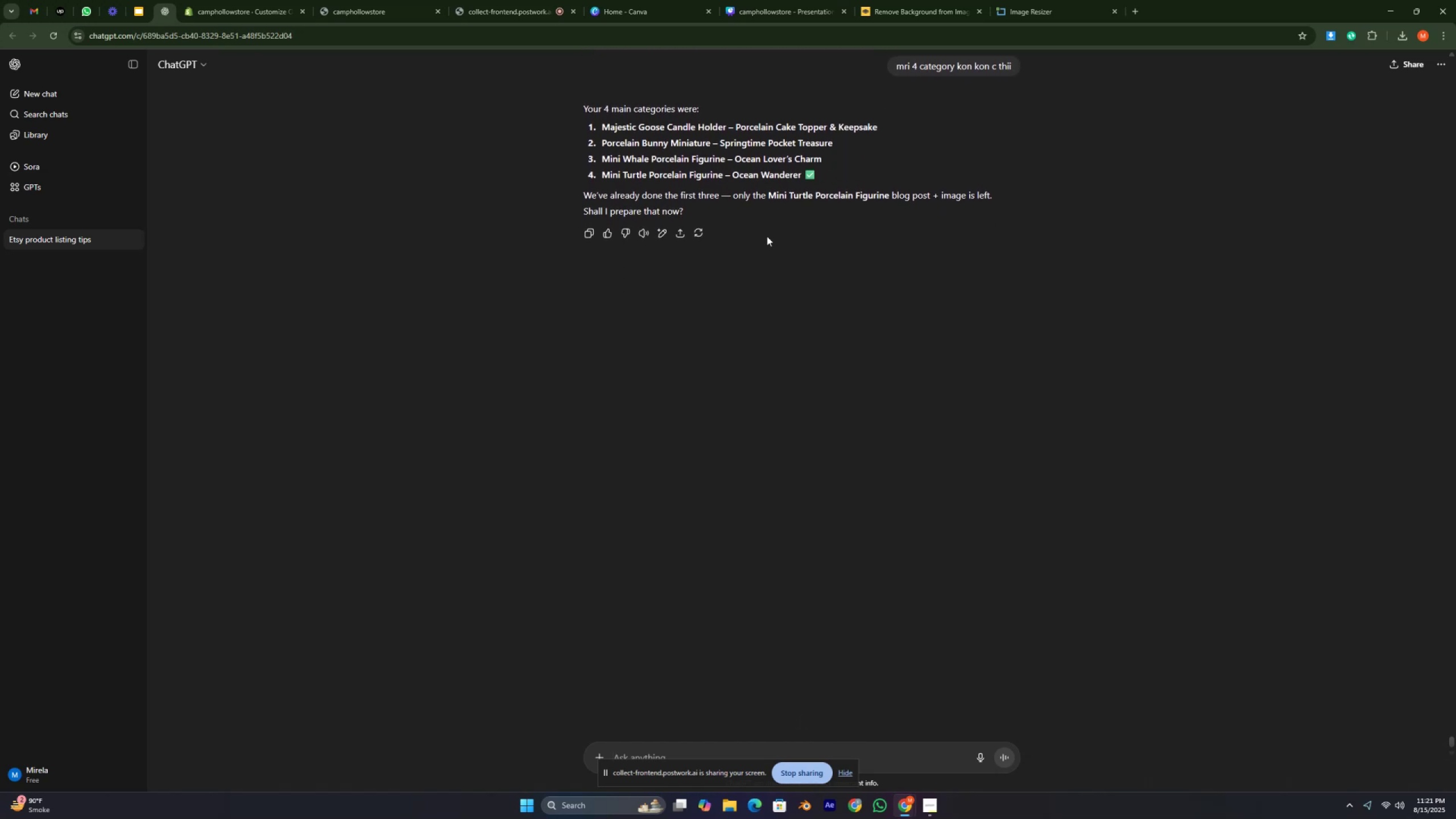 
type(clint ny yh  btae thi)
 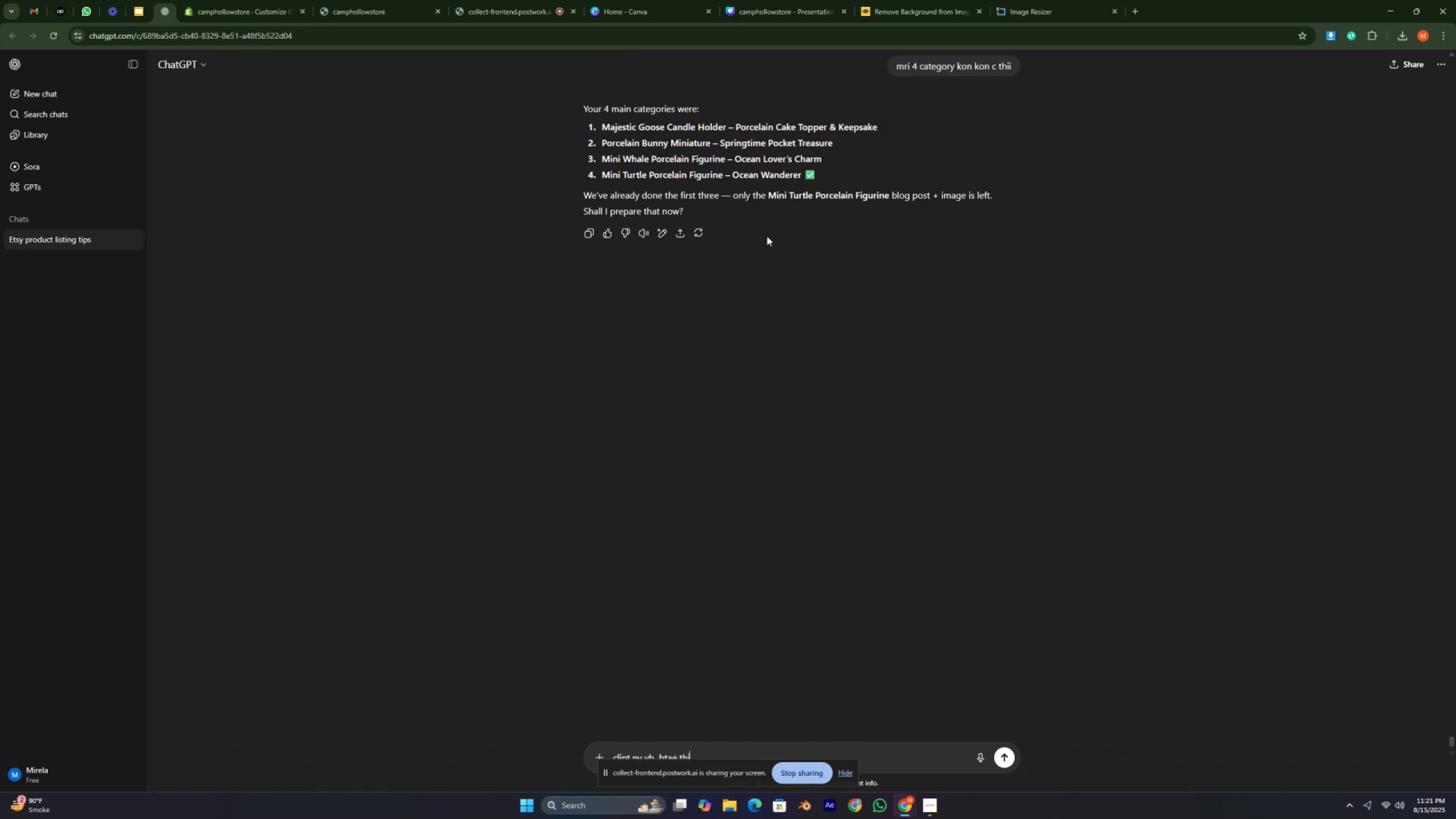 
key(Enter)
 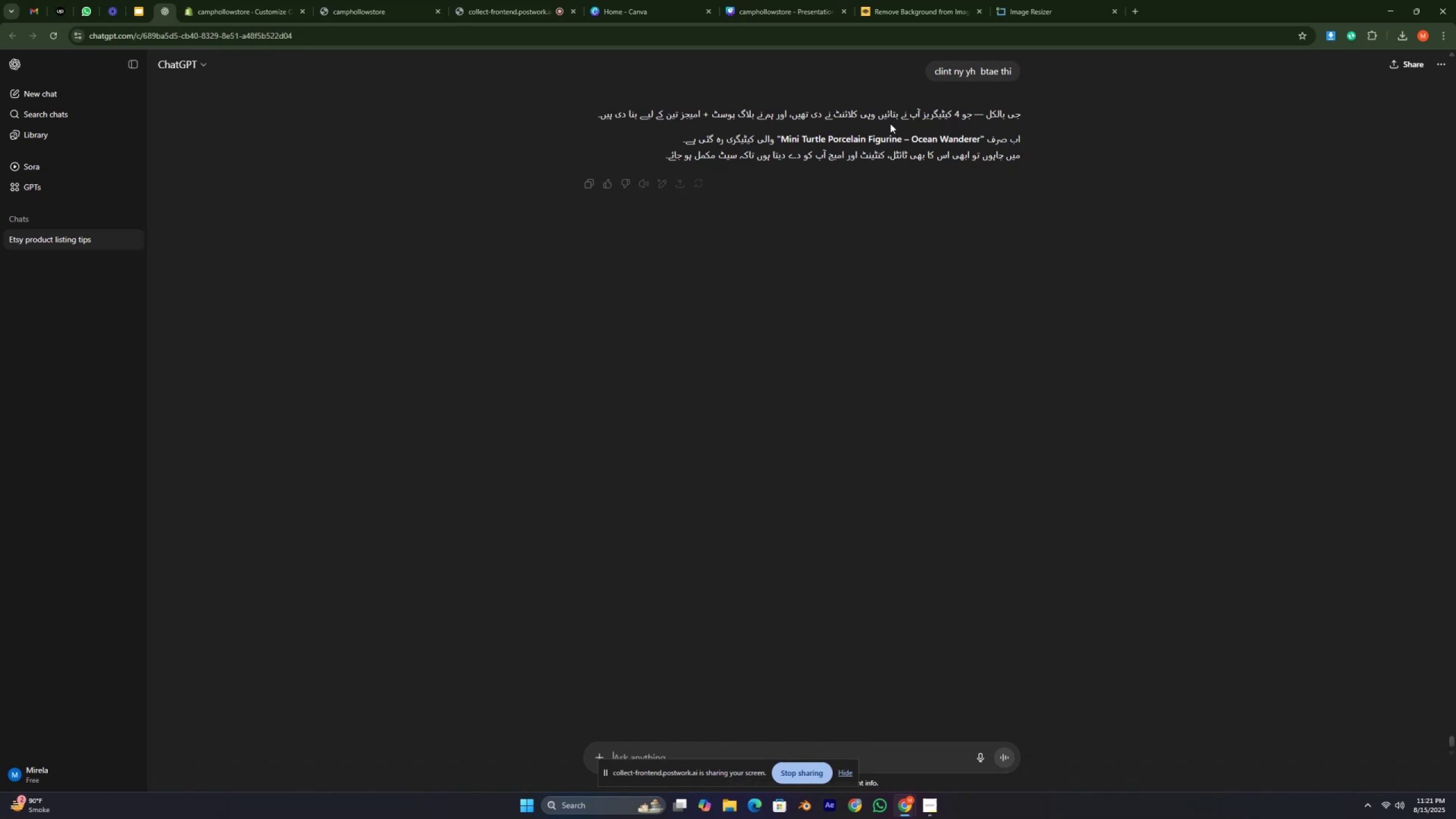 
wait(12.68)
 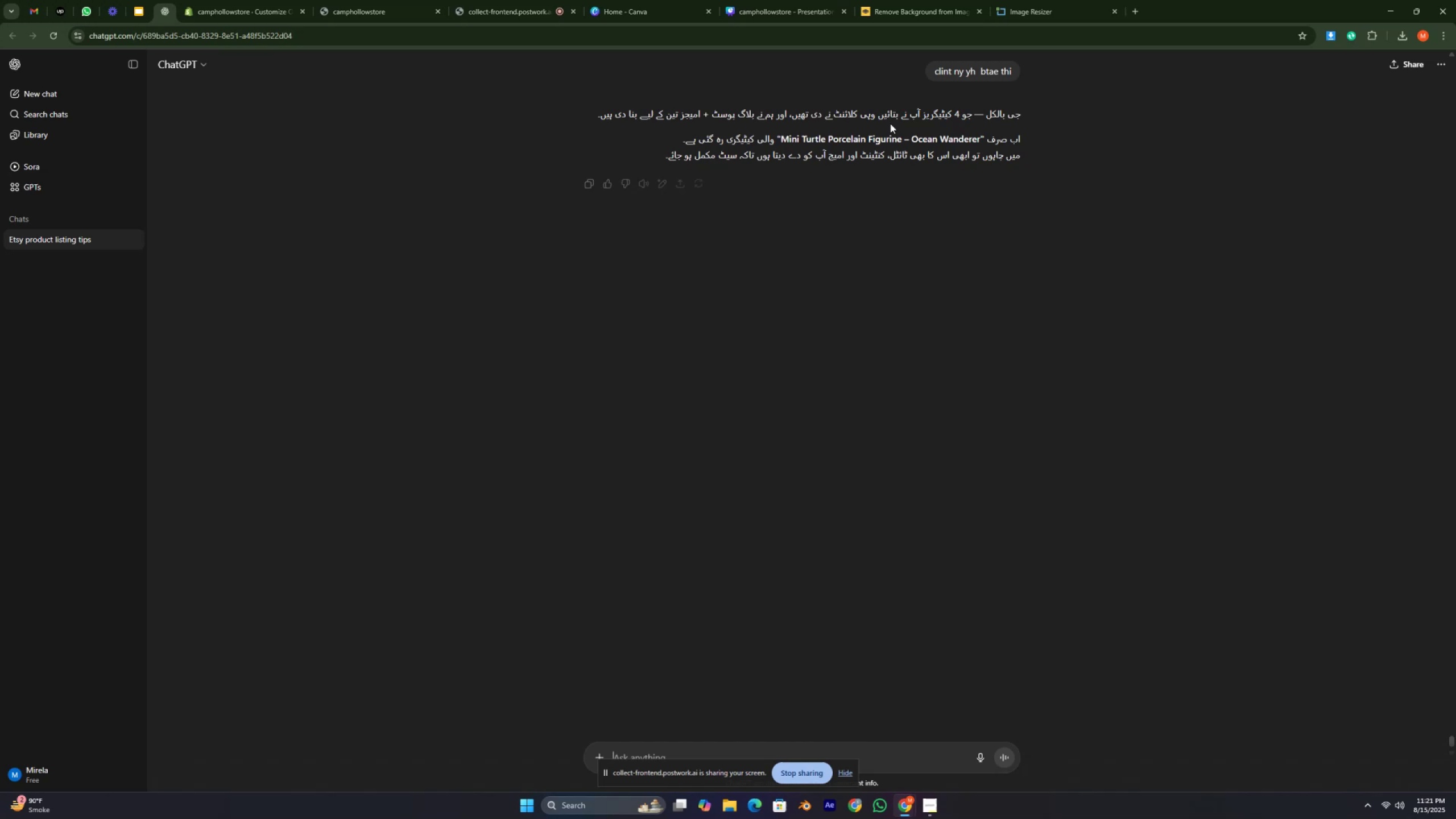 
type(english m,a text kry)
 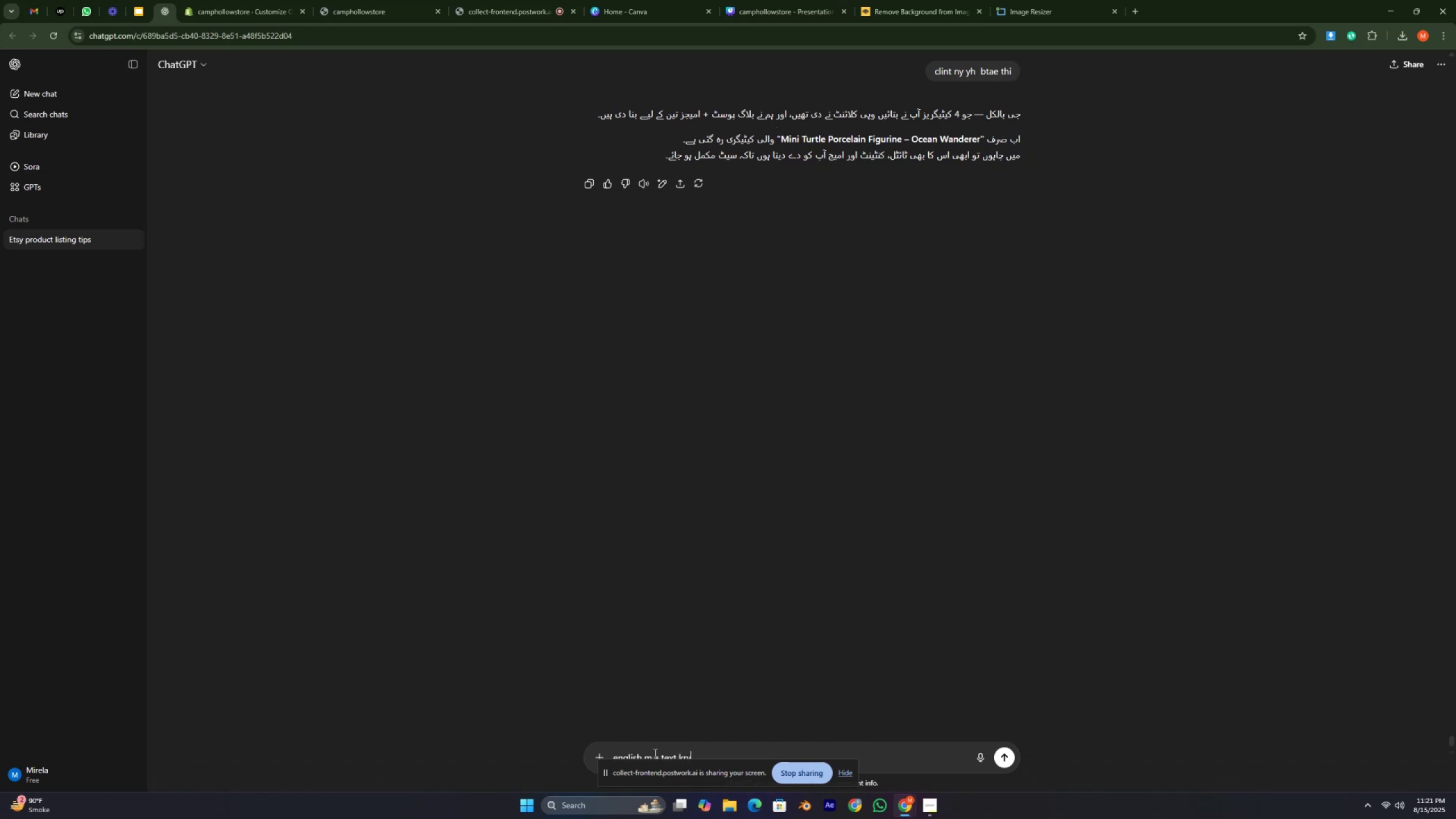 
key(Enter)
 